 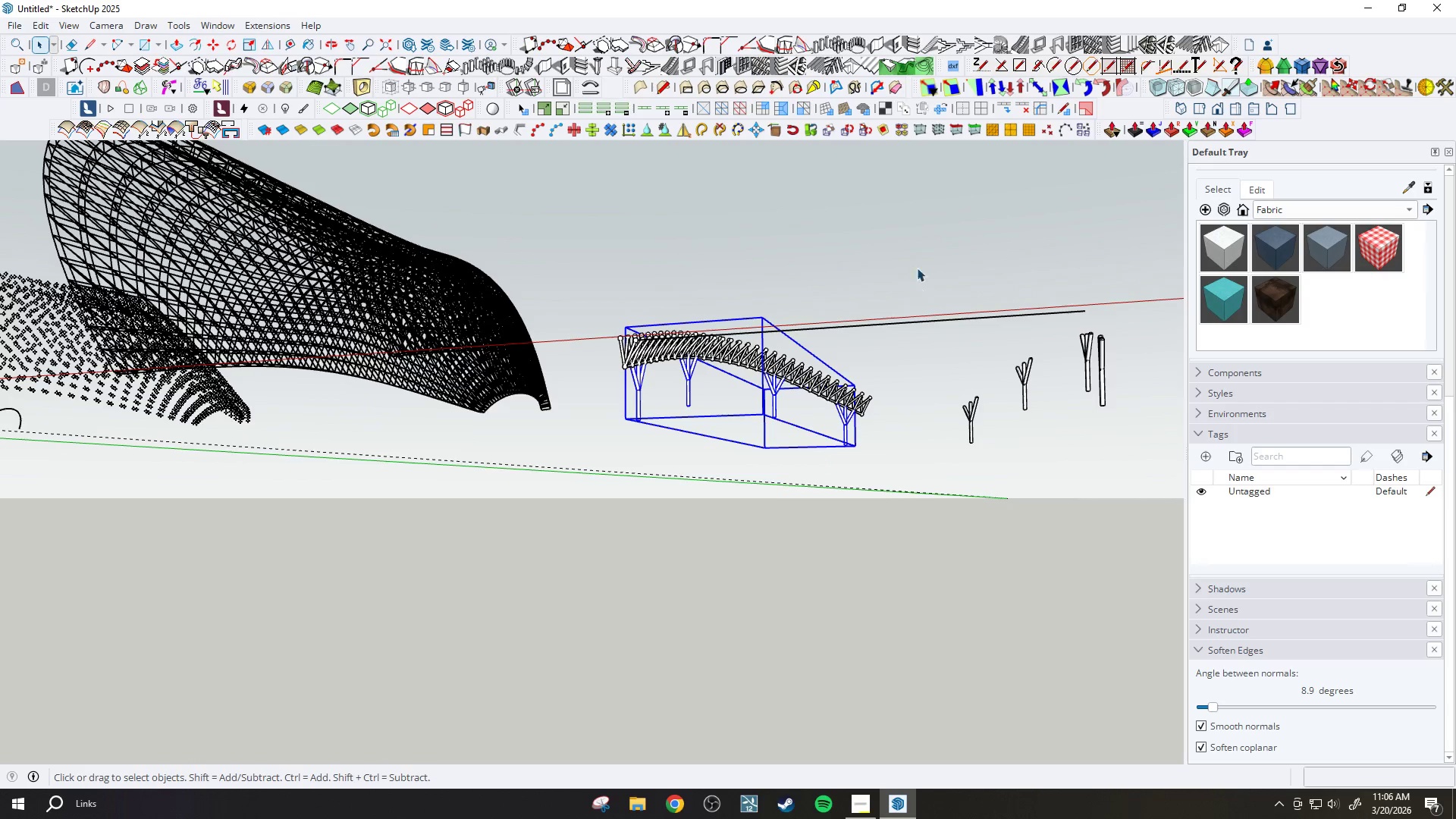 
scroll: coordinate [738, 401], scroll_direction: up, amount: 4.0
 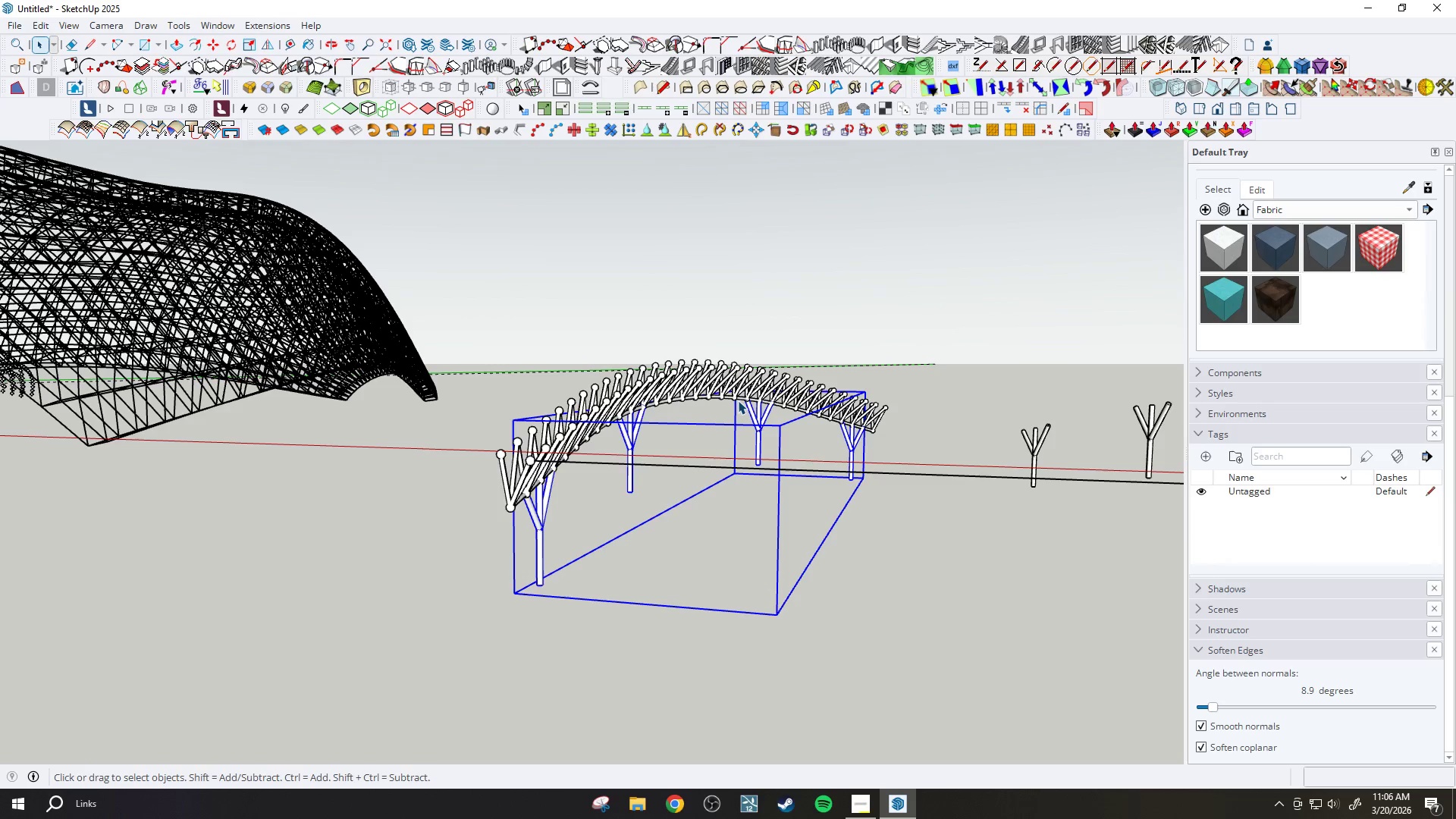 
wait(7.65)
 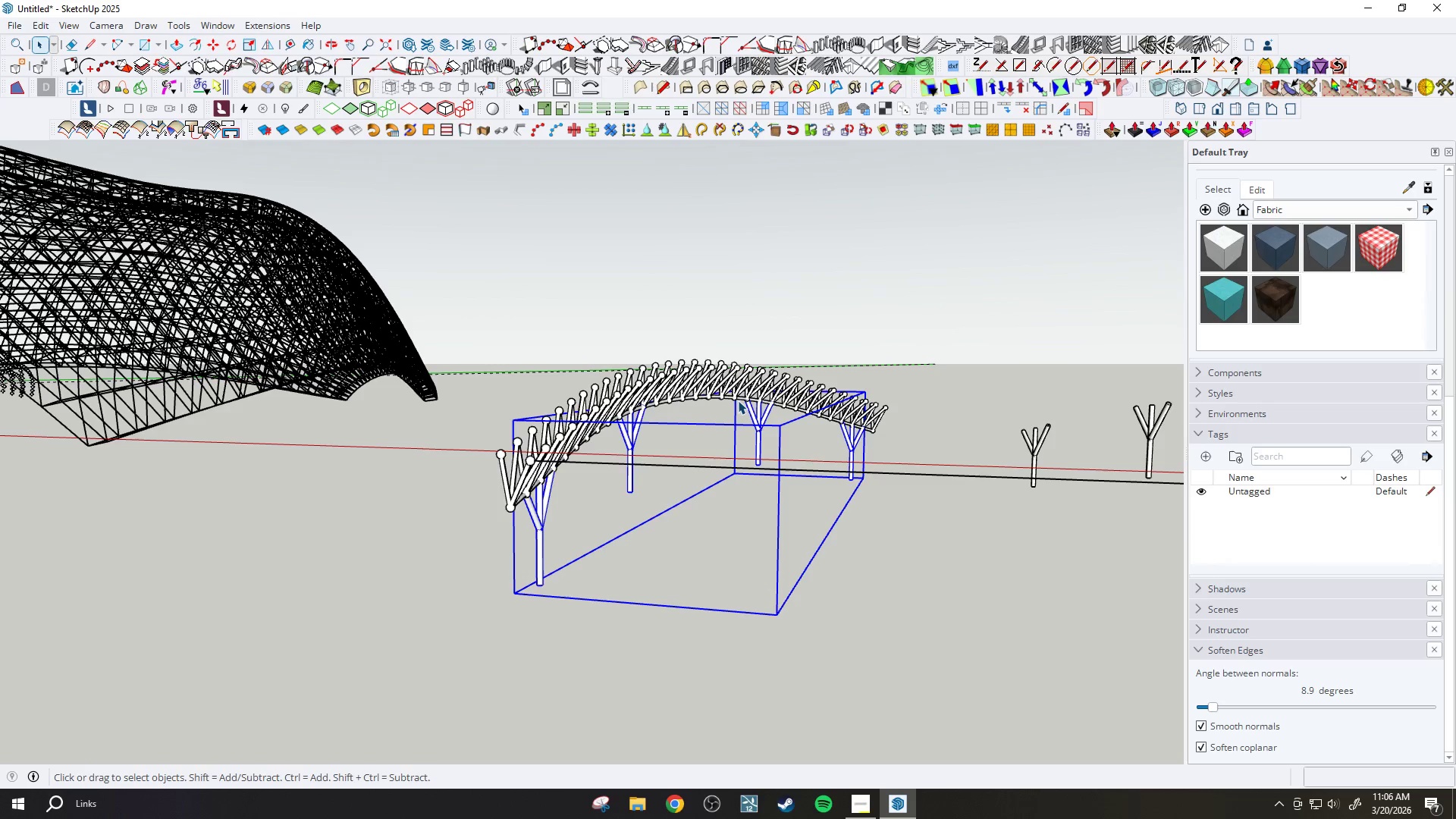 
scroll: coordinate [717, 508], scroll_direction: up, amount: 2.0
 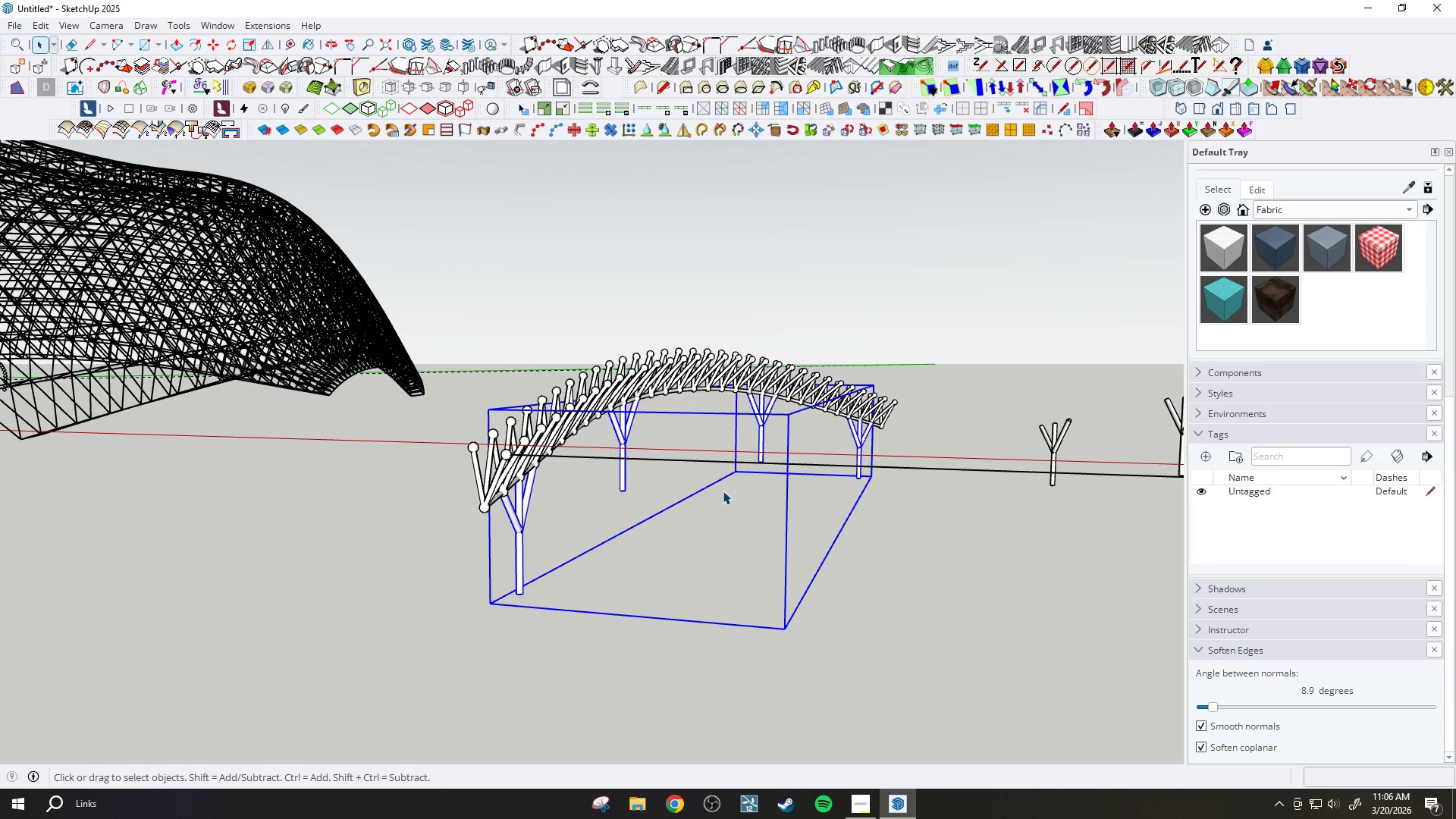 
wait(18.9)
 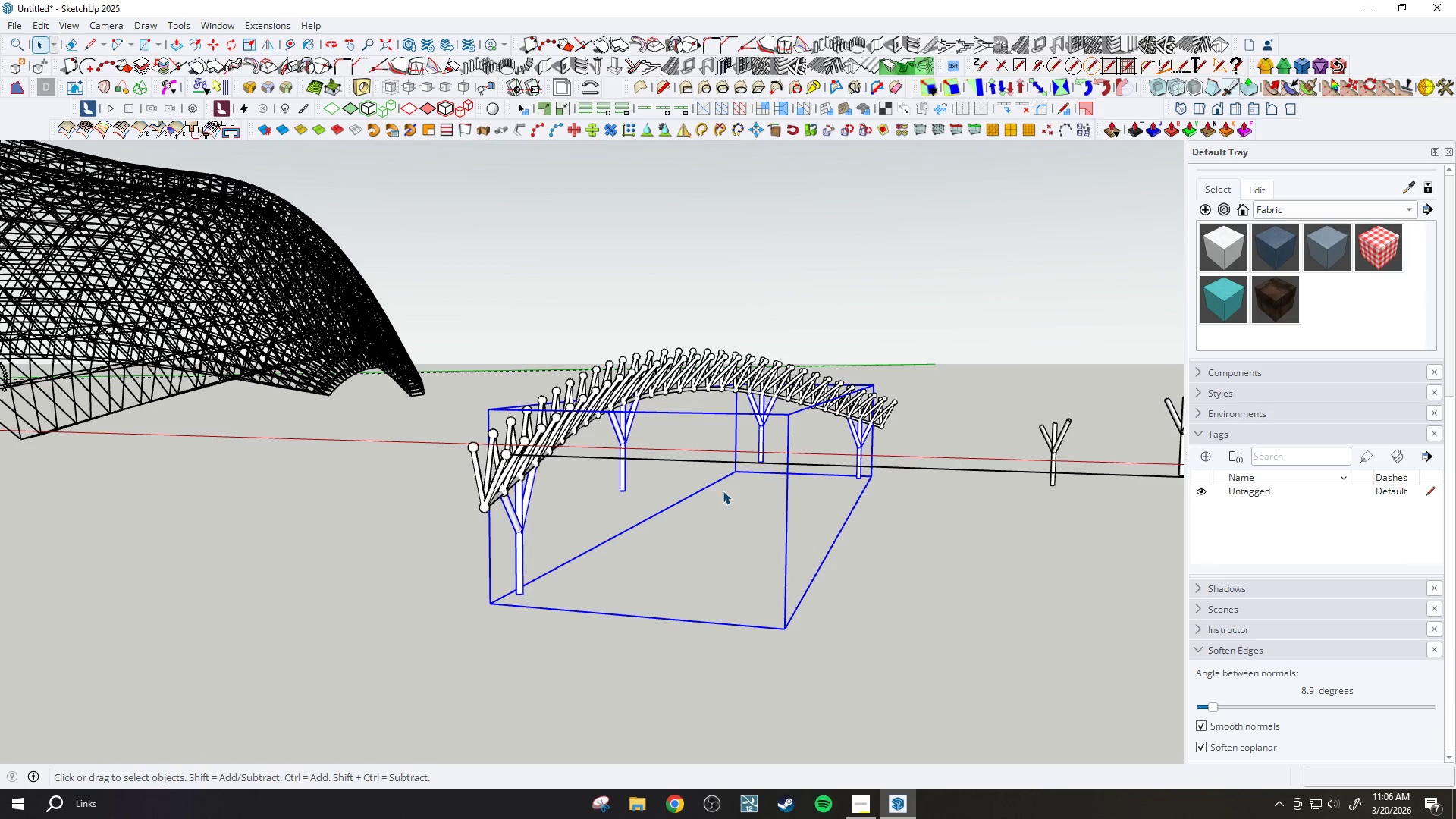 
scroll: coordinate [579, 493], scroll_direction: down, amount: 10.0
 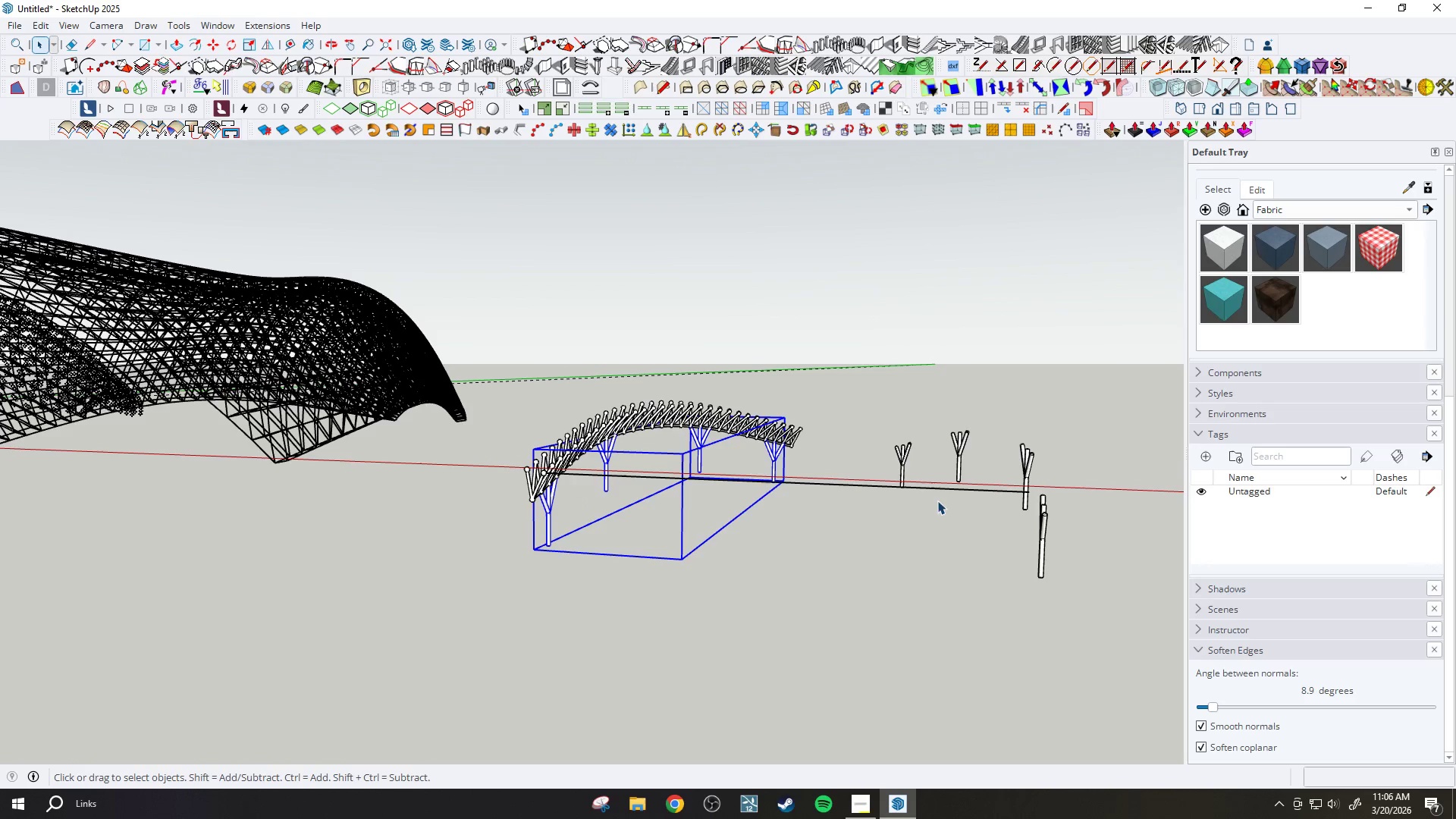 
left_click([1045, 547])
 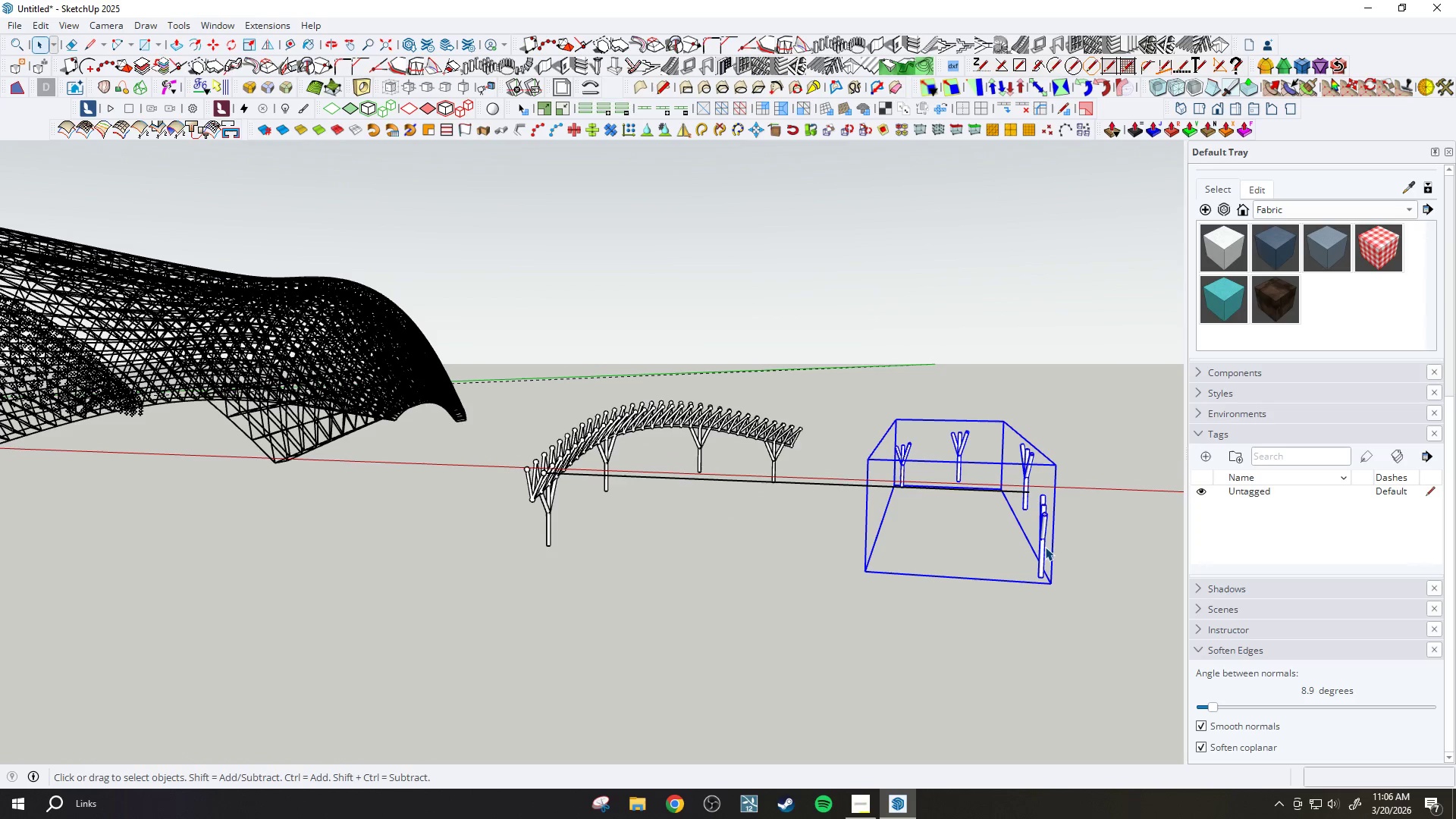 
key(Delete)
 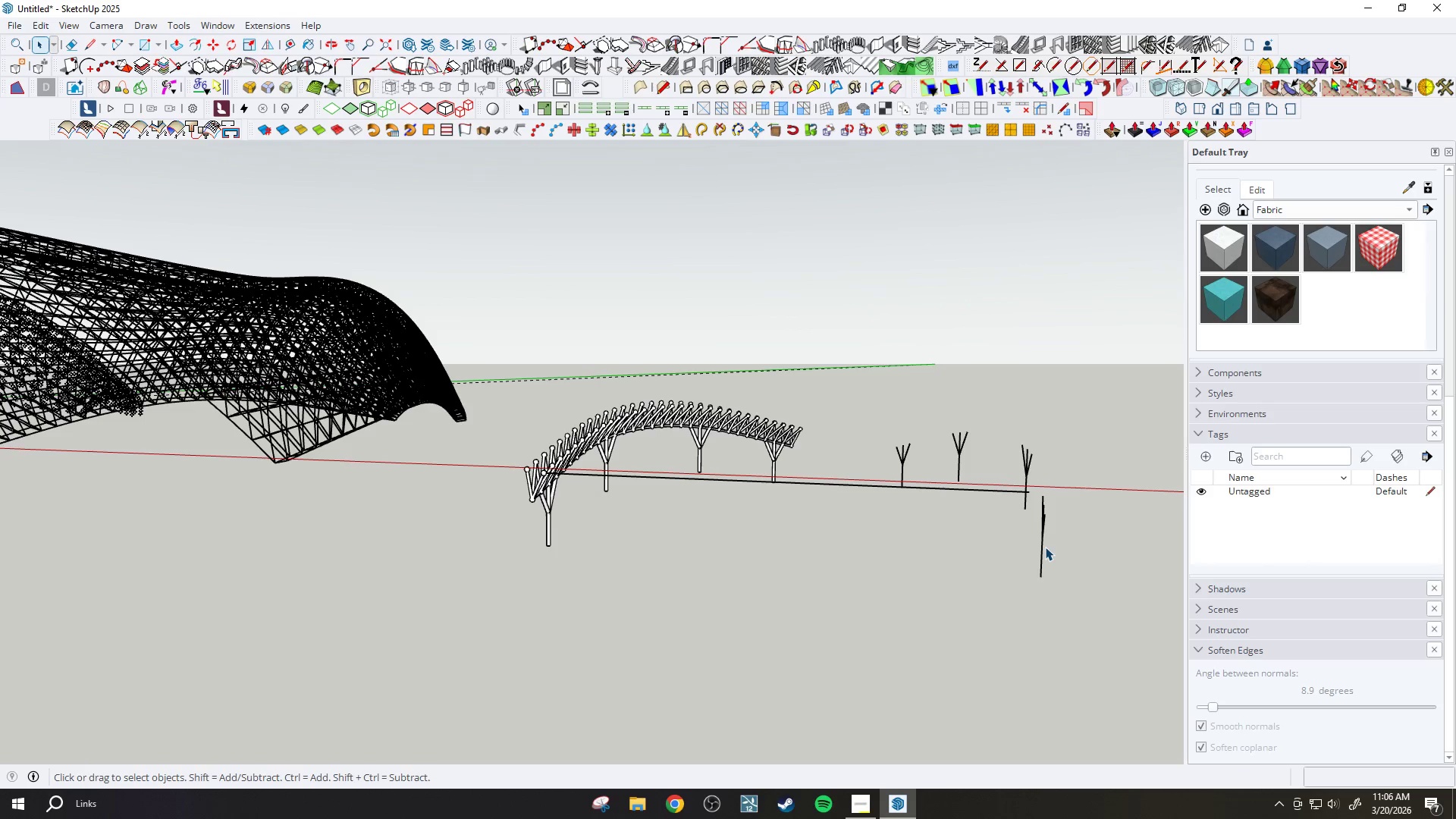 
scroll: coordinate [992, 532], scroll_direction: up, amount: 7.0
 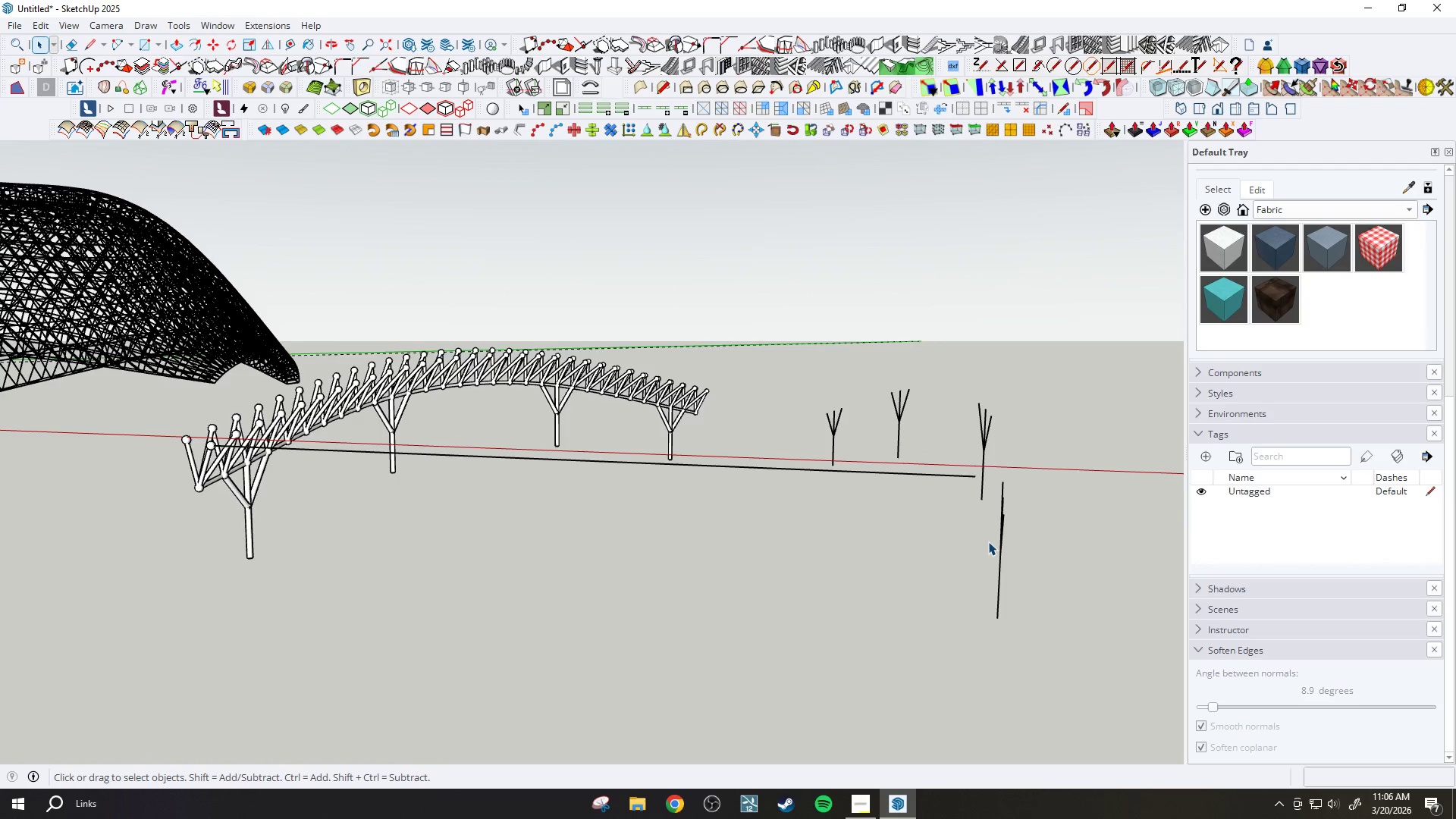 
wait(5.05)
 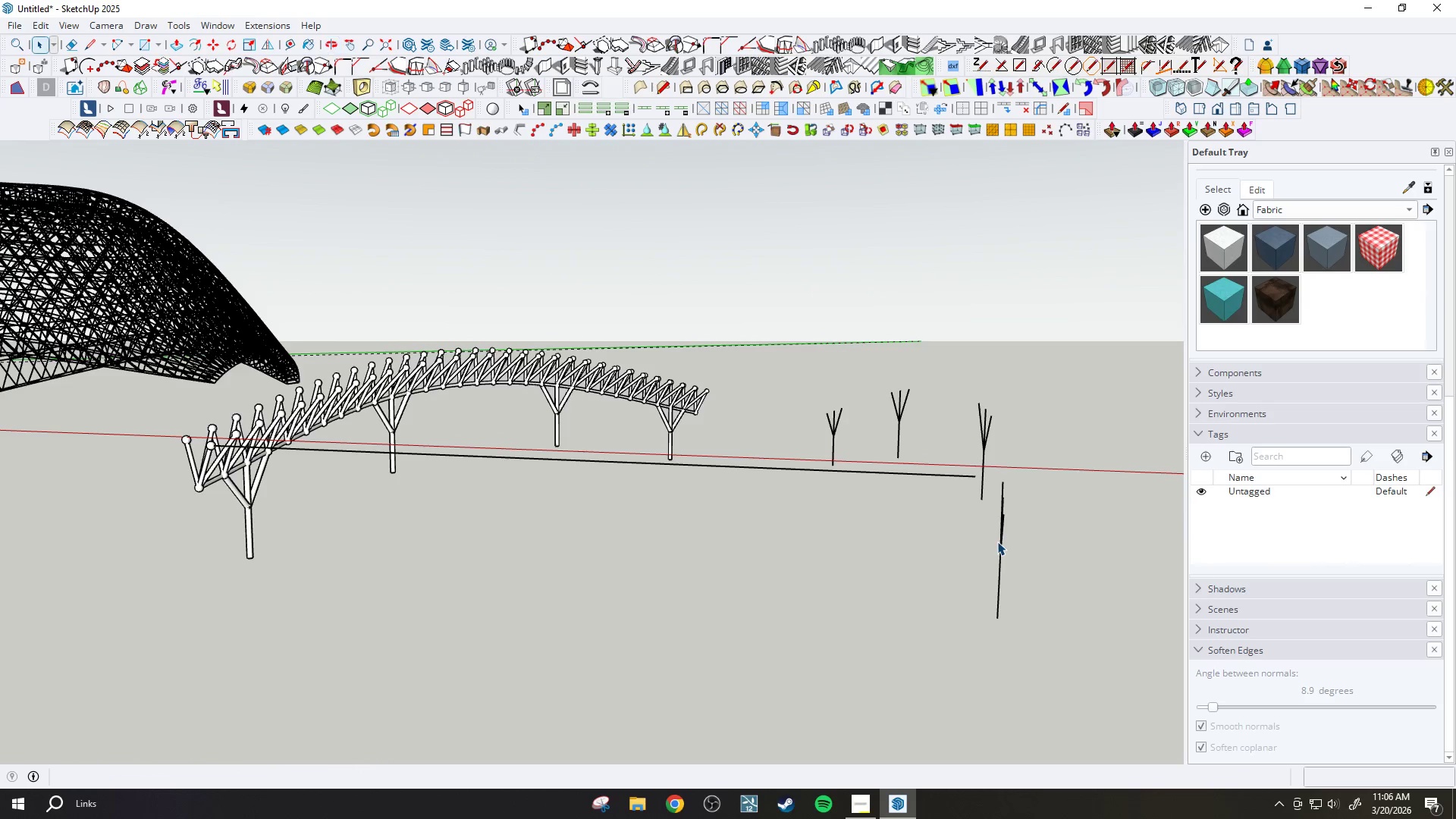 
scroll: coordinate [928, 466], scroll_direction: up, amount: 2.0
 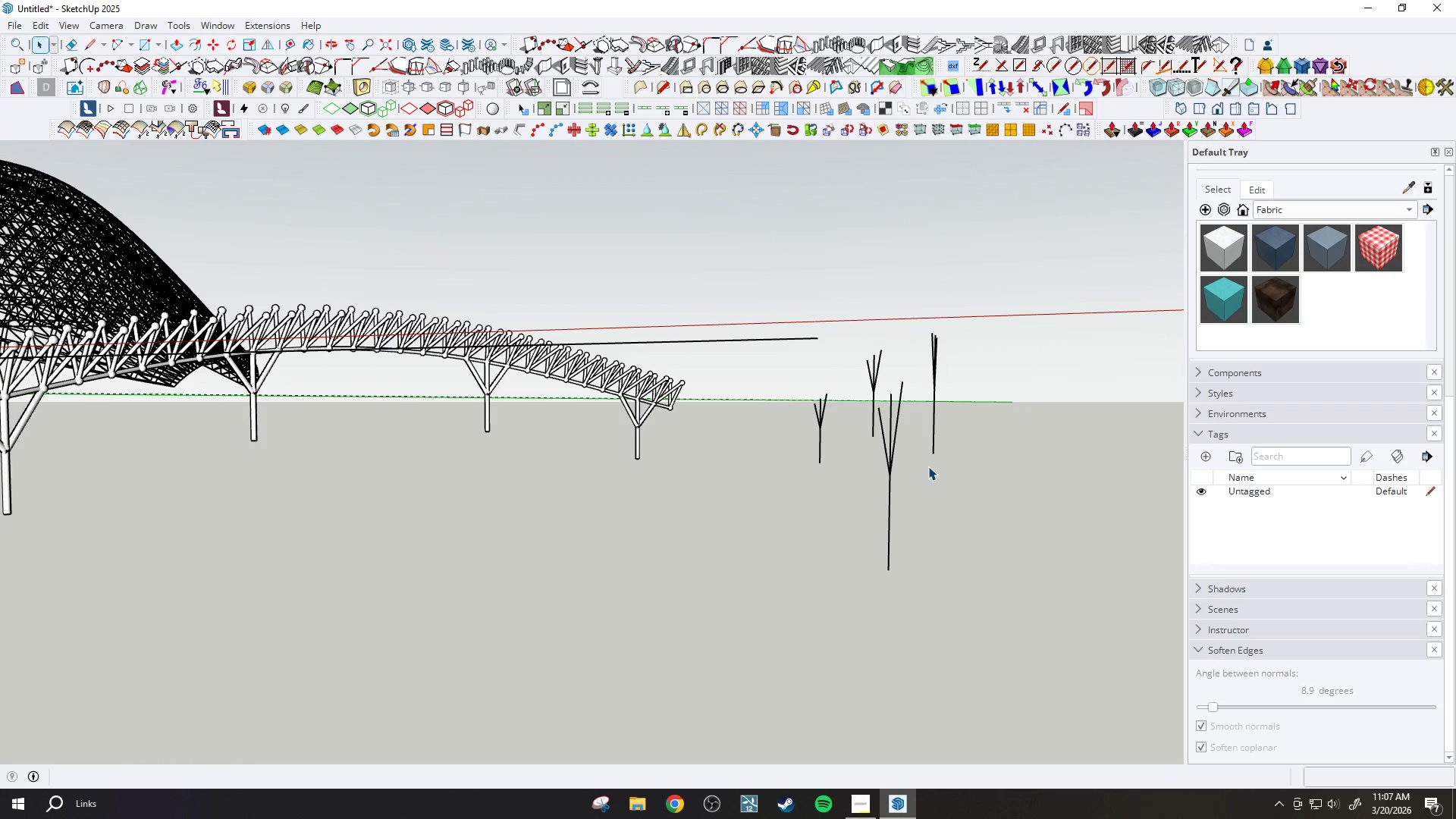 
wait(5.74)
 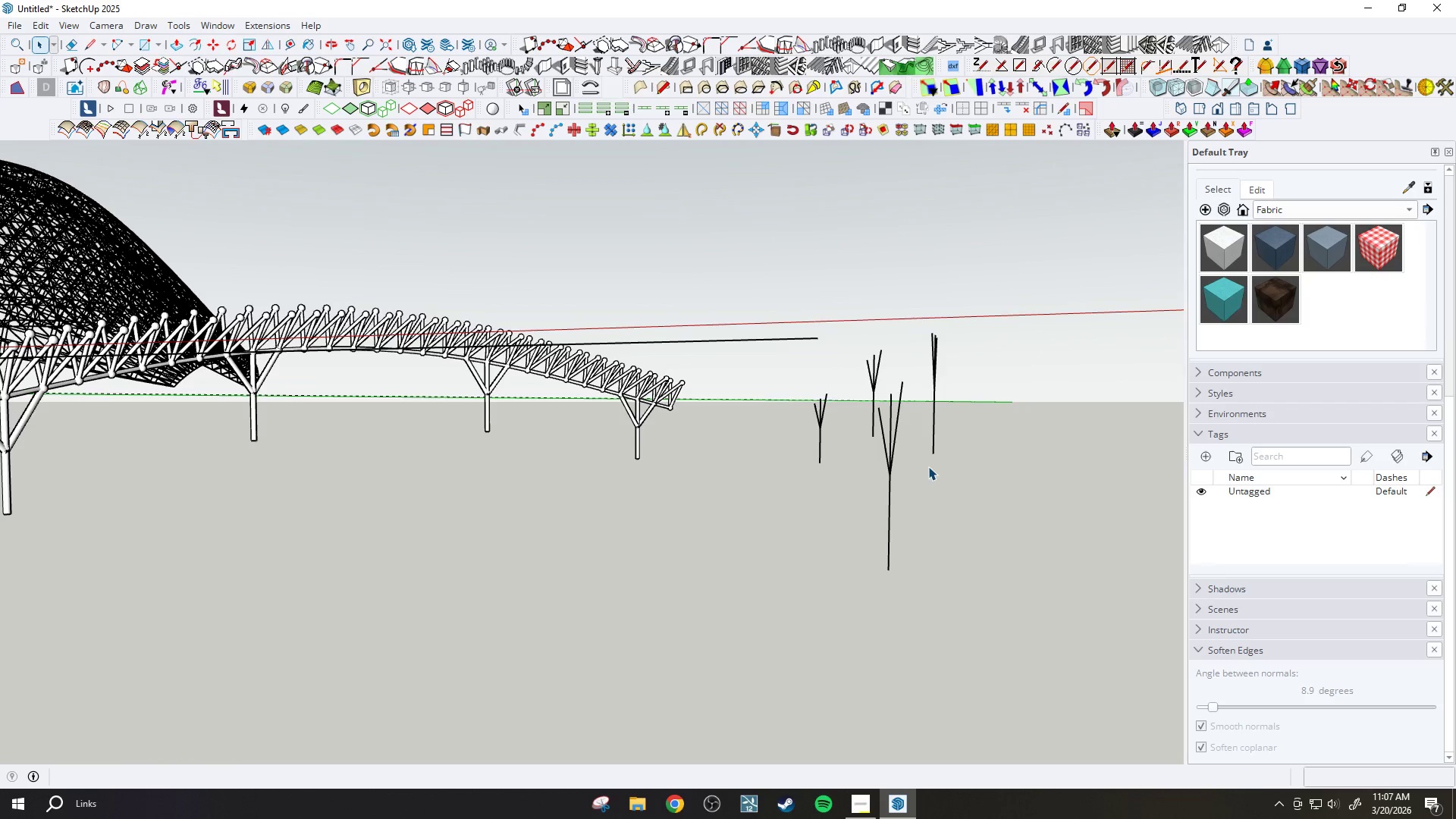 
key(U)
 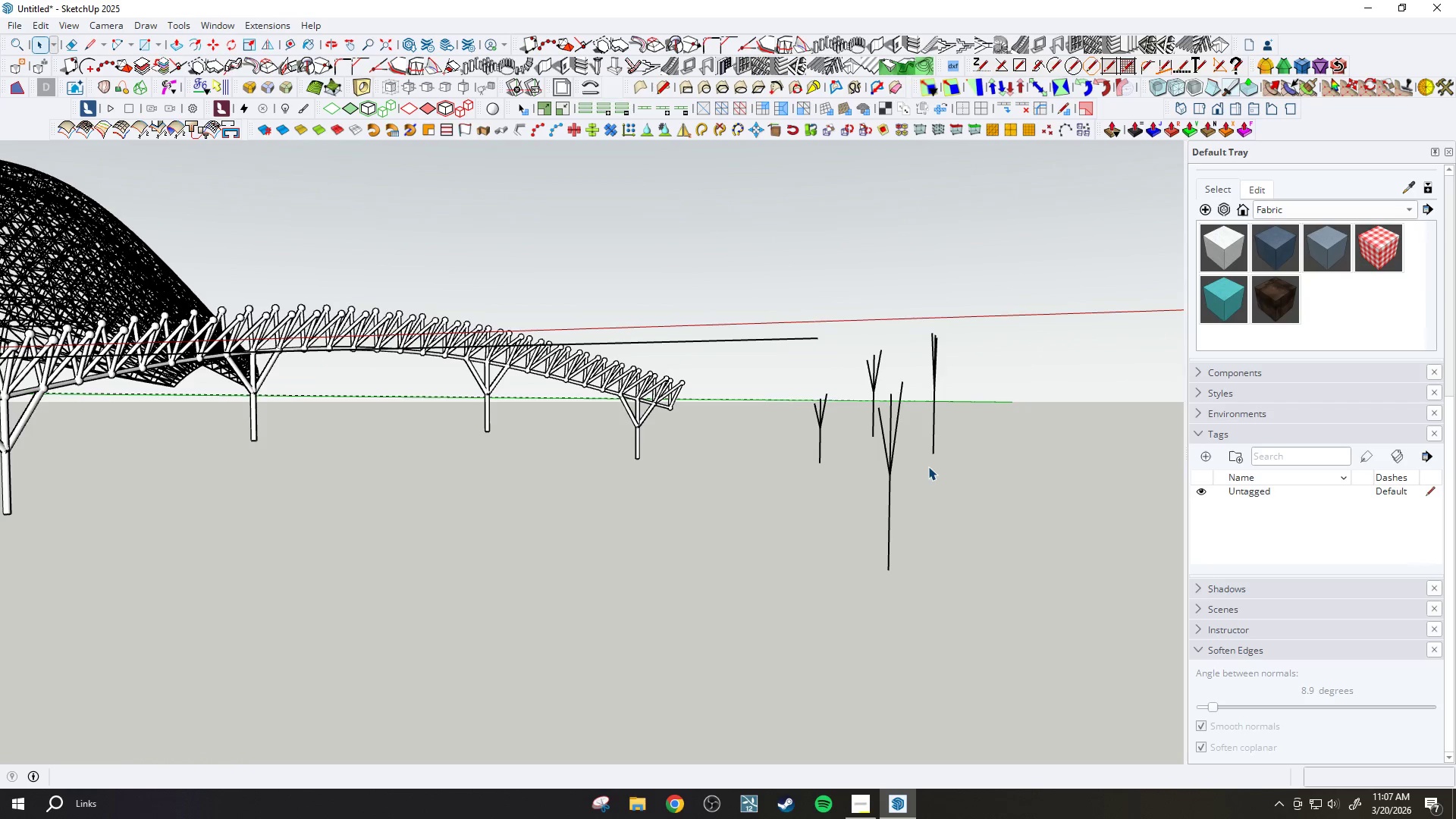 
scroll: coordinate [900, 457], scroll_direction: down, amount: 2.0
 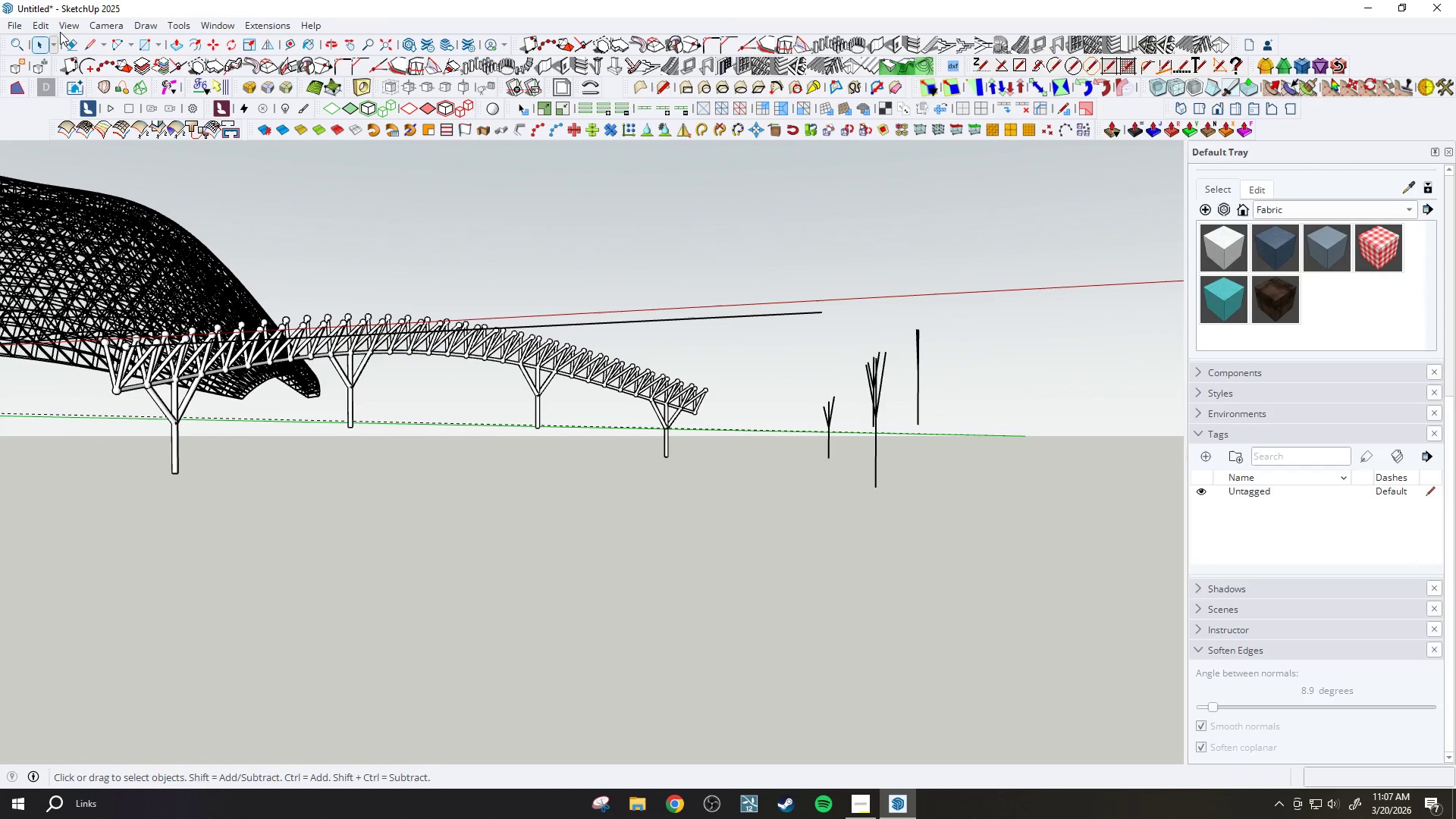 
left_click([43, 28])
 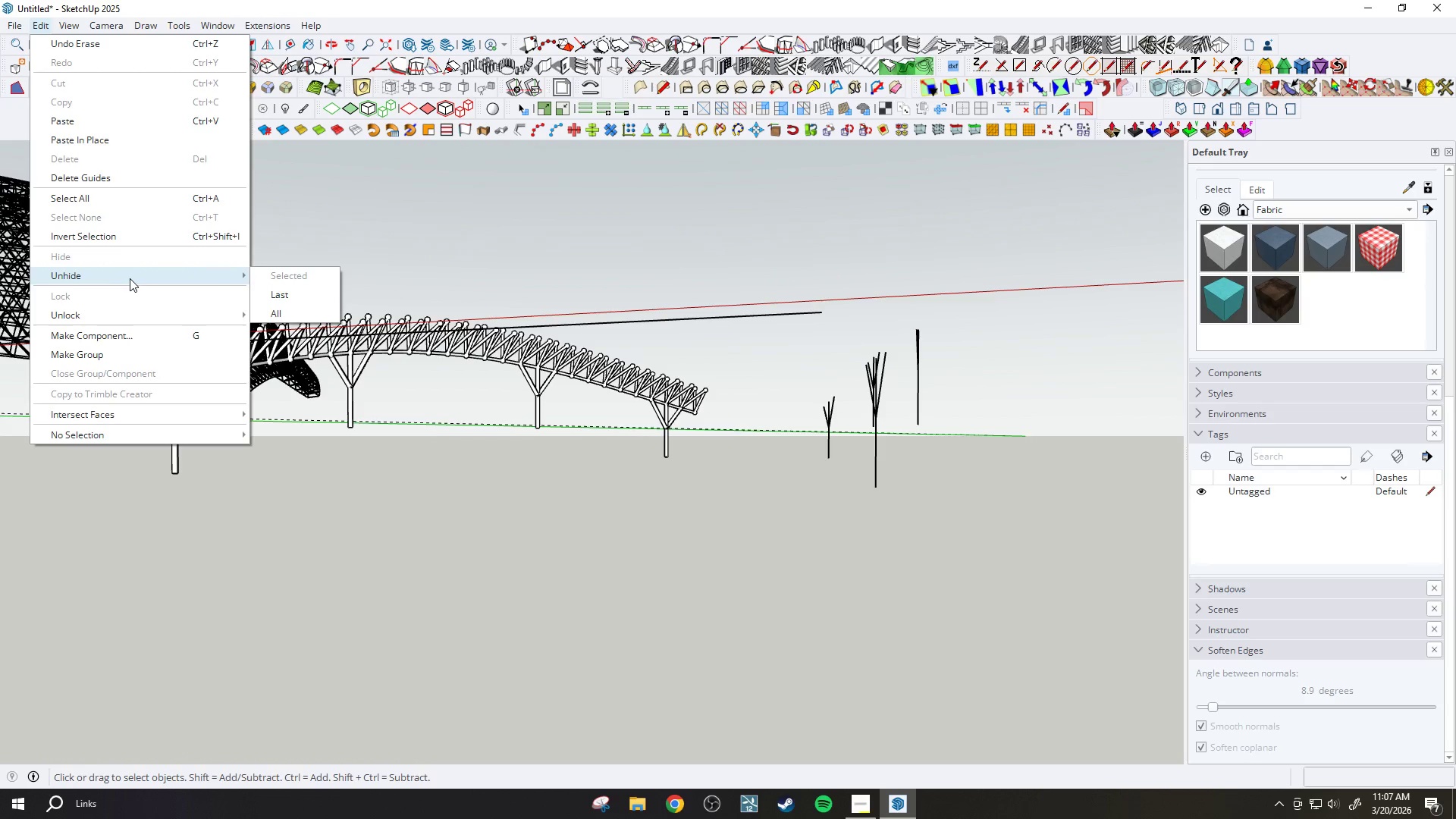 
left_click([315, 295])
 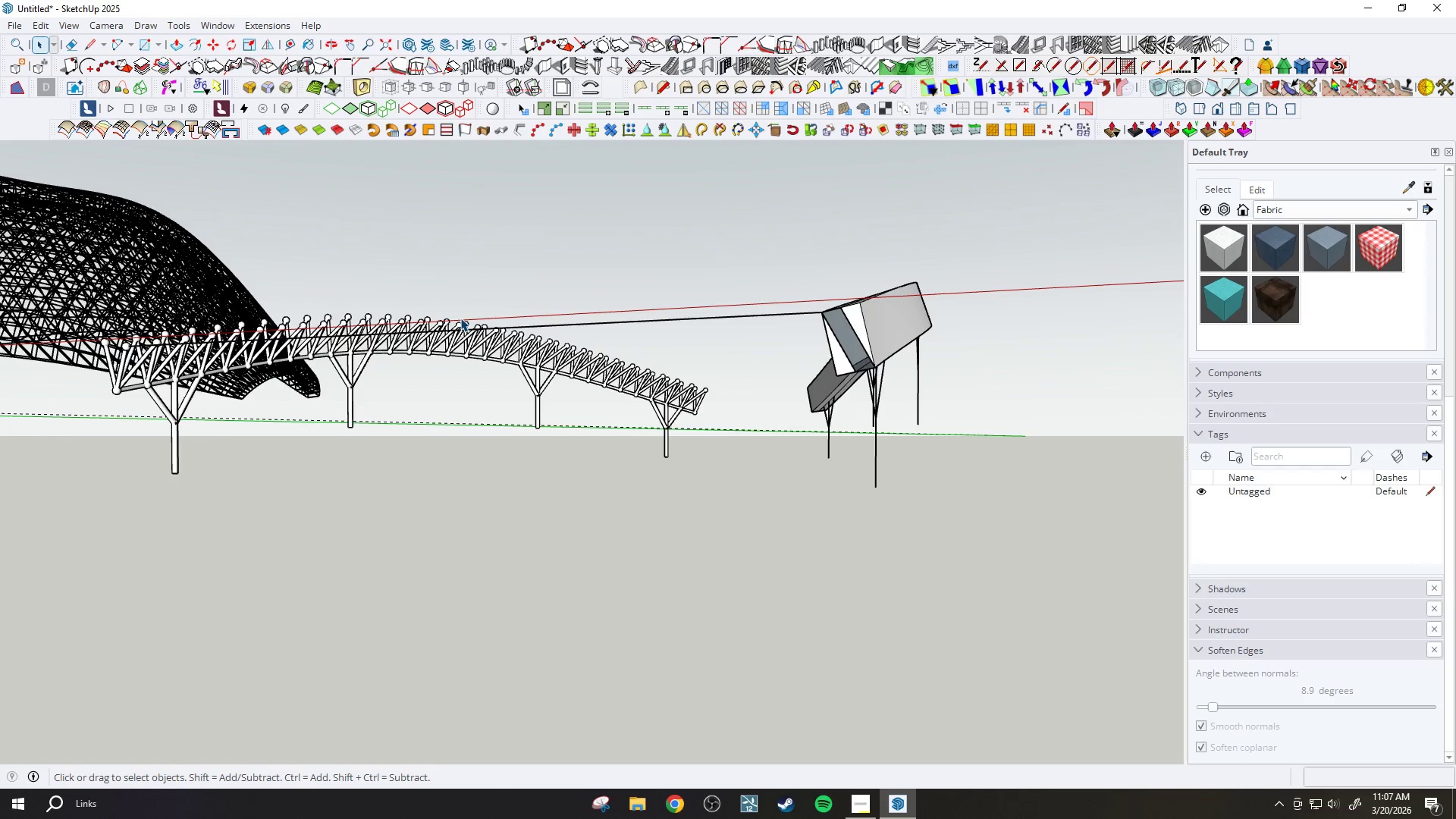 
wait(11.2)
 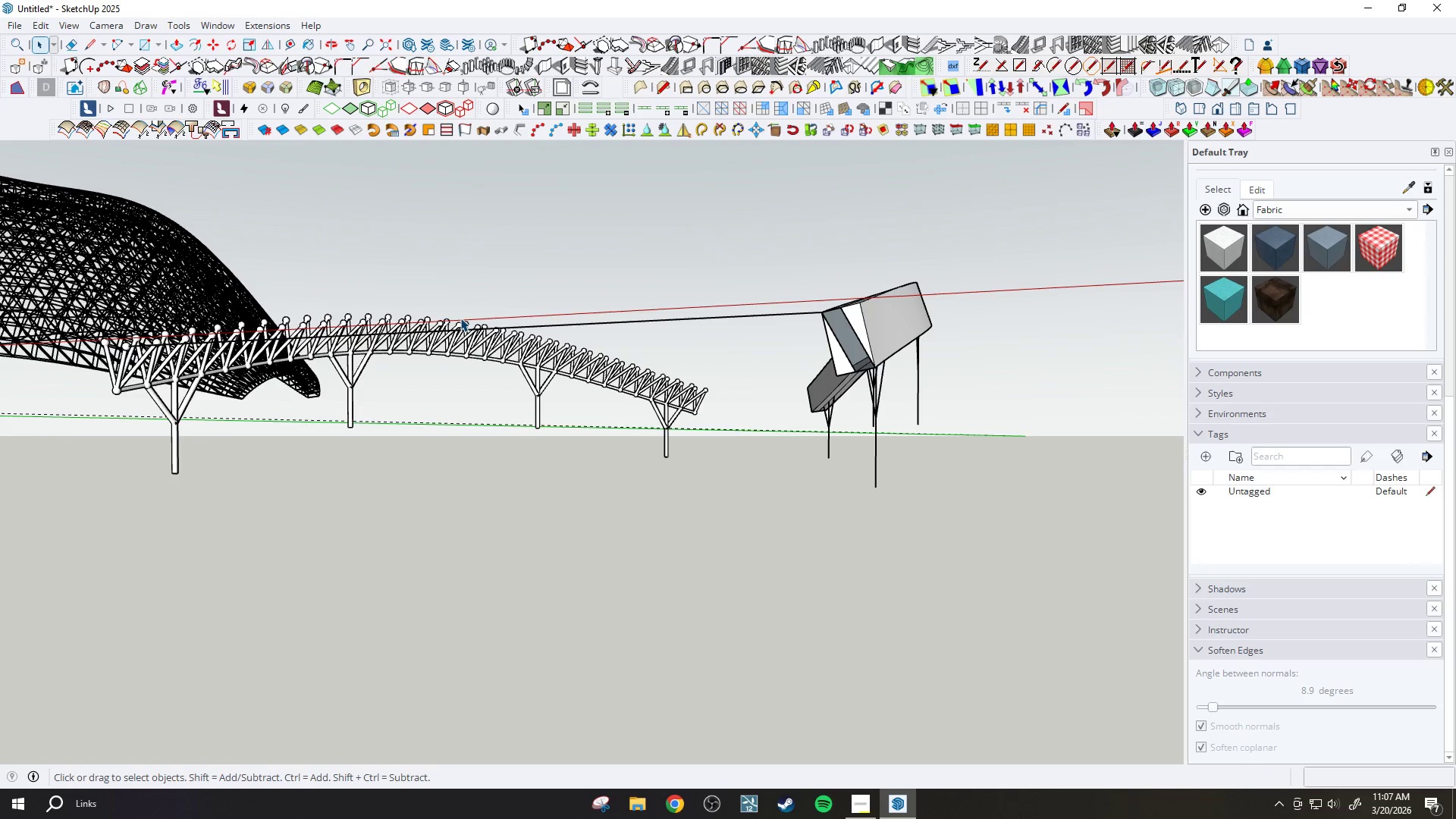 
scroll: coordinate [843, 346], scroll_direction: up, amount: 2.0
 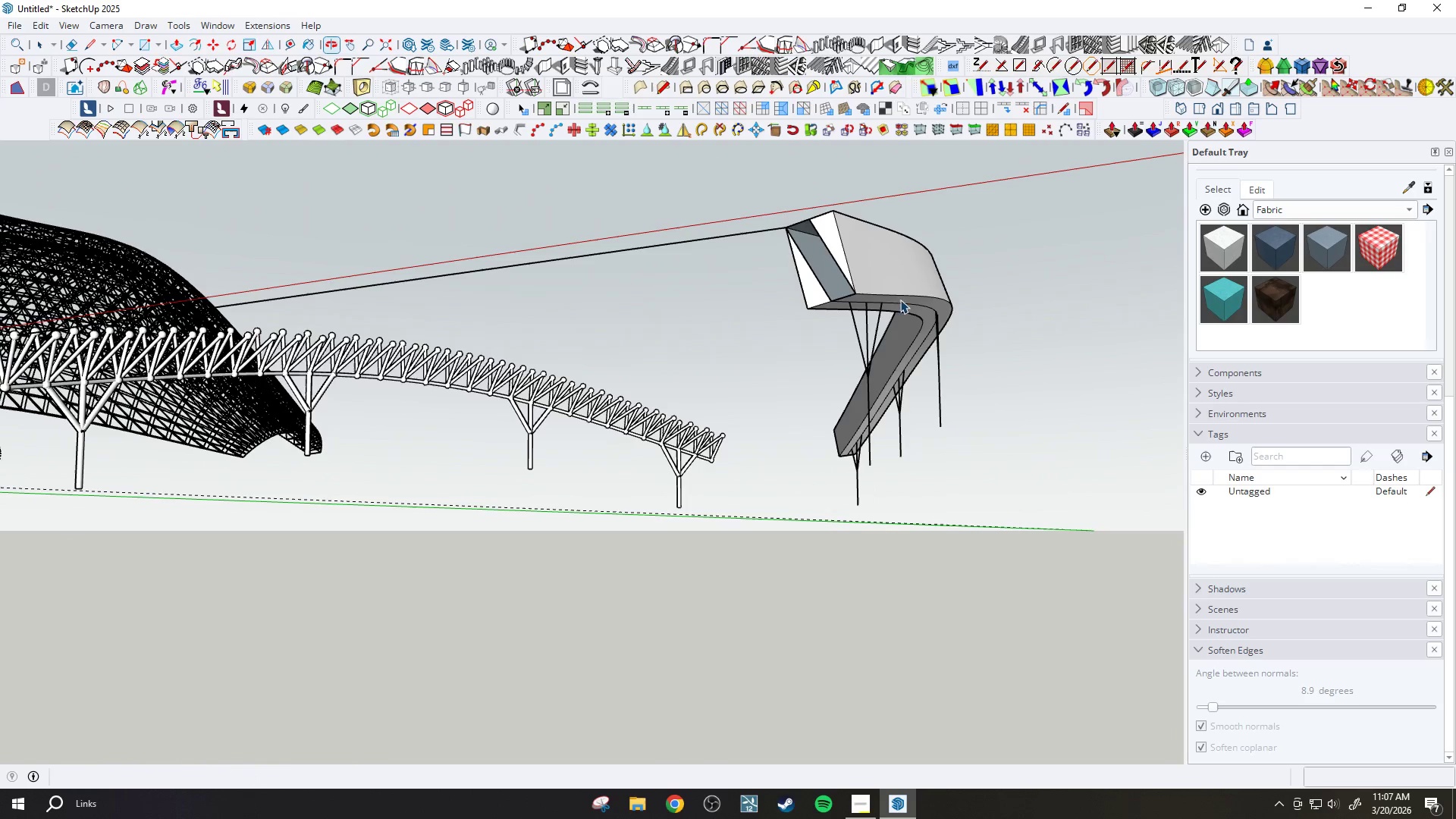 
left_click([886, 292])
 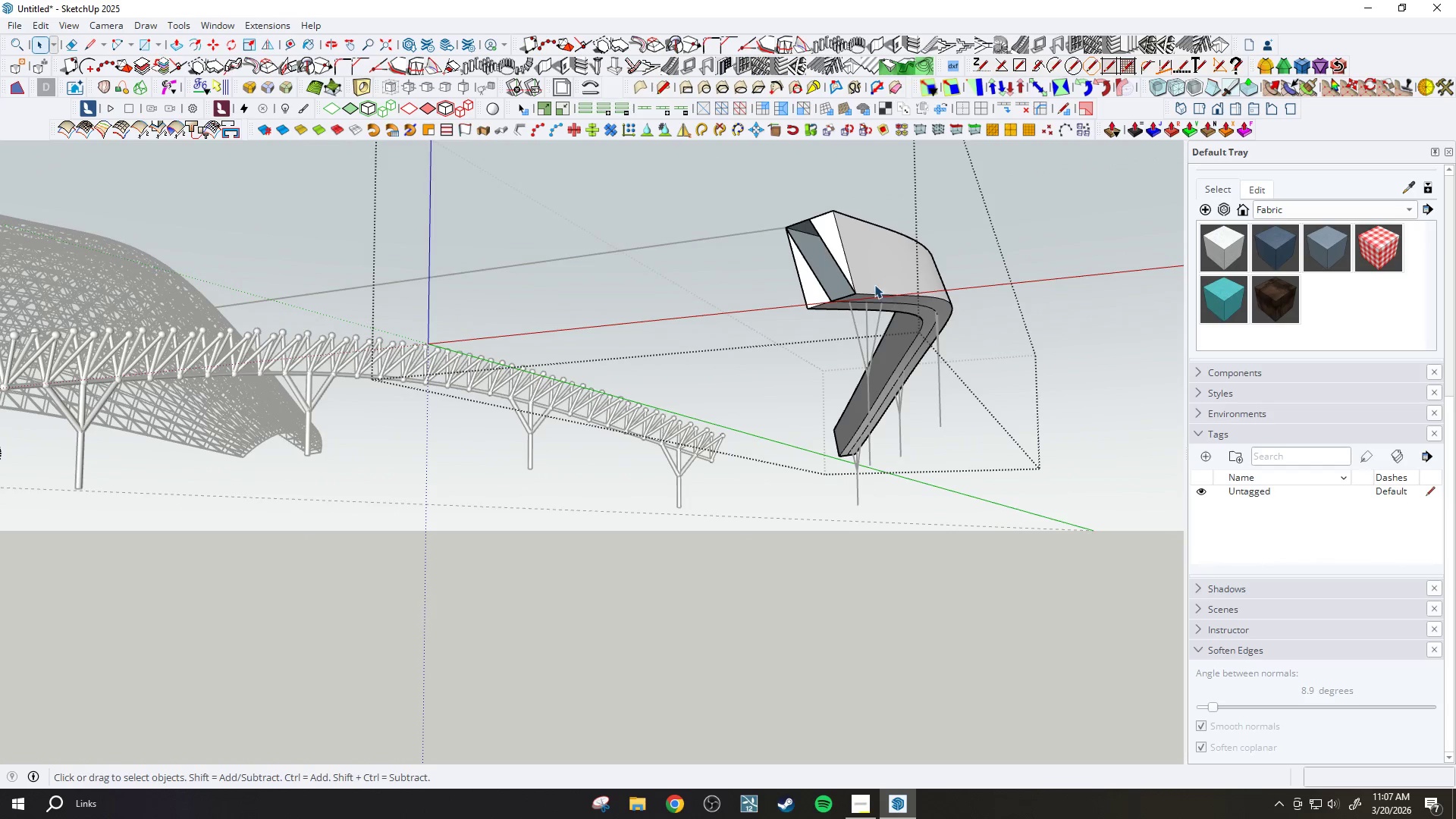 
left_click_drag(start_coordinate=[706, 204], to_coordinate=[986, 582])
 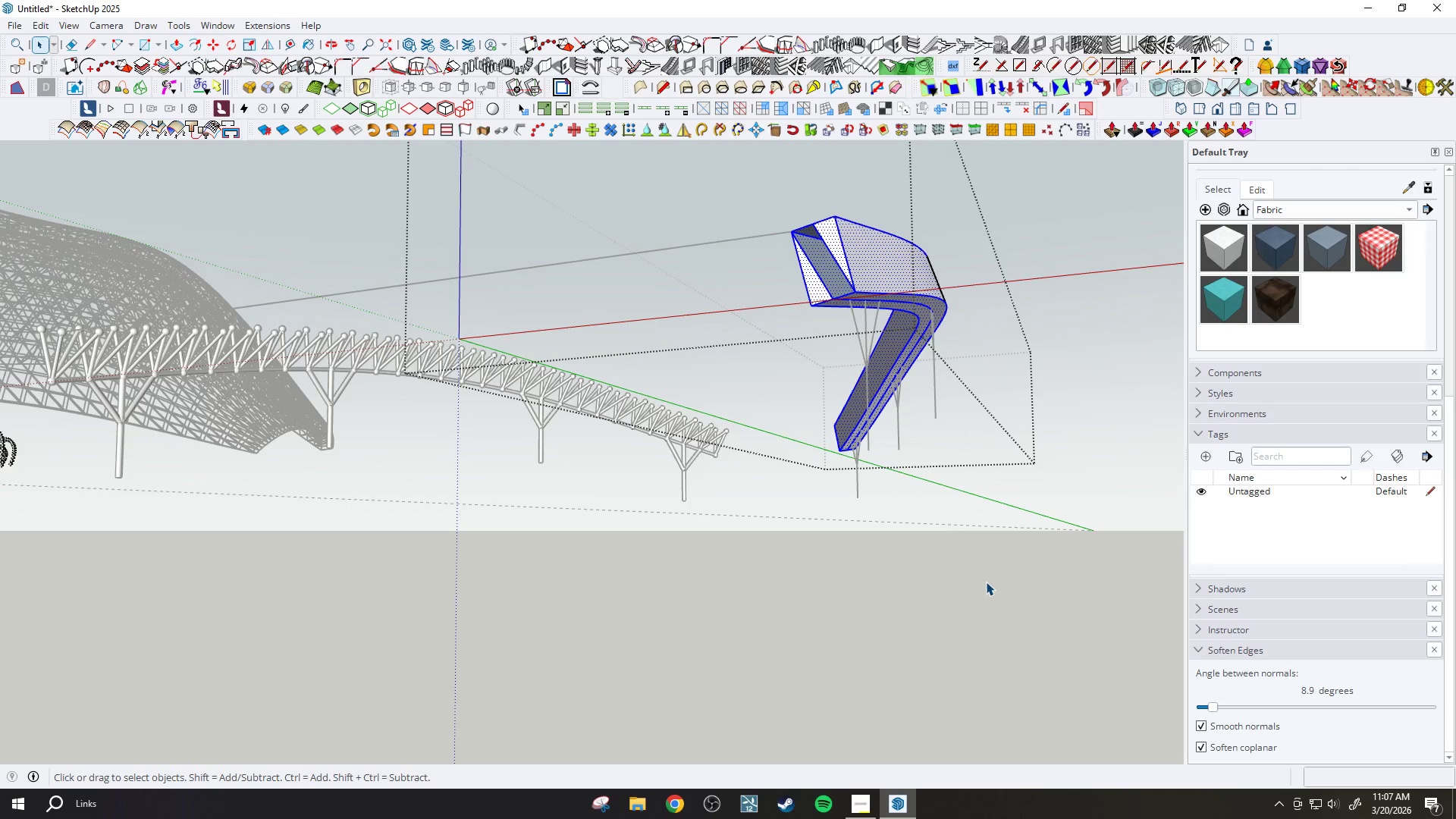 
scroll: coordinate [852, 275], scroll_direction: down, amount: 1.0
 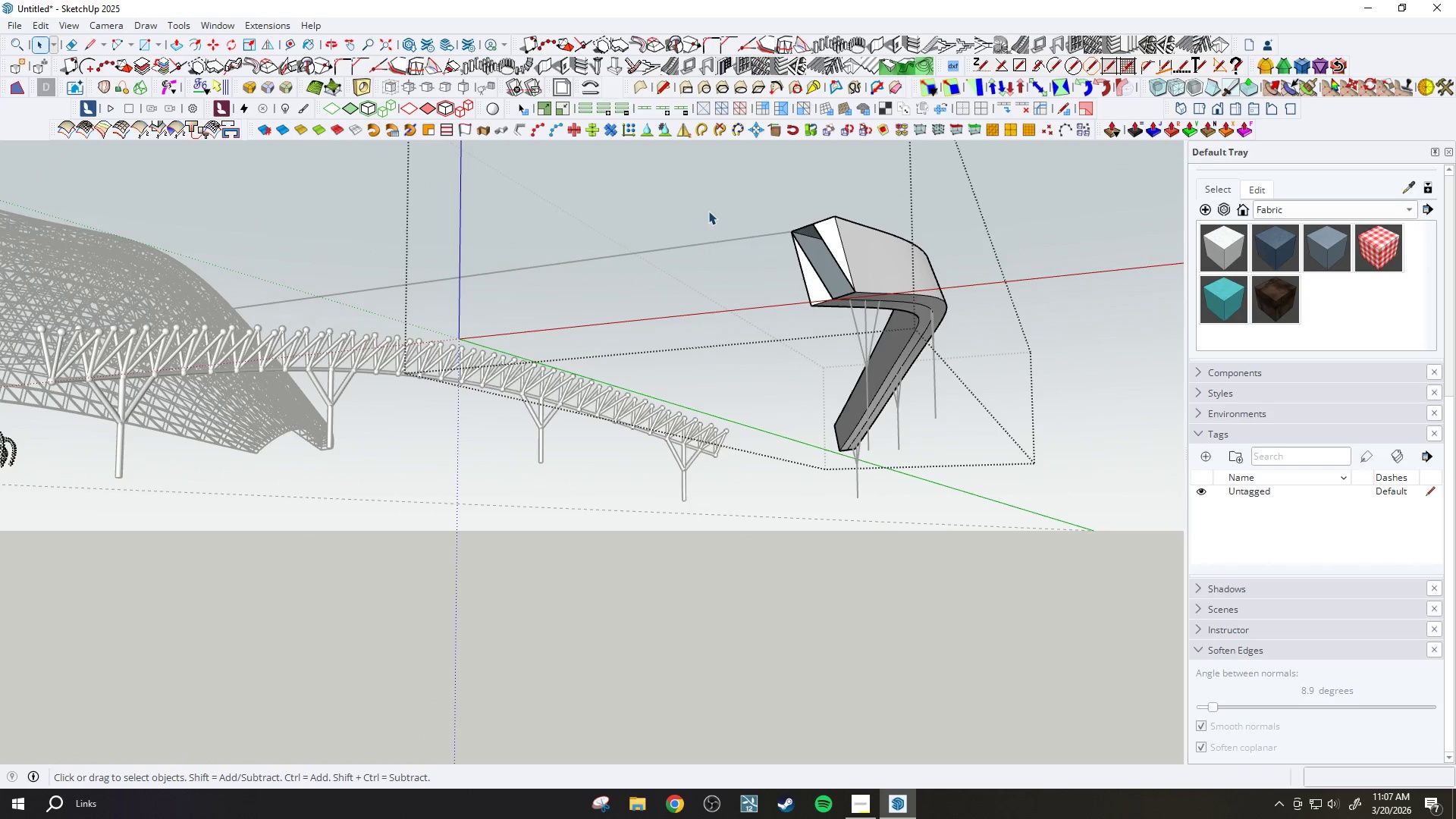 
wait(6.52)
 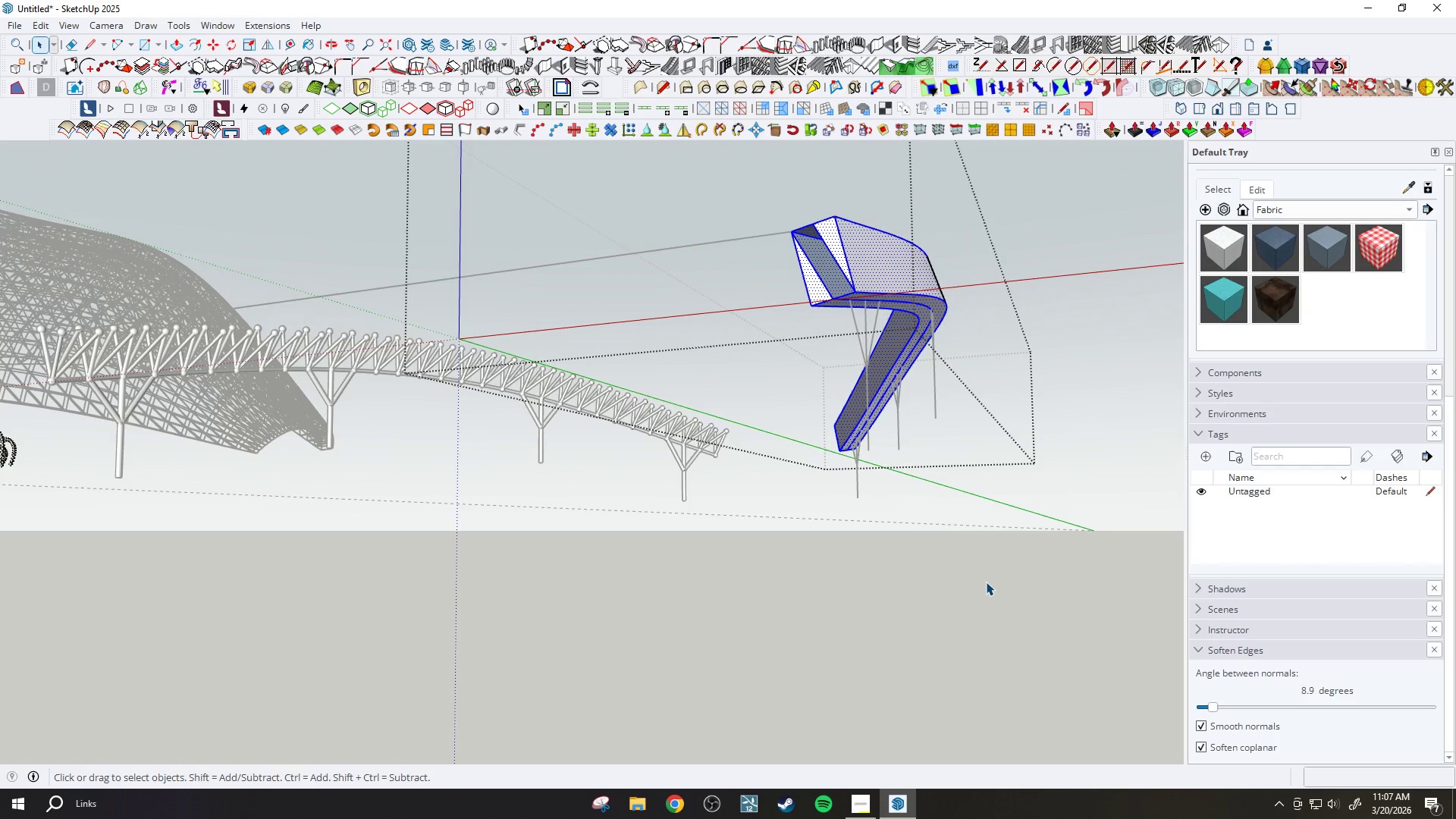 
right_click([879, 274])
 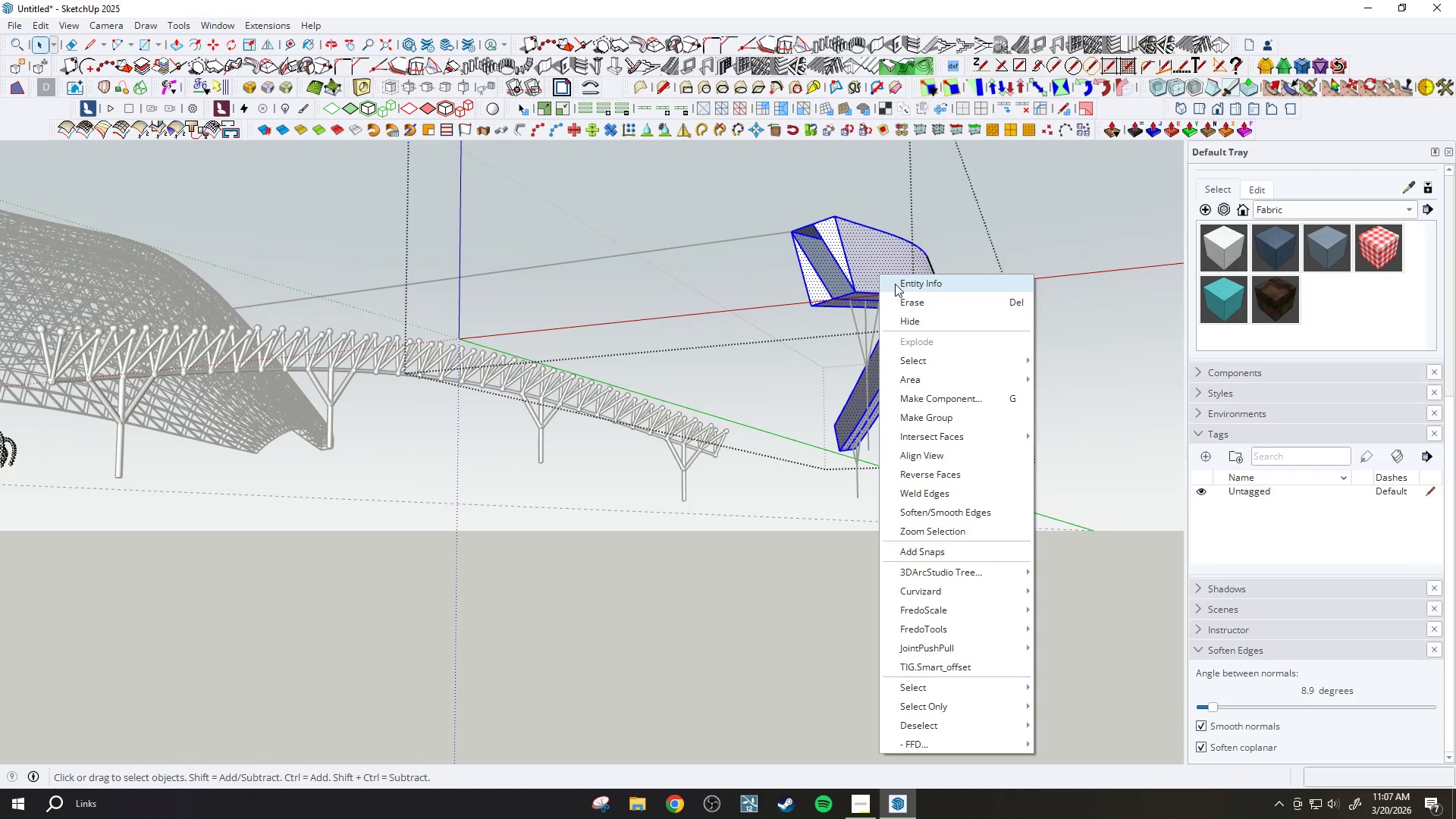 
left_click([899, 284])
 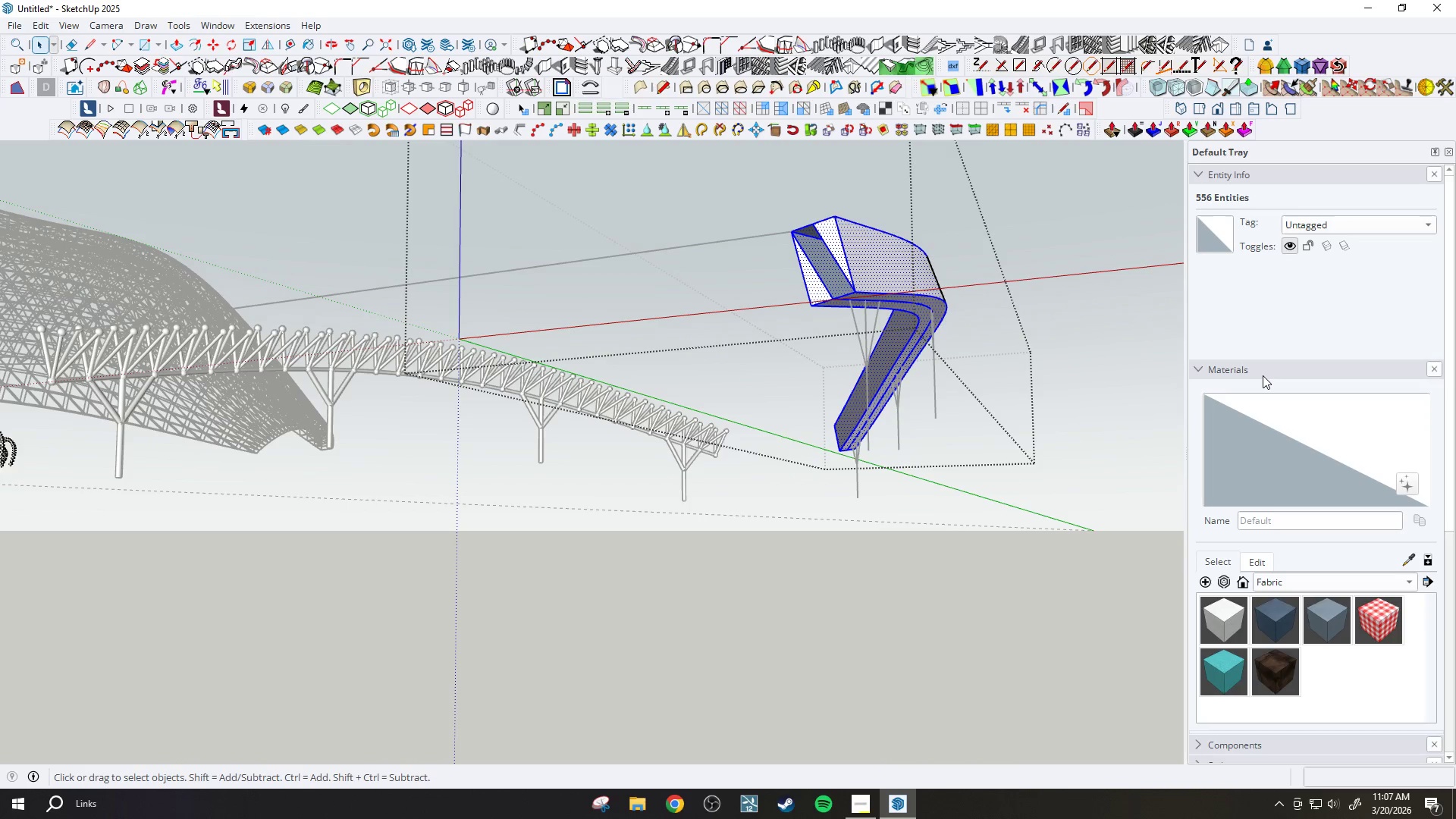 
wait(11.45)
 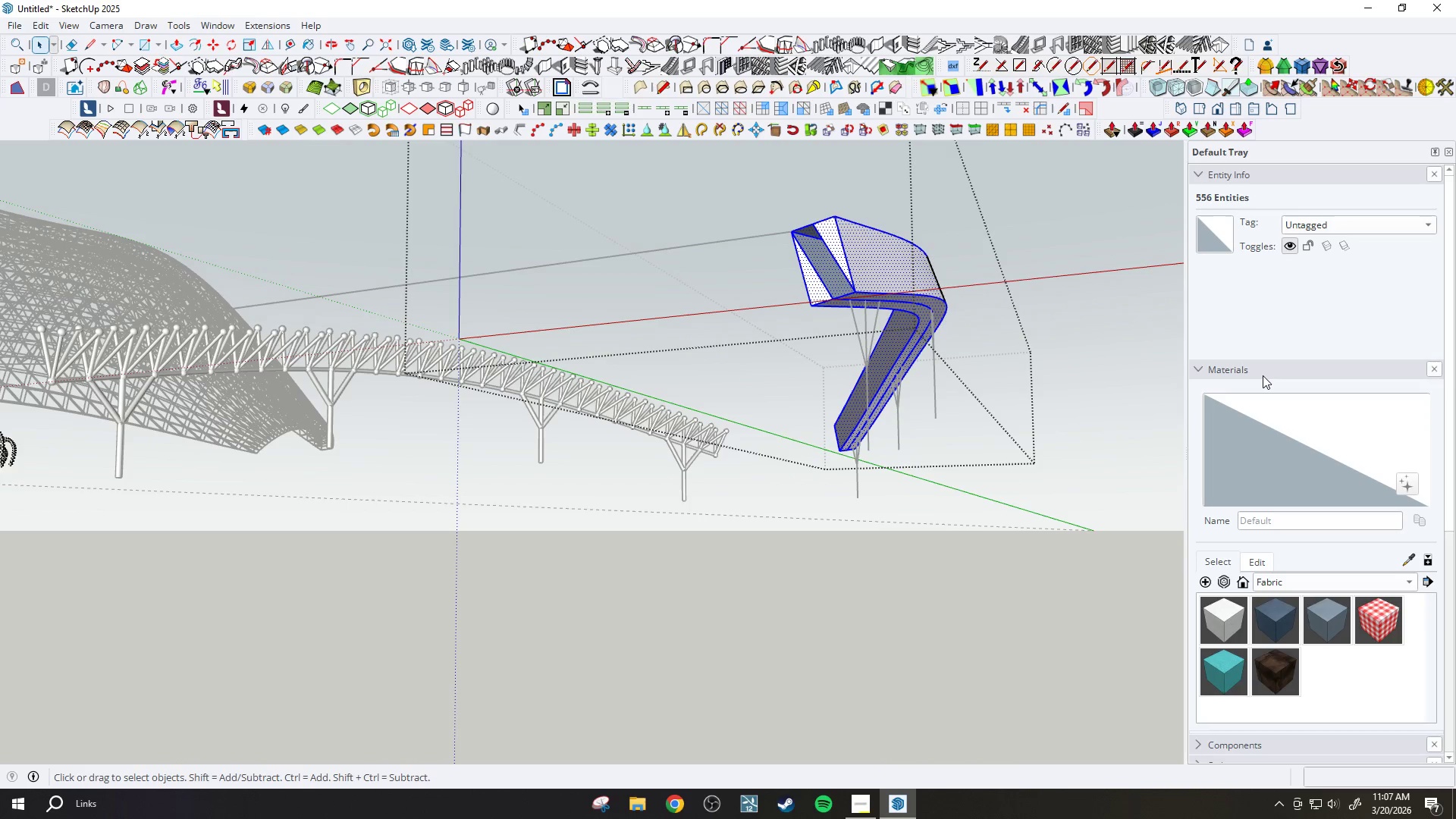 
scroll: coordinate [1280, 482], scroll_direction: down, amount: 15.0
 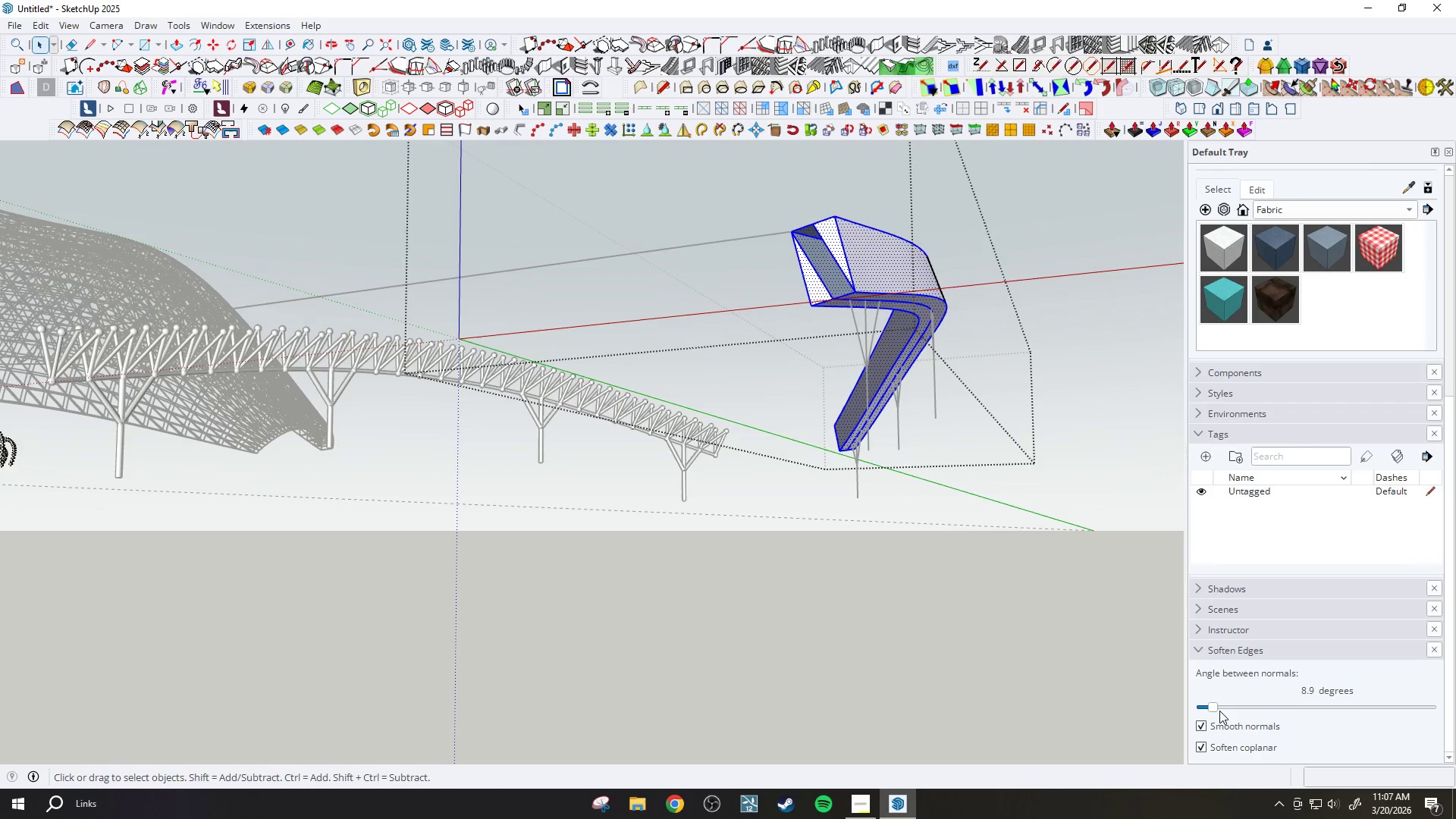 
left_click_drag(start_coordinate=[1213, 711], to_coordinate=[1233, 716])
 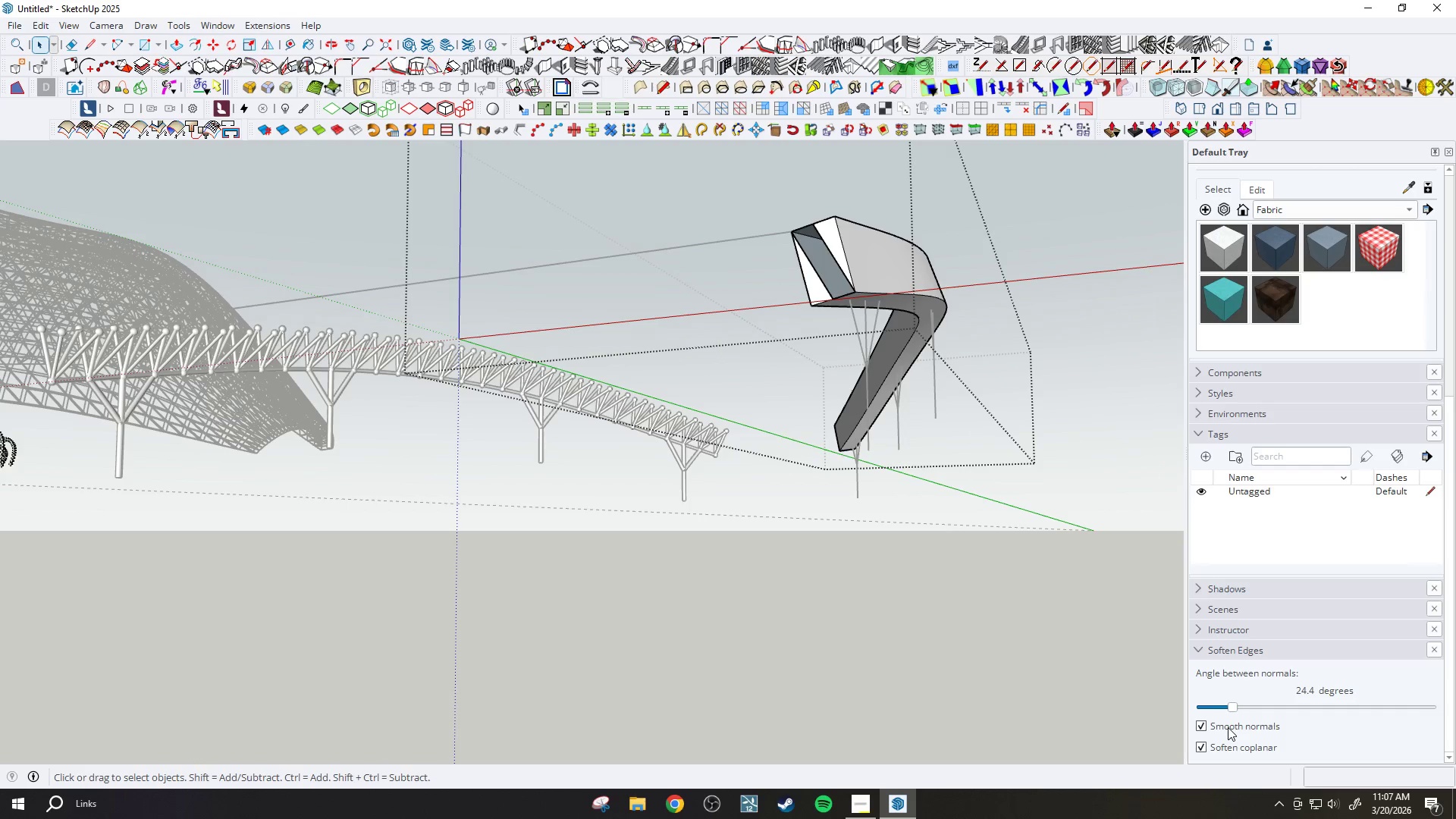 
wait(8.03)
 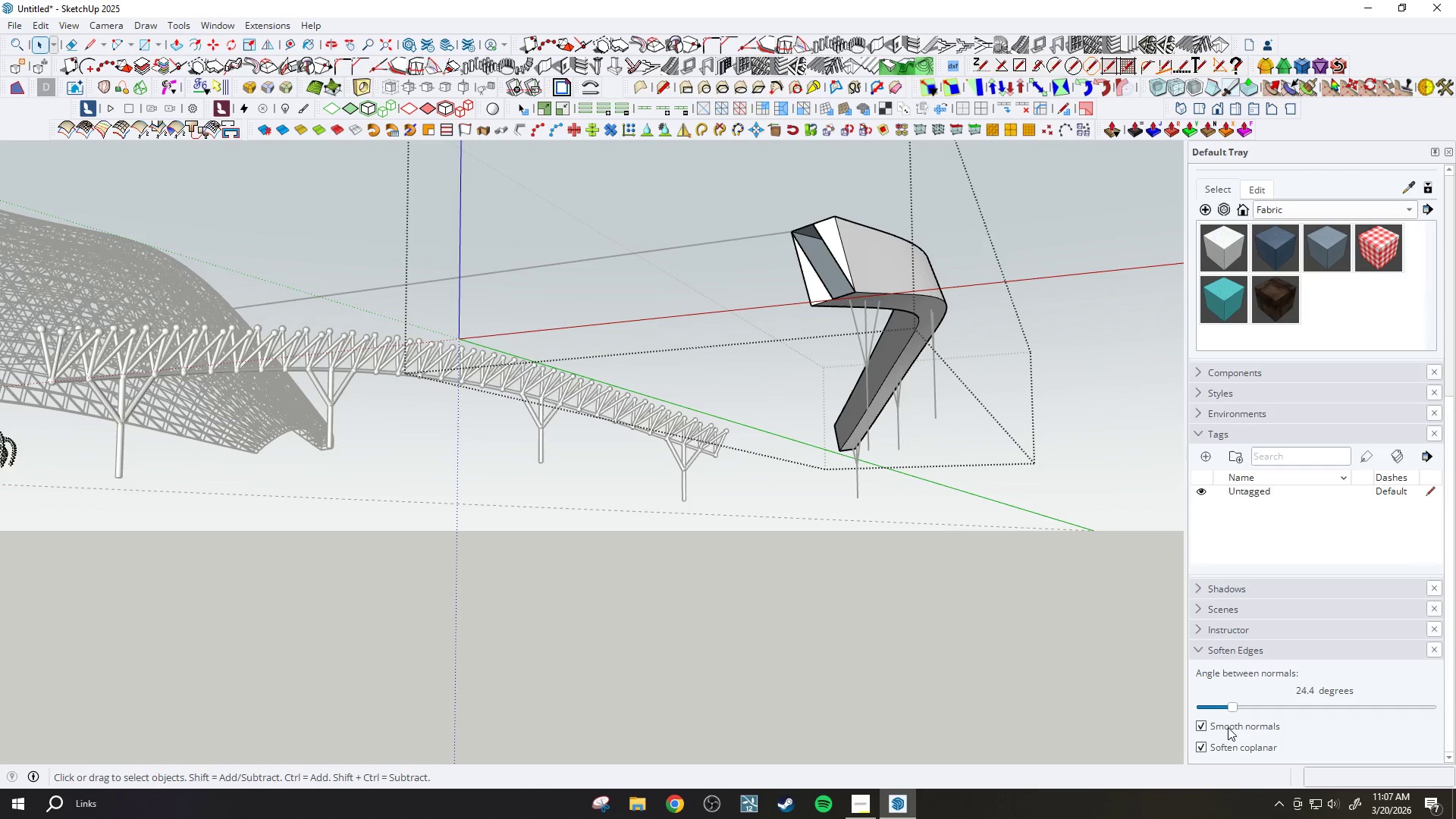 
double_click([1034, 657])
 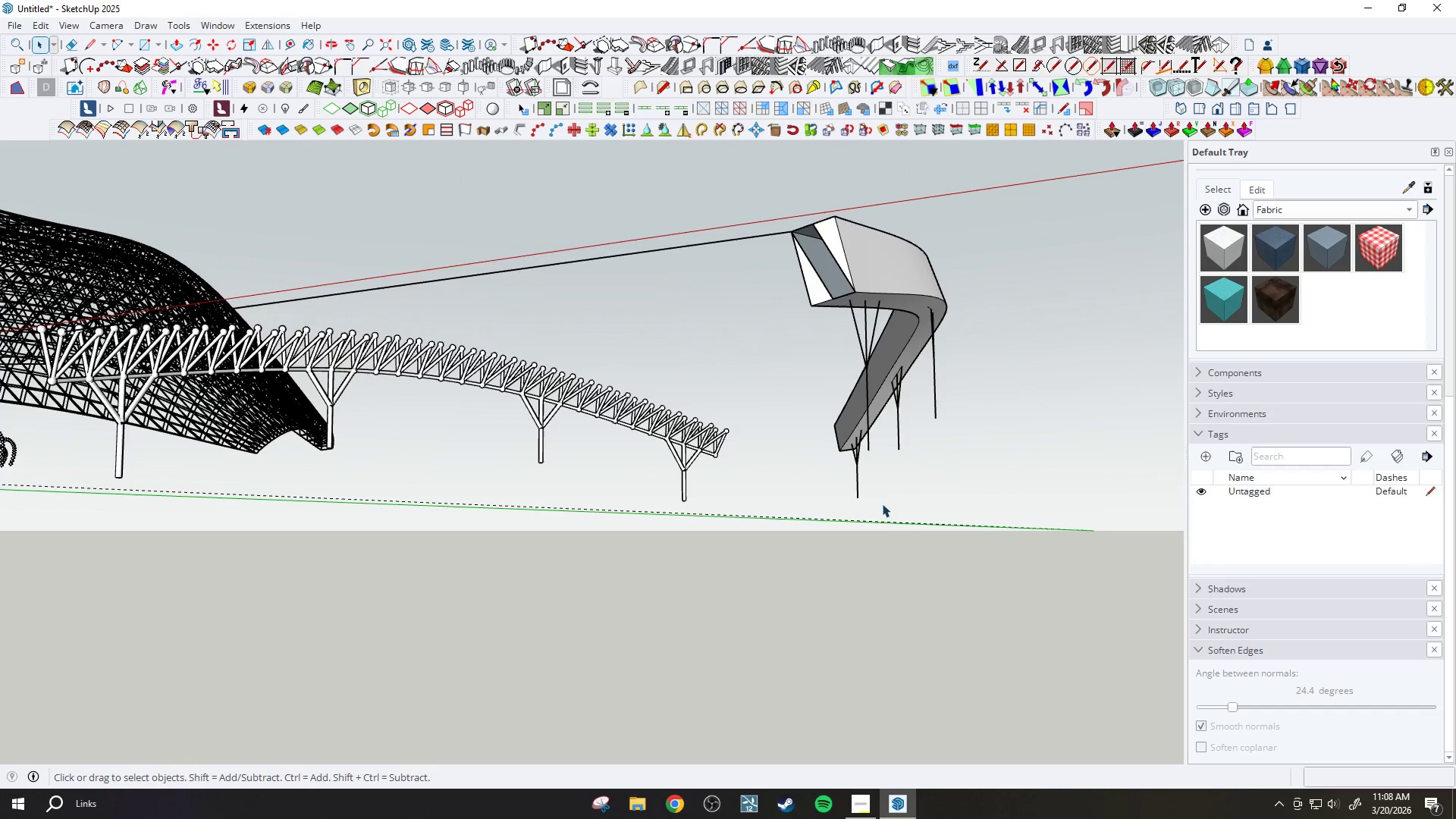 
scroll: coordinate [861, 513], scroll_direction: down, amount: 2.0
 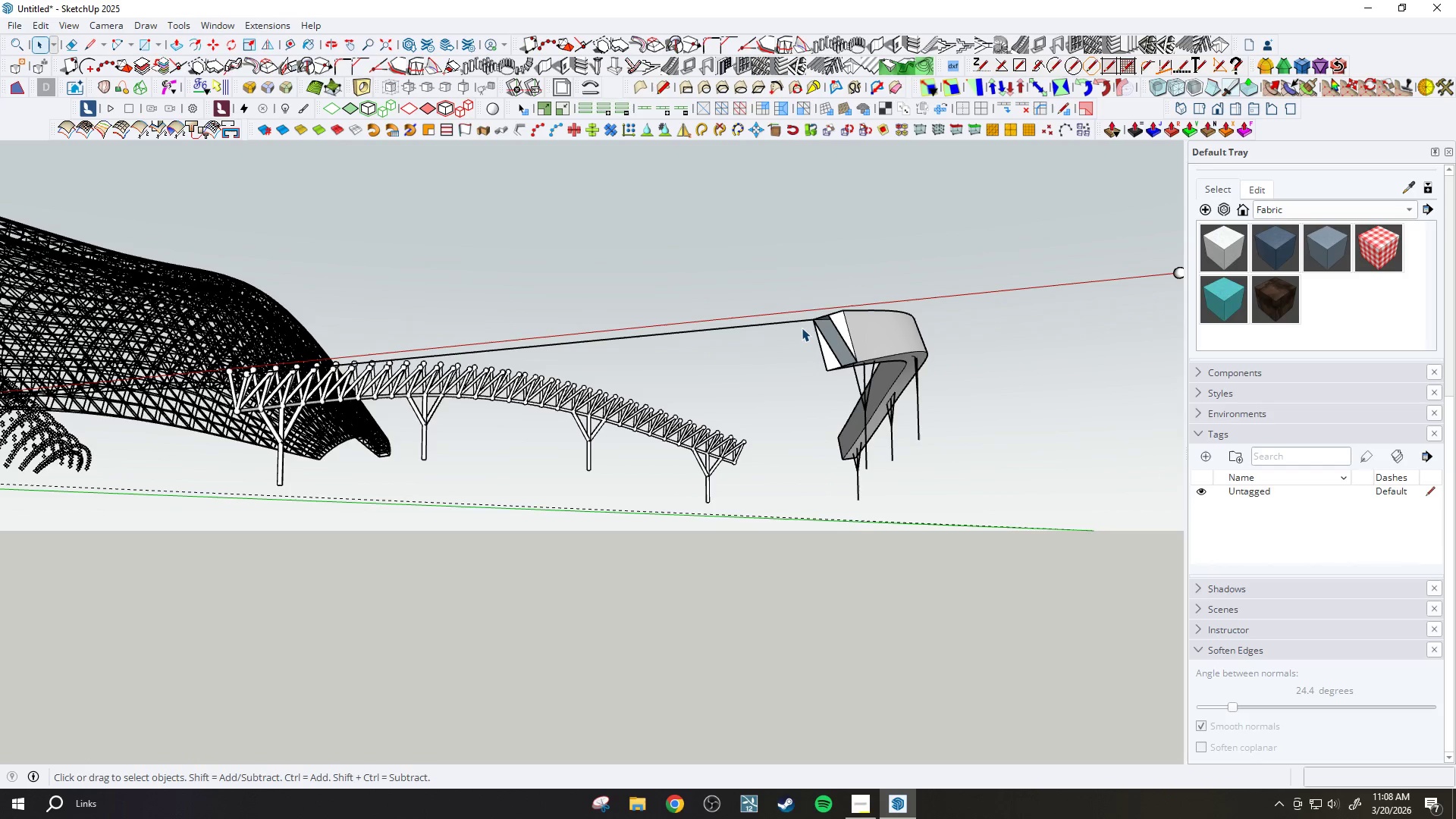 
wait(5.01)
 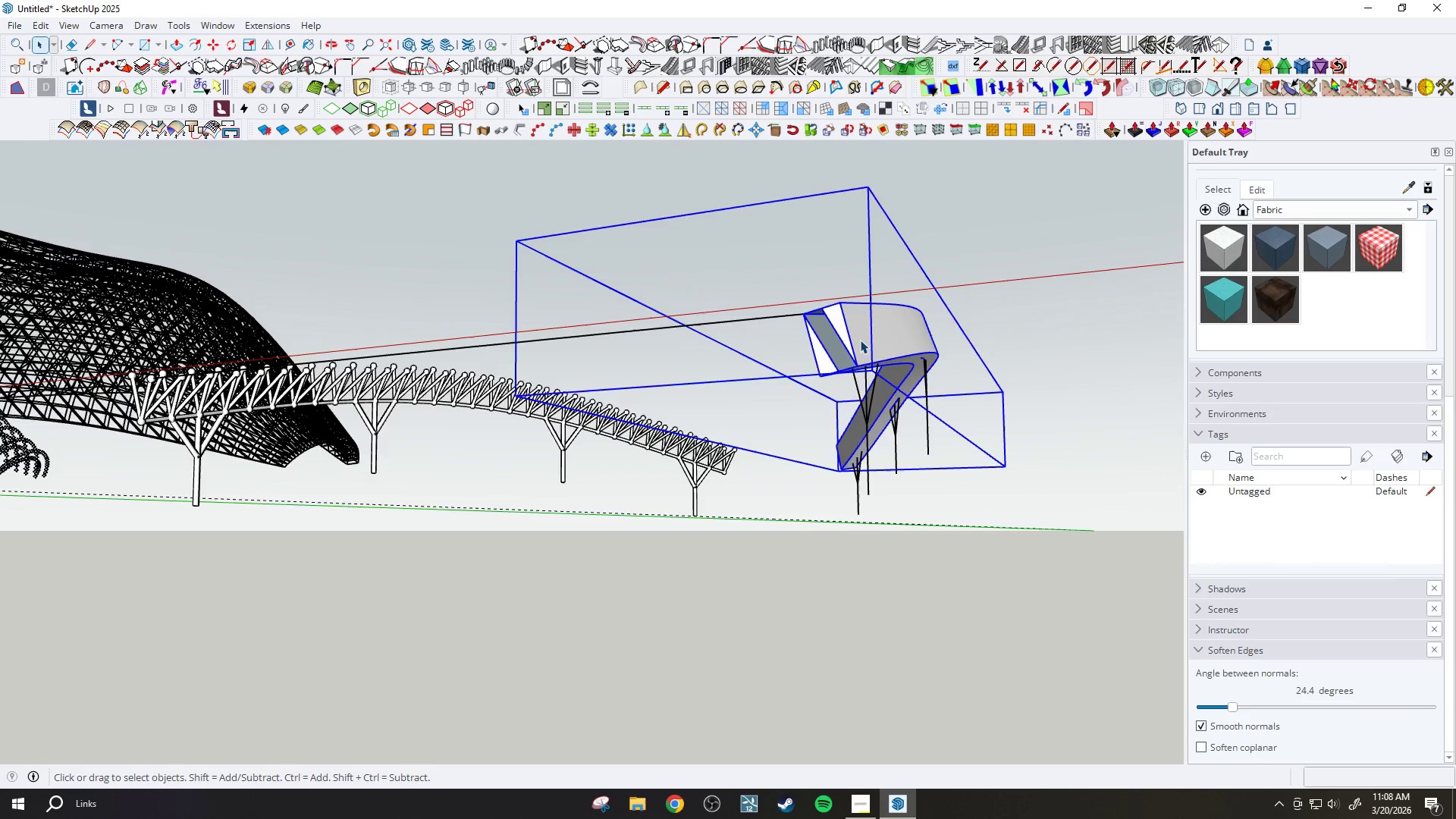 
double_click([860, 340])
 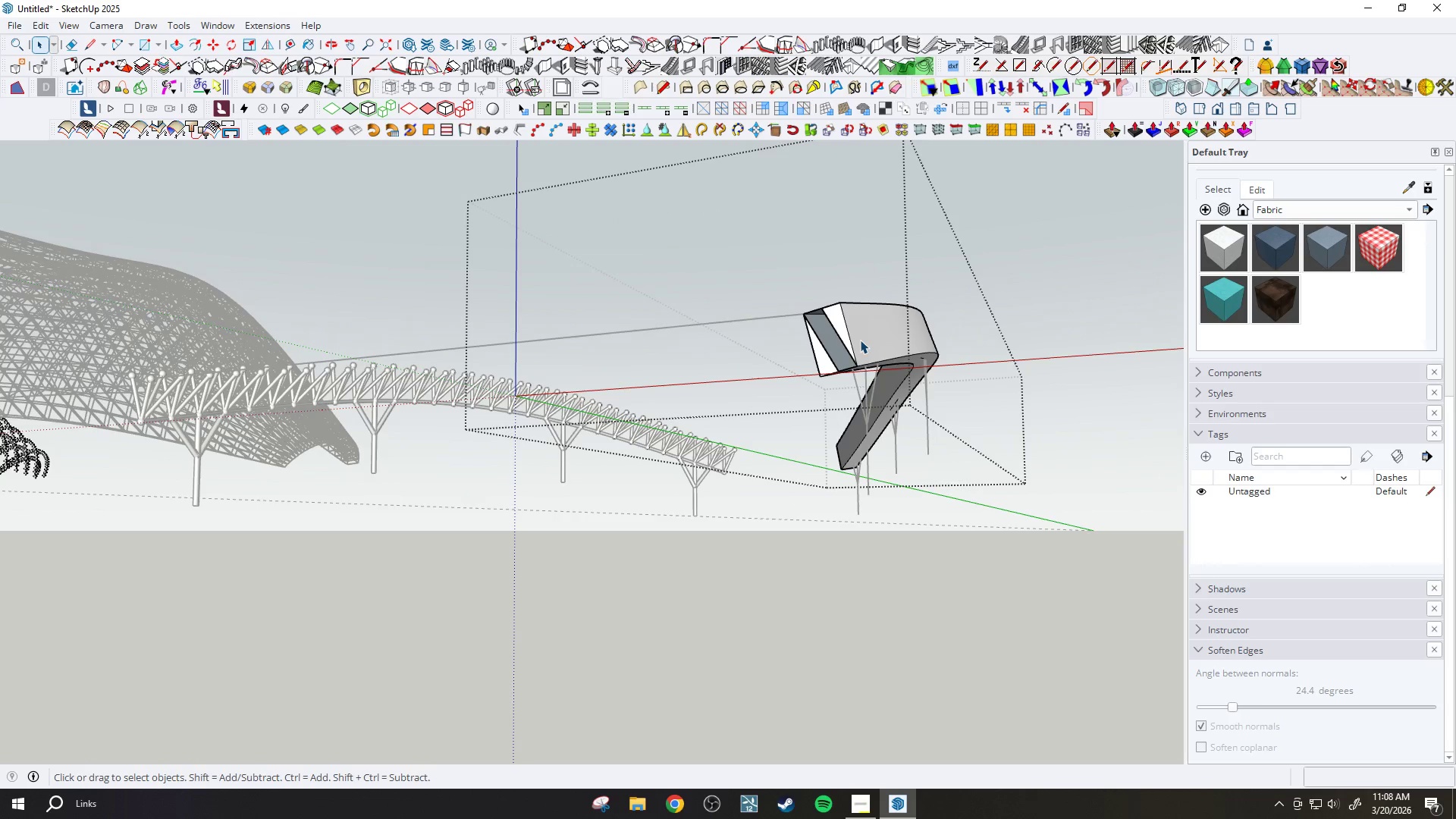 
scroll: coordinate [857, 344], scroll_direction: up, amount: 2.0
 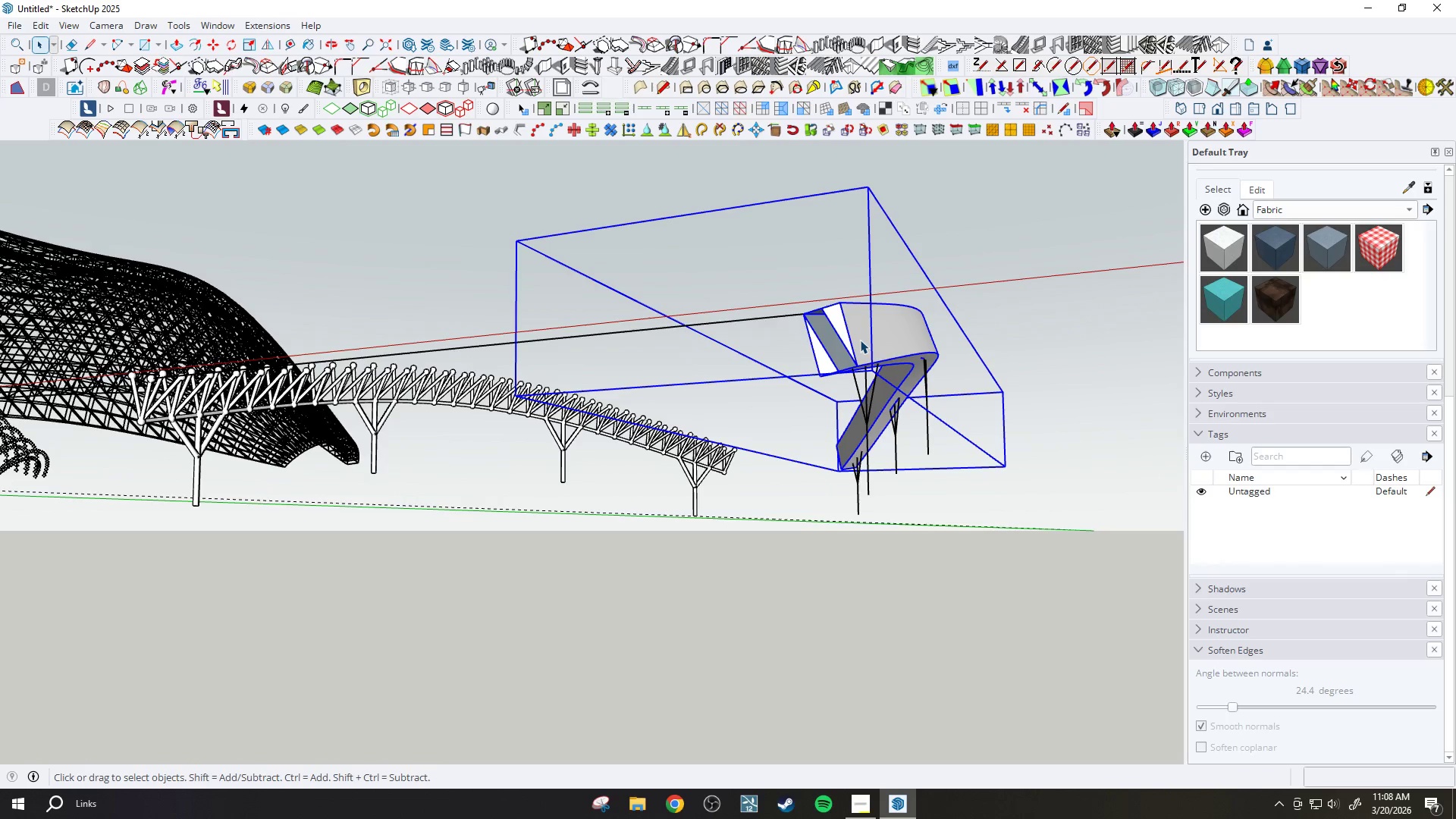 
double_click([863, 339])
 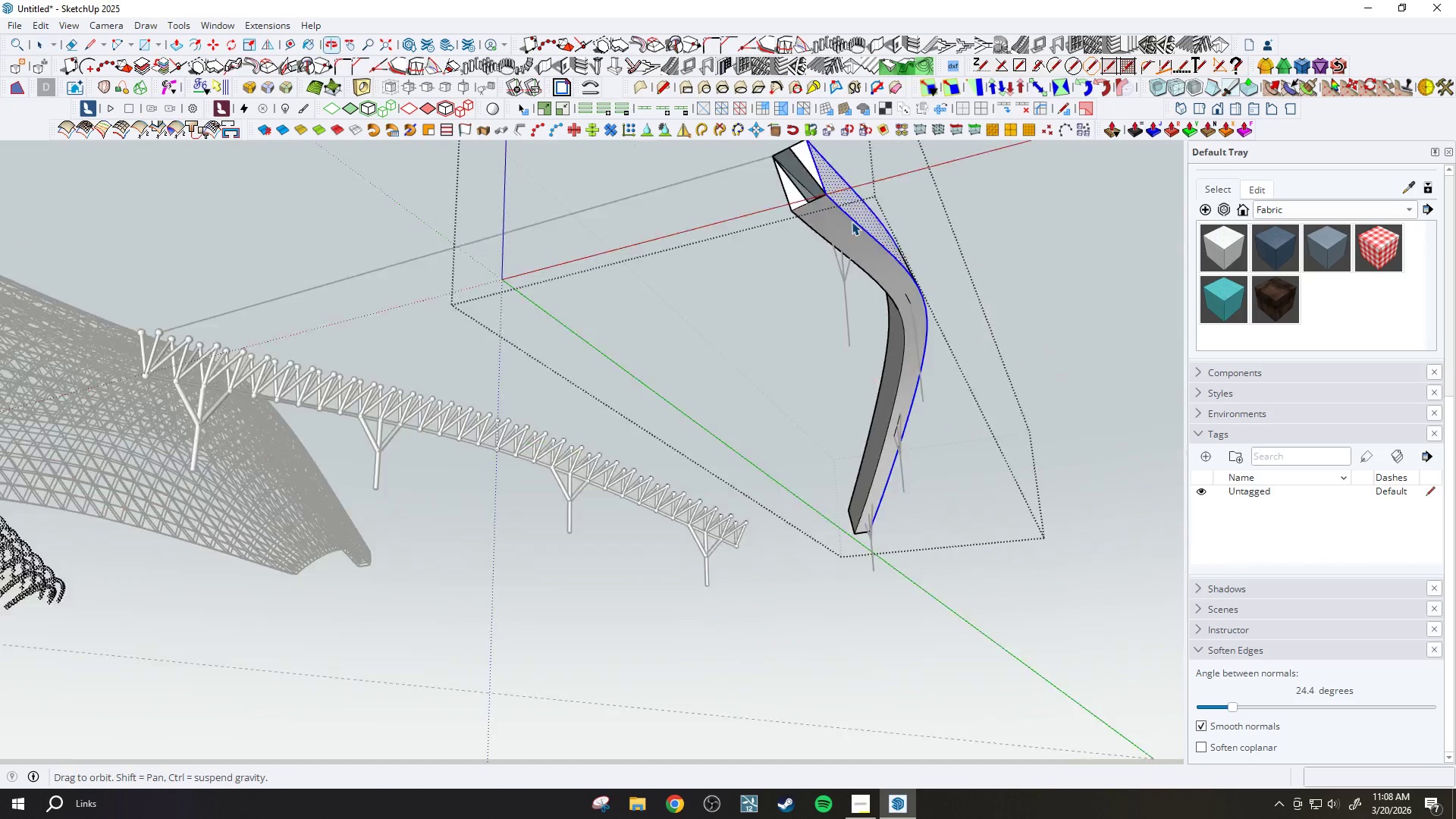 
double_click([874, 216])
 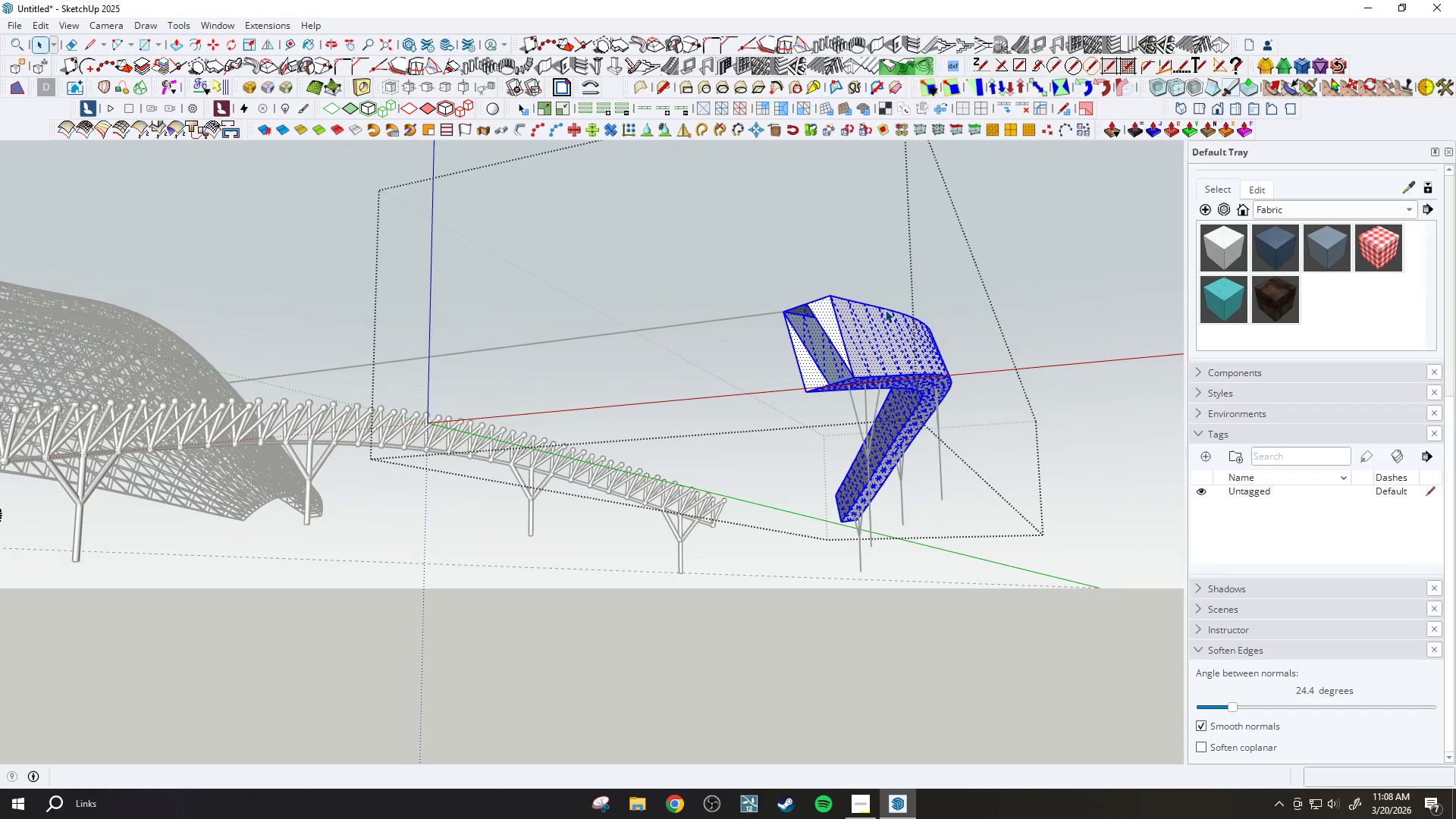 
scroll: coordinate [852, 263], scroll_direction: up, amount: 2.0
 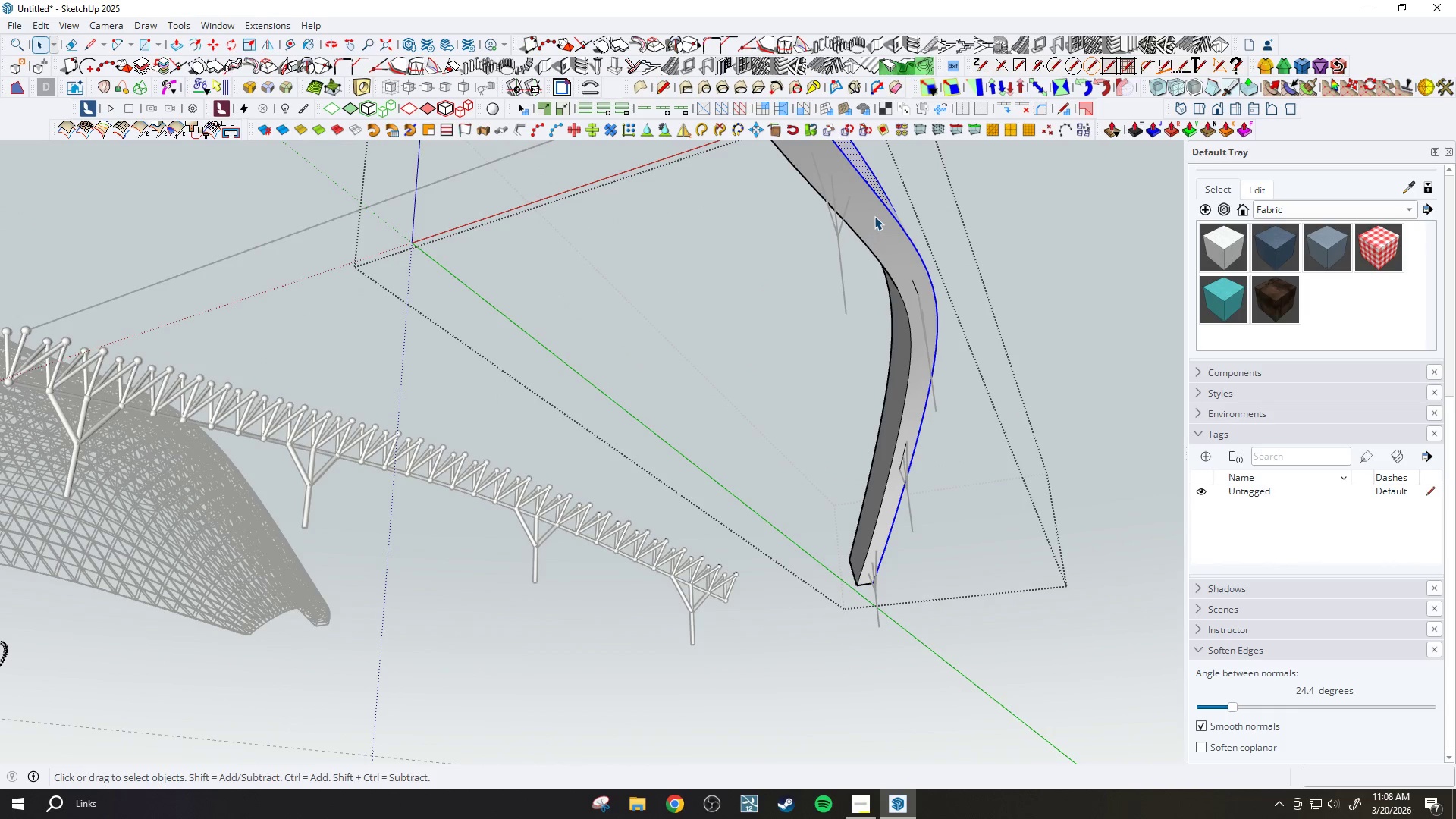 
wait(9.48)
 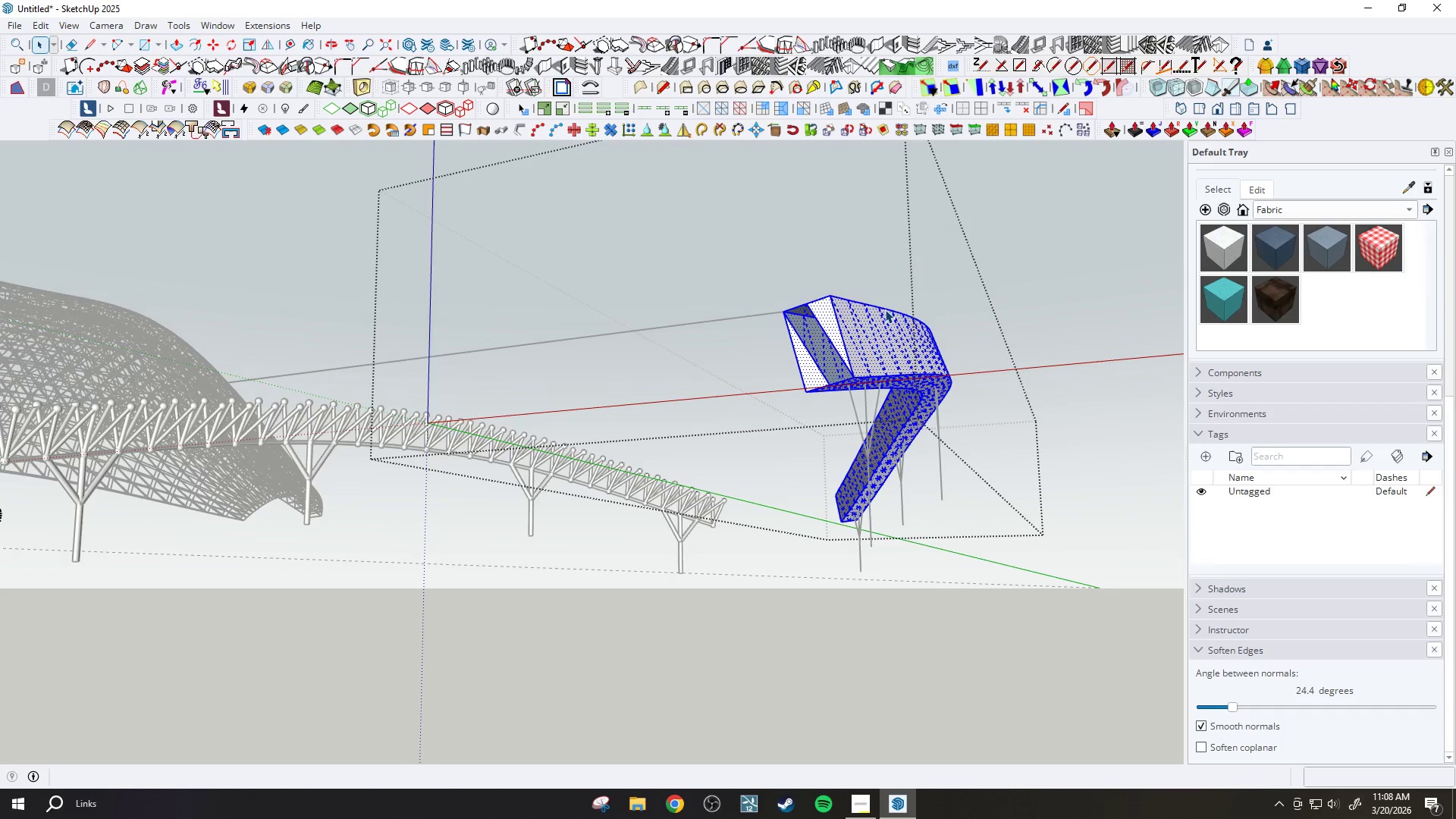 
scroll: coordinate [864, 369], scroll_direction: up, amount: 7.0
 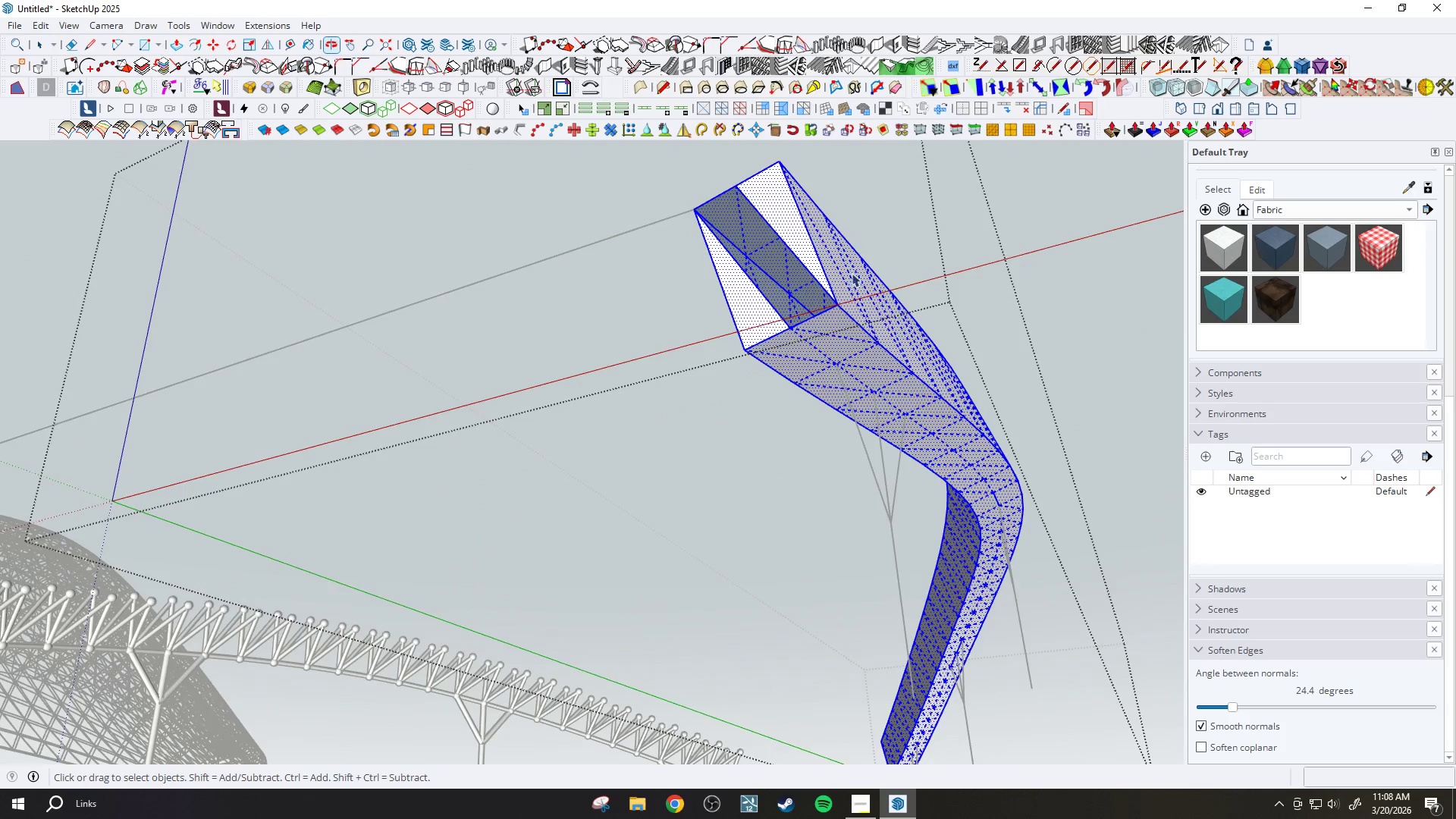 
left_click([861, 360])
 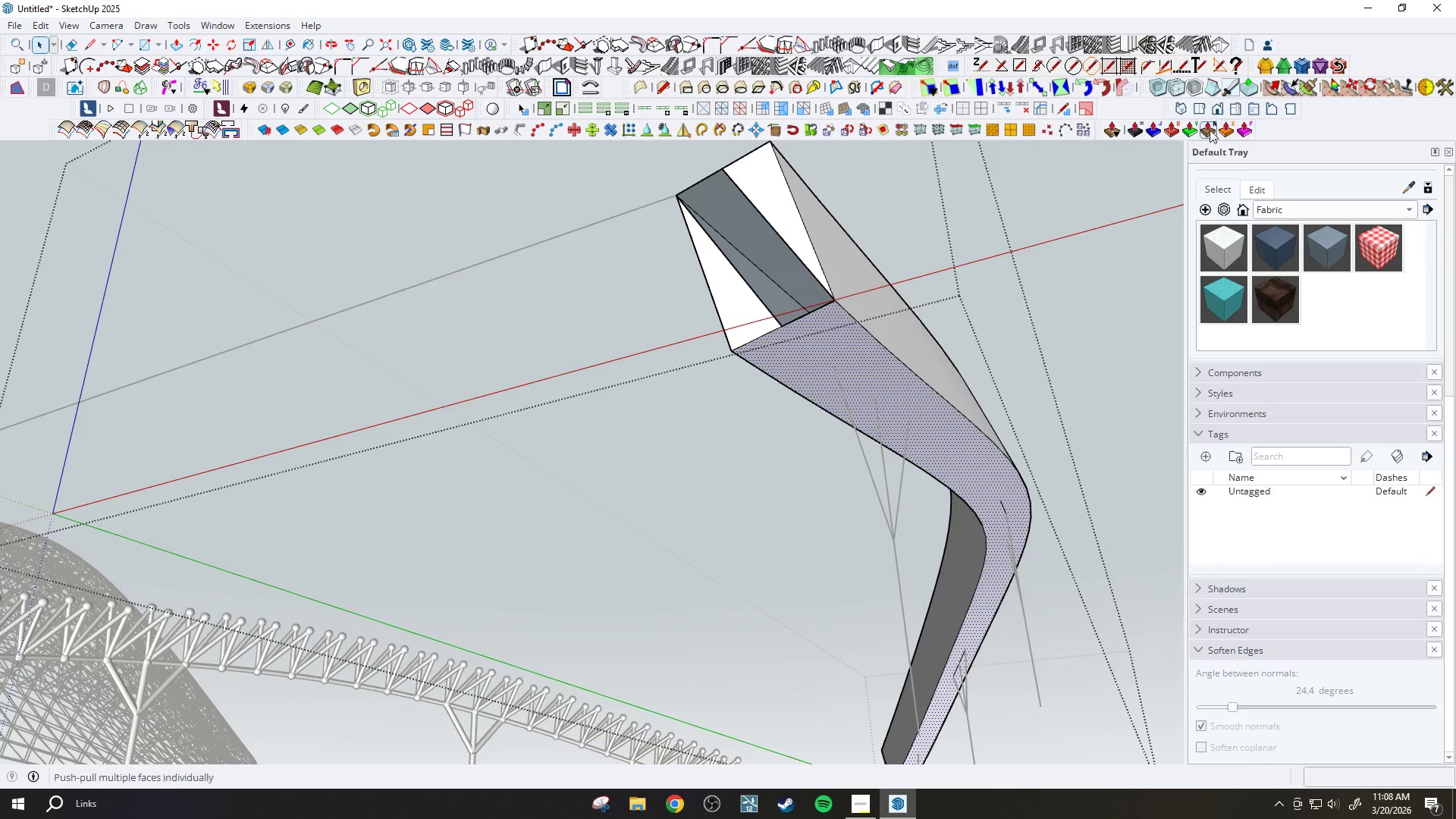 
scroll: coordinate [861, 343], scroll_direction: up, amount: 1.0
 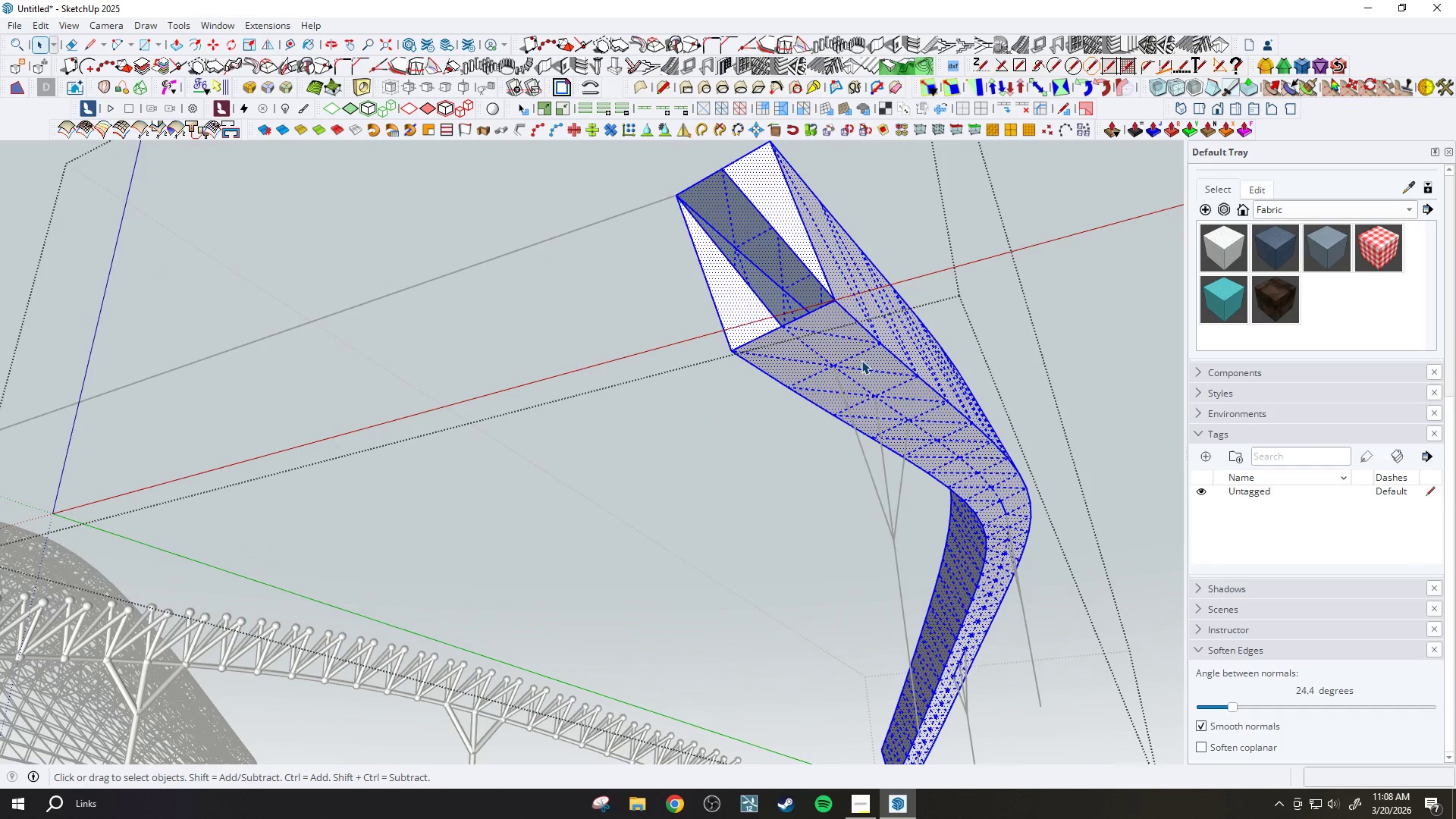 
wait(7.26)
 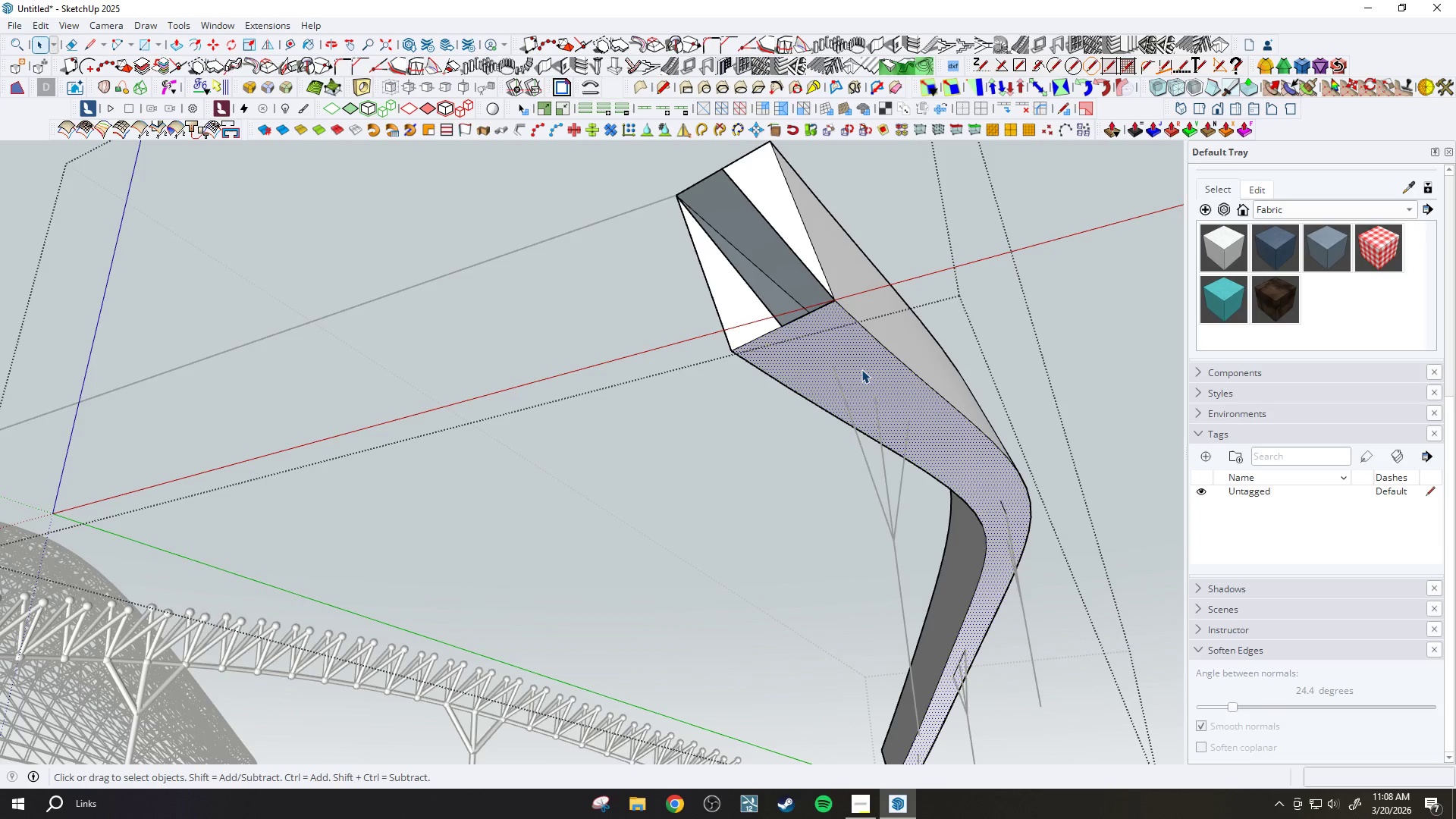 
left_click([56, 143])
 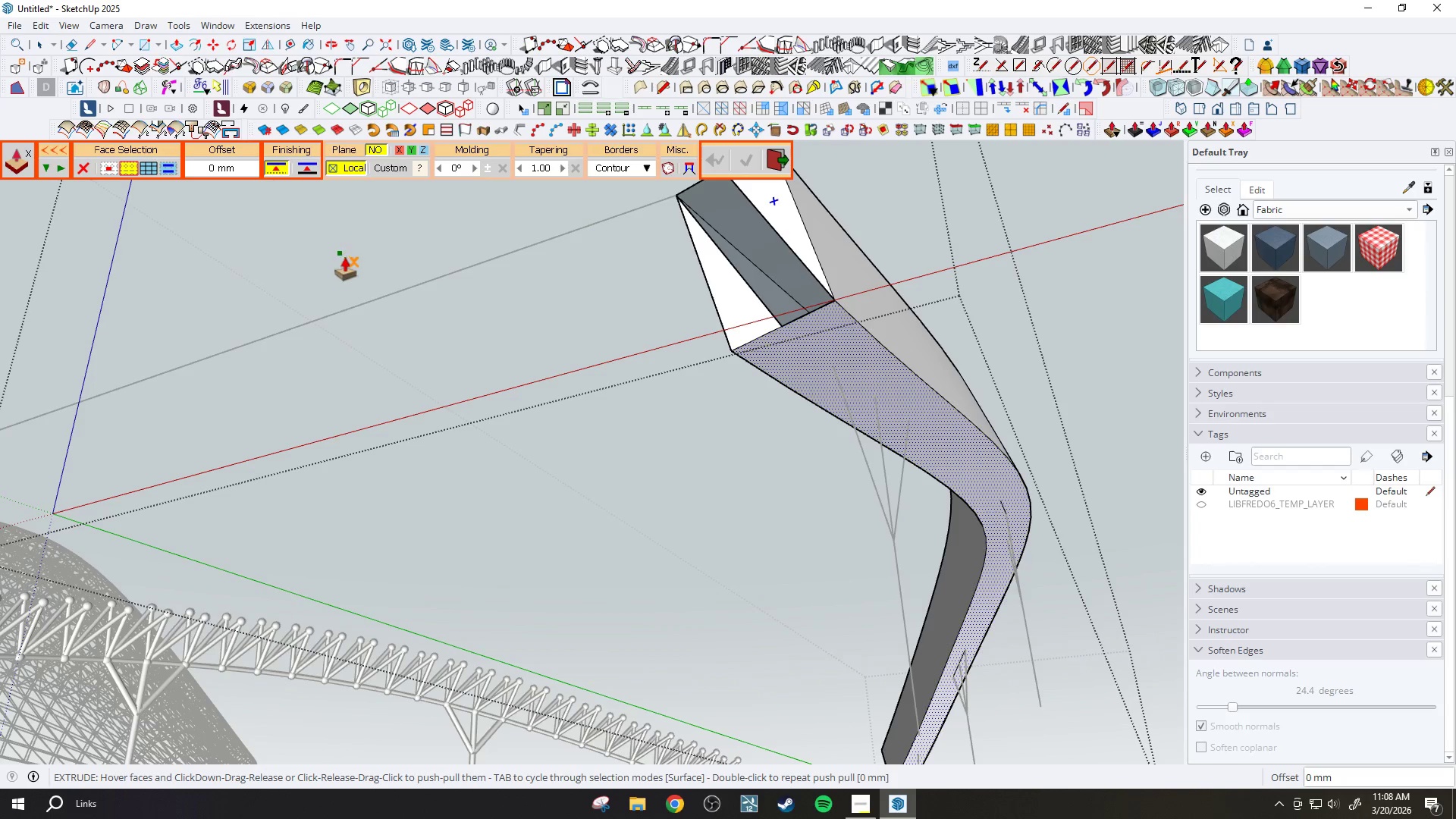 
scroll: coordinate [853, 335], scroll_direction: down, amount: 2.0
 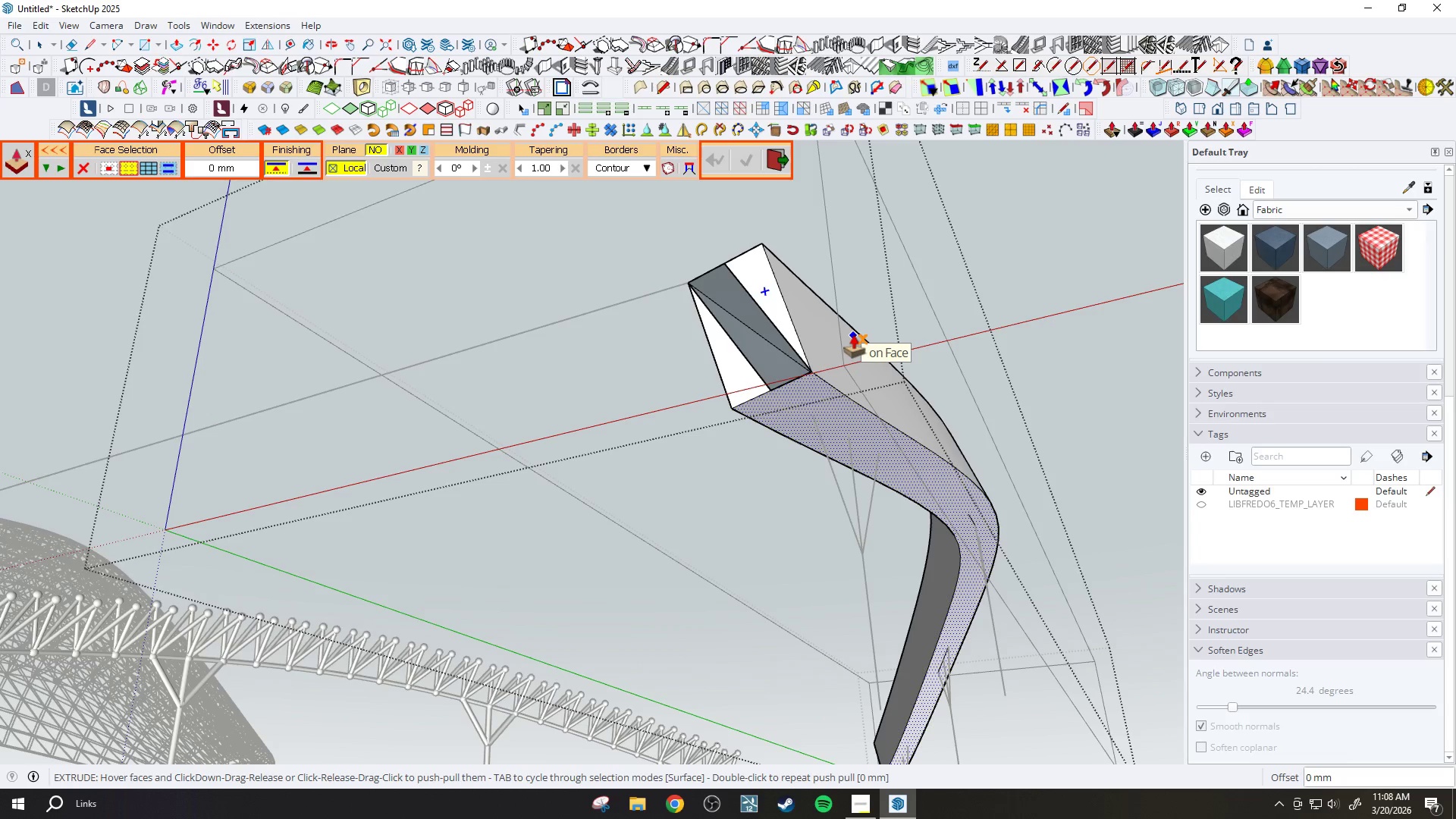 
wait(5.25)
 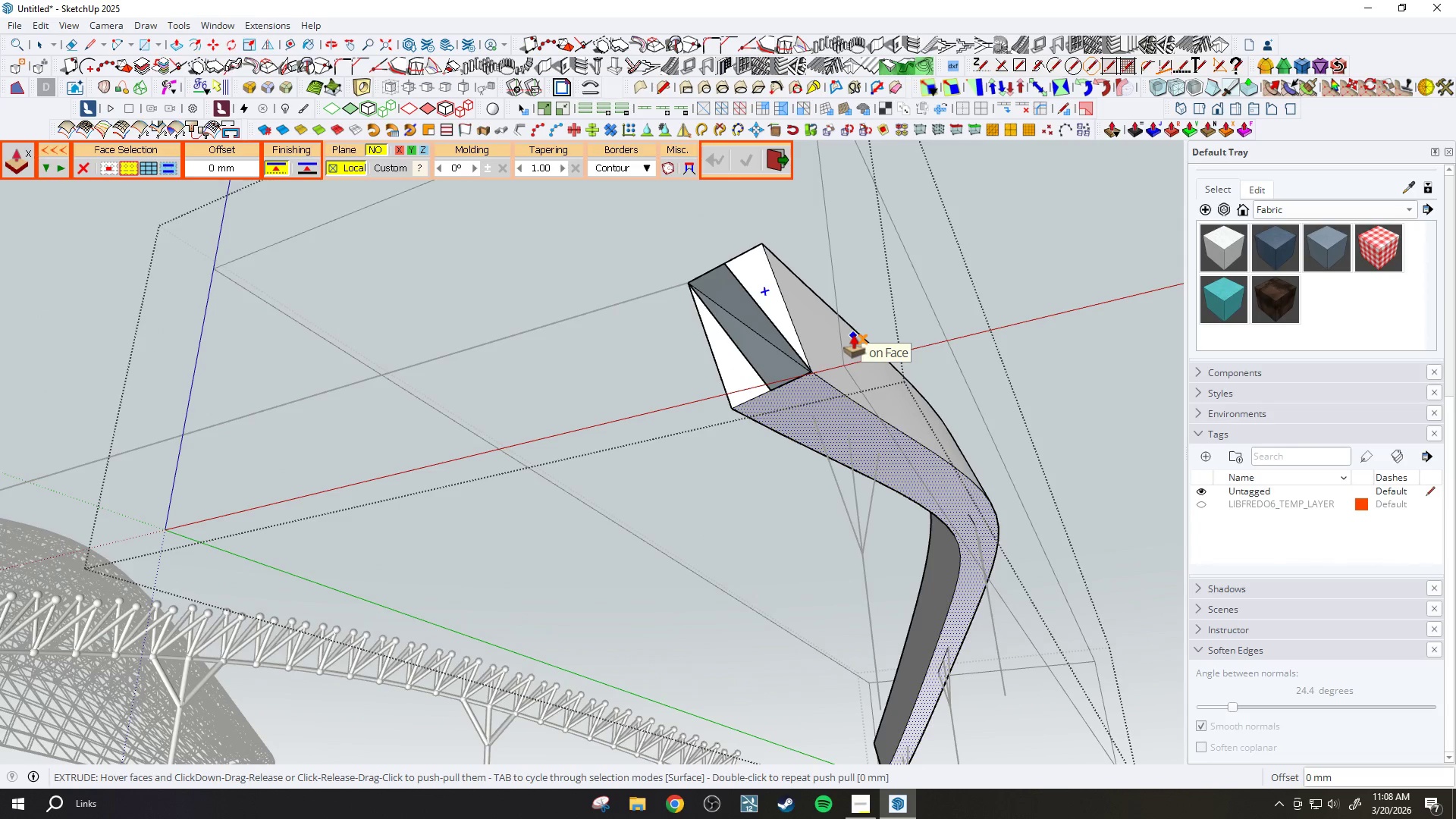 
left_click([690, 165])
 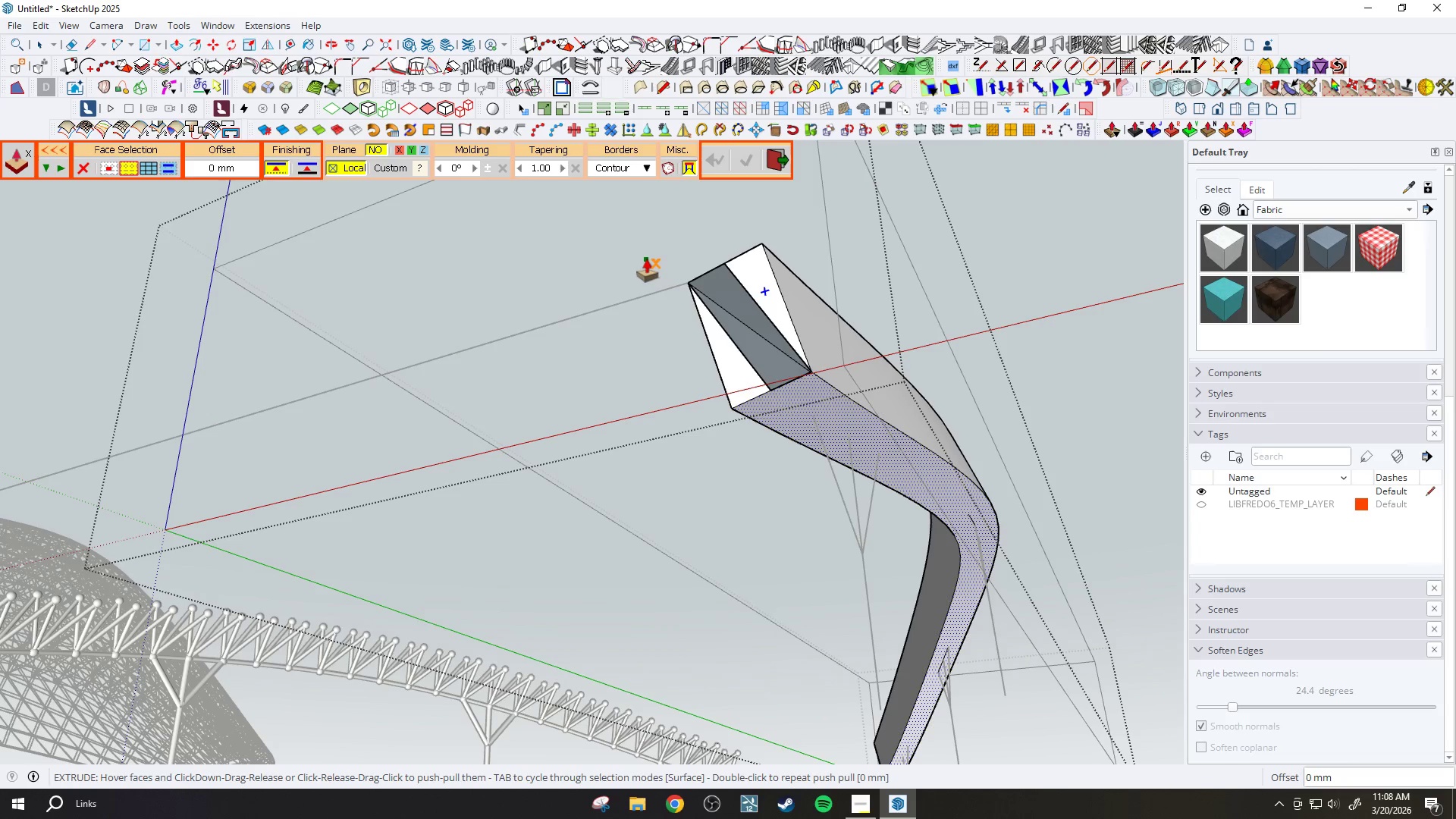 
wait(5.48)
 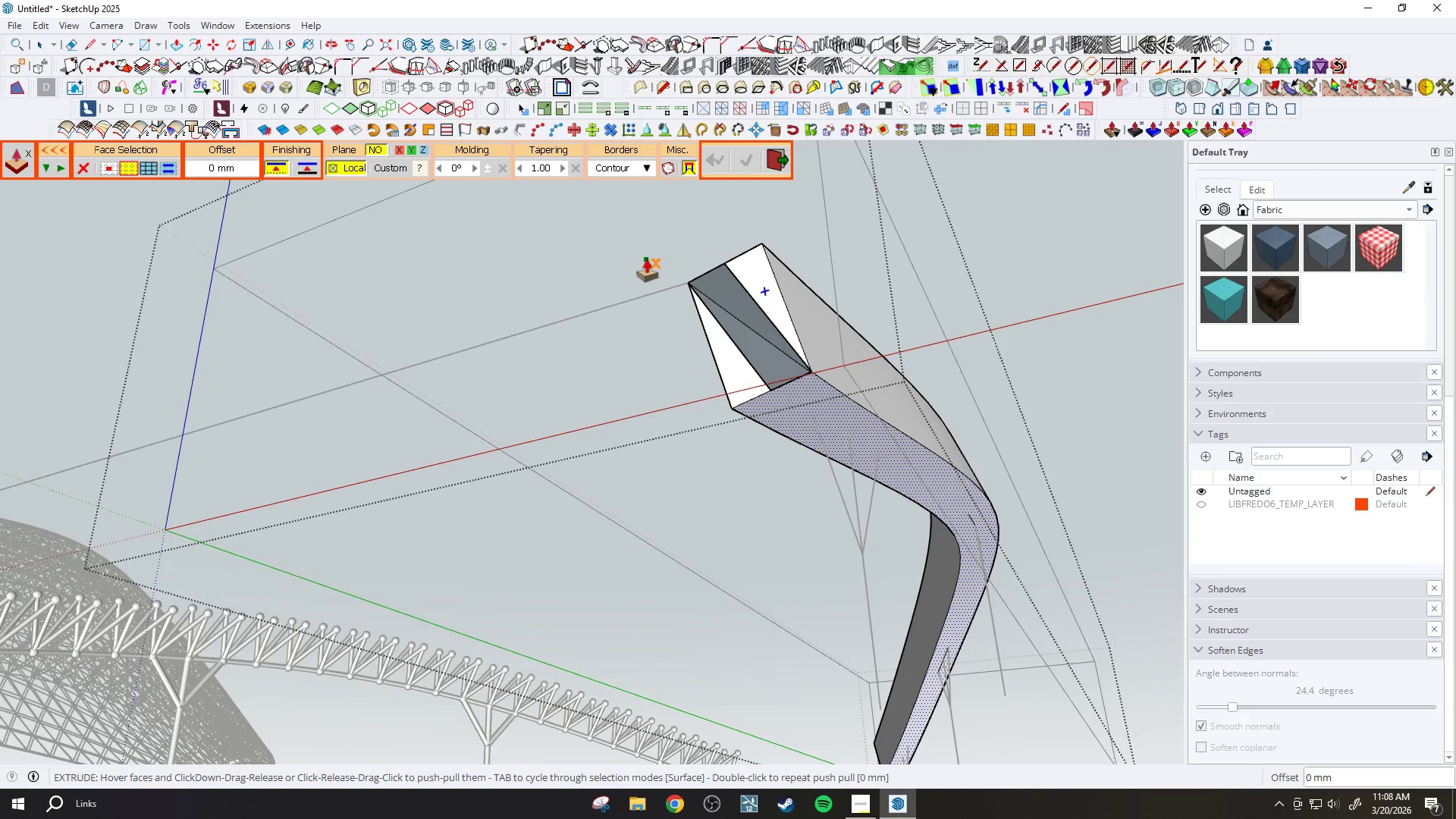 
left_click([306, 165])
 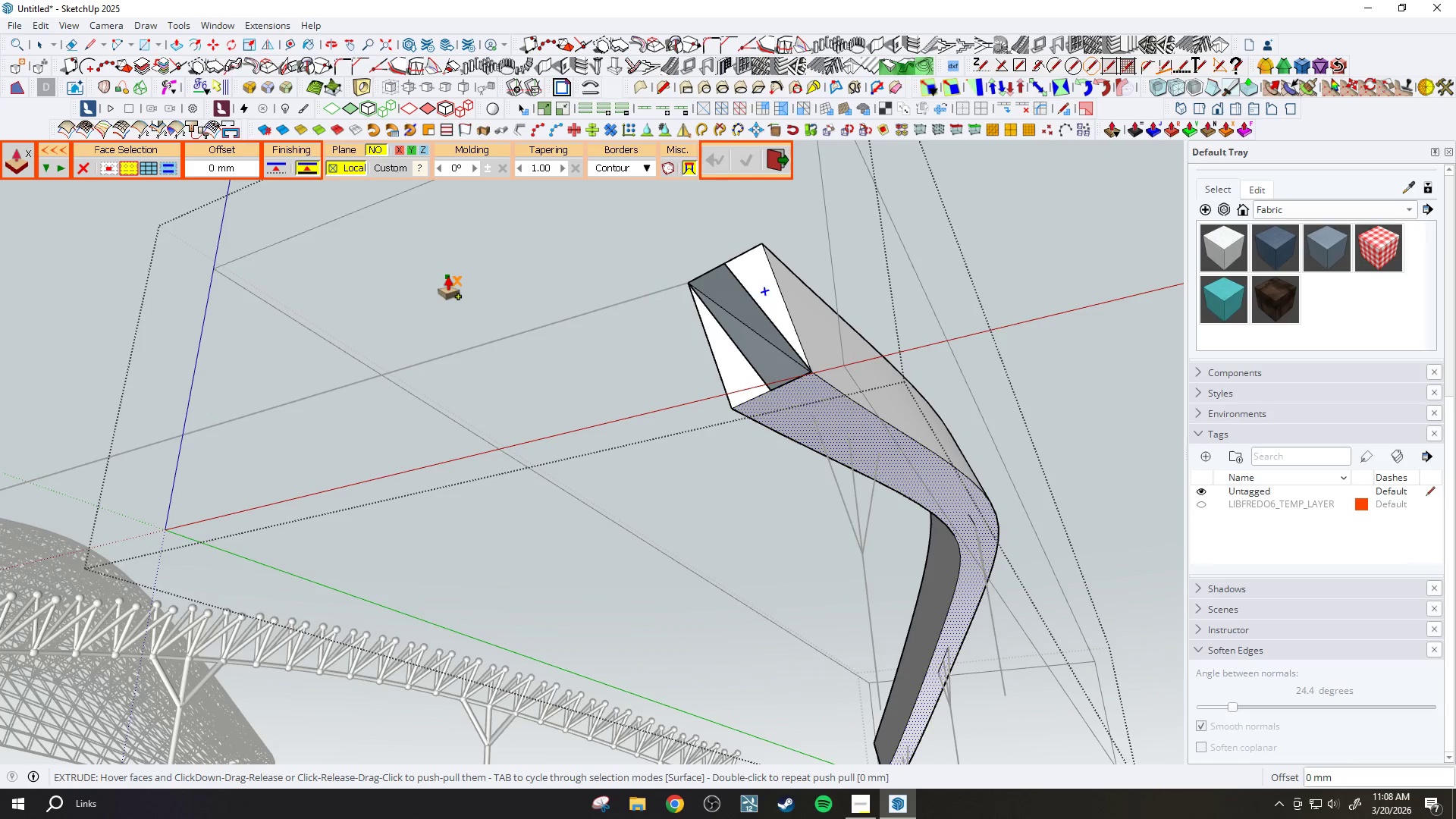 
wait(8.94)
 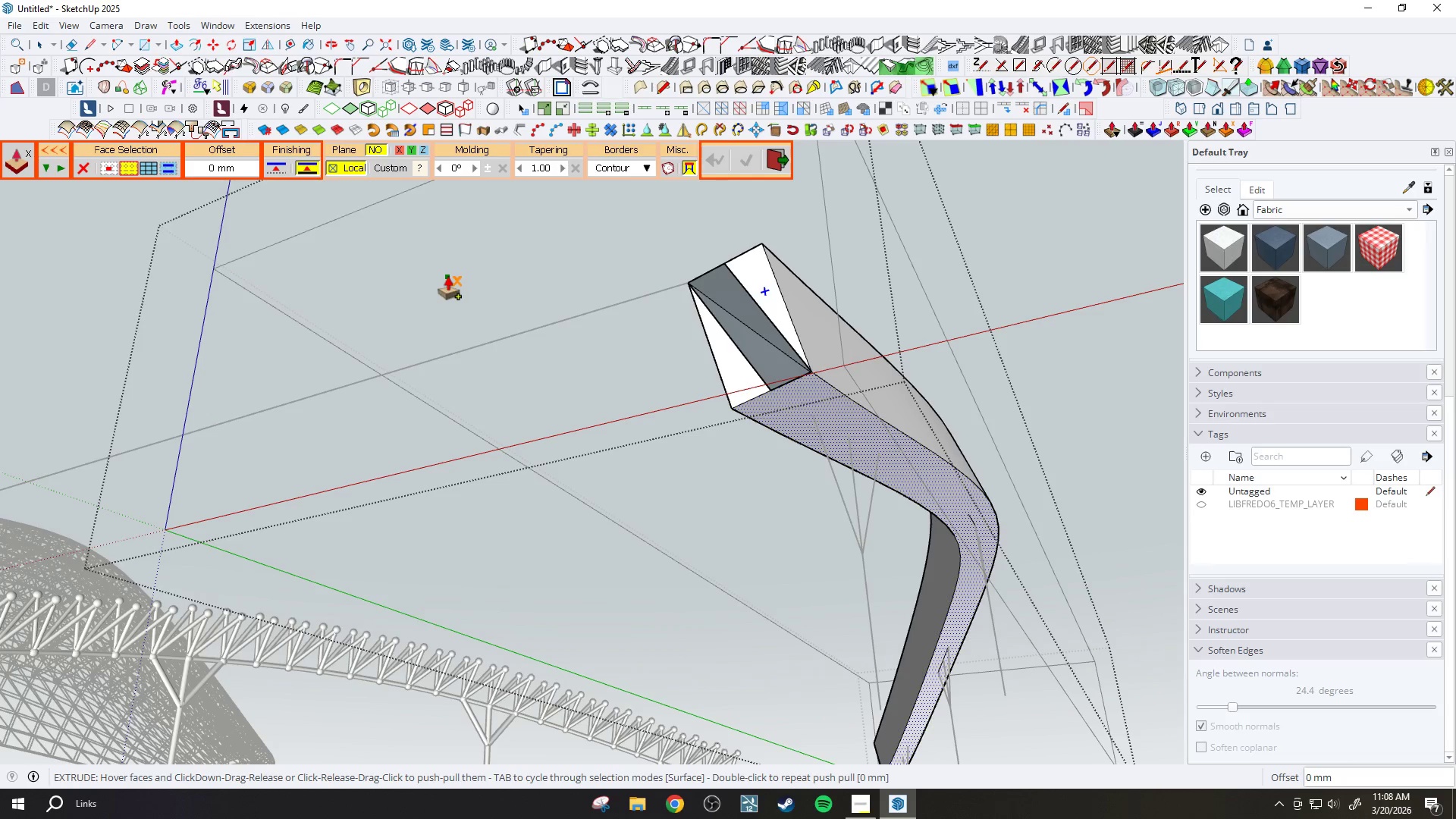 
scroll: coordinate [857, 481], scroll_direction: down, amount: 15.0
 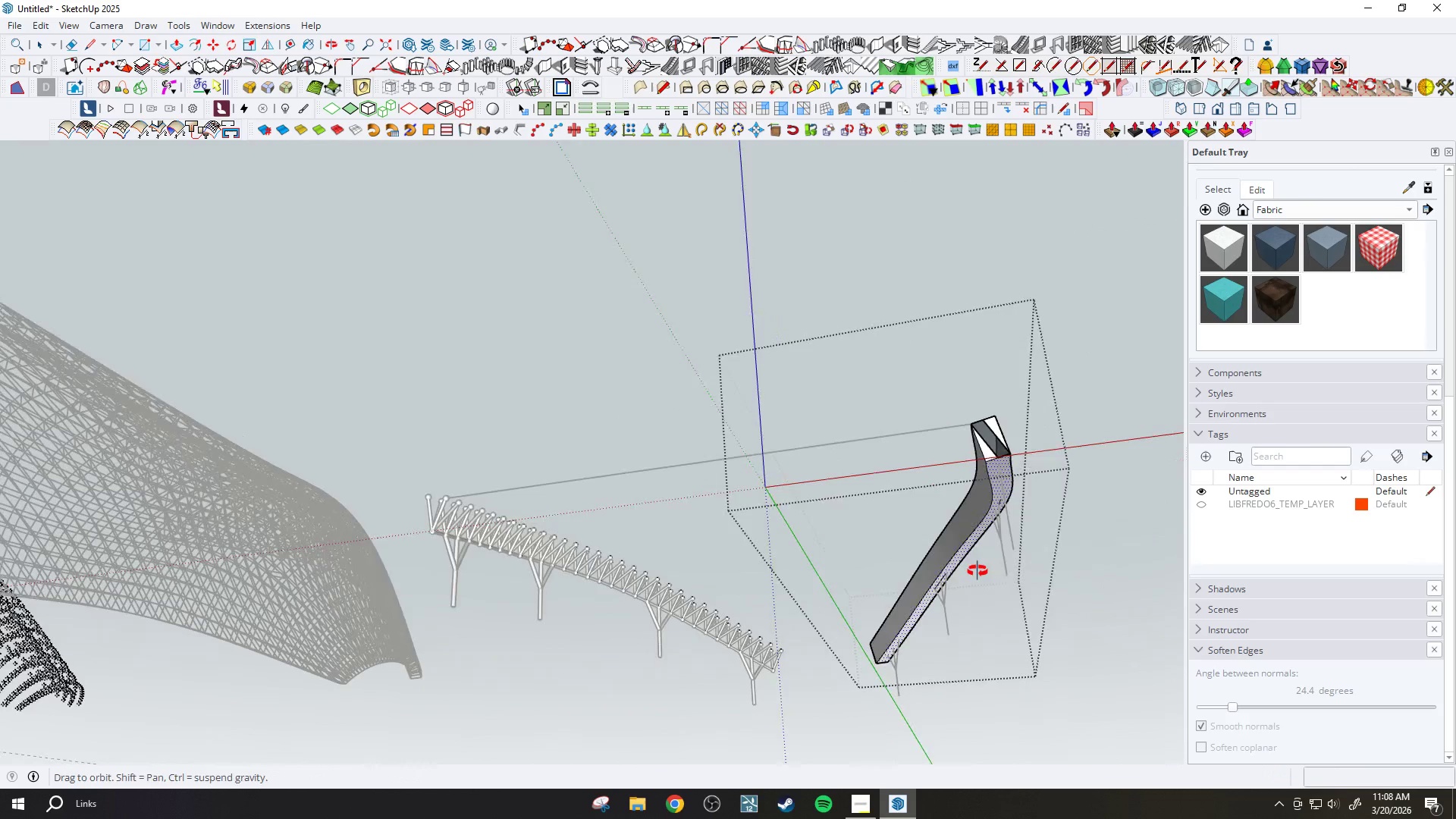 
scroll: coordinate [975, 578], scroll_direction: up, amount: 2.0
 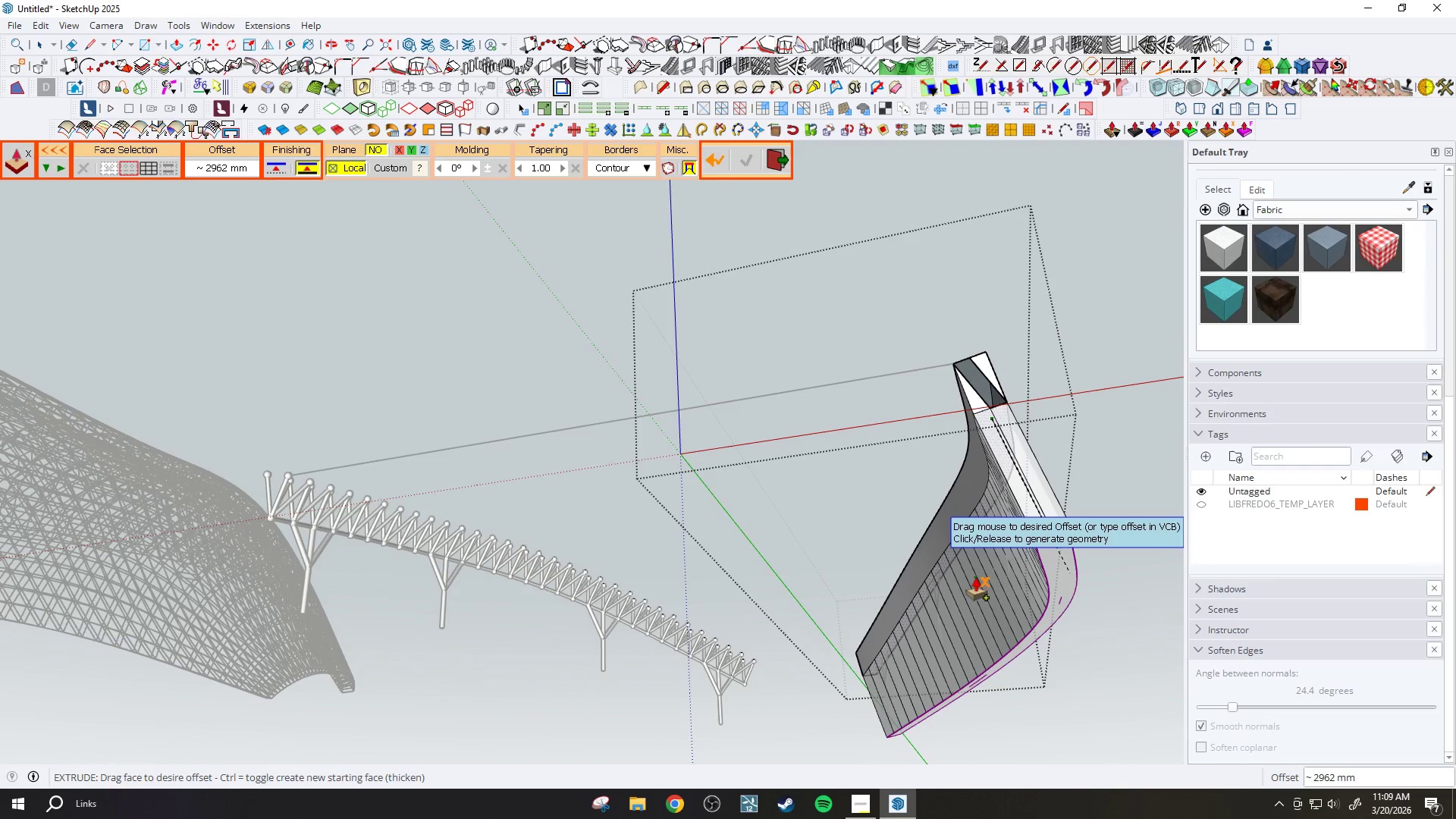 
wait(12.9)
 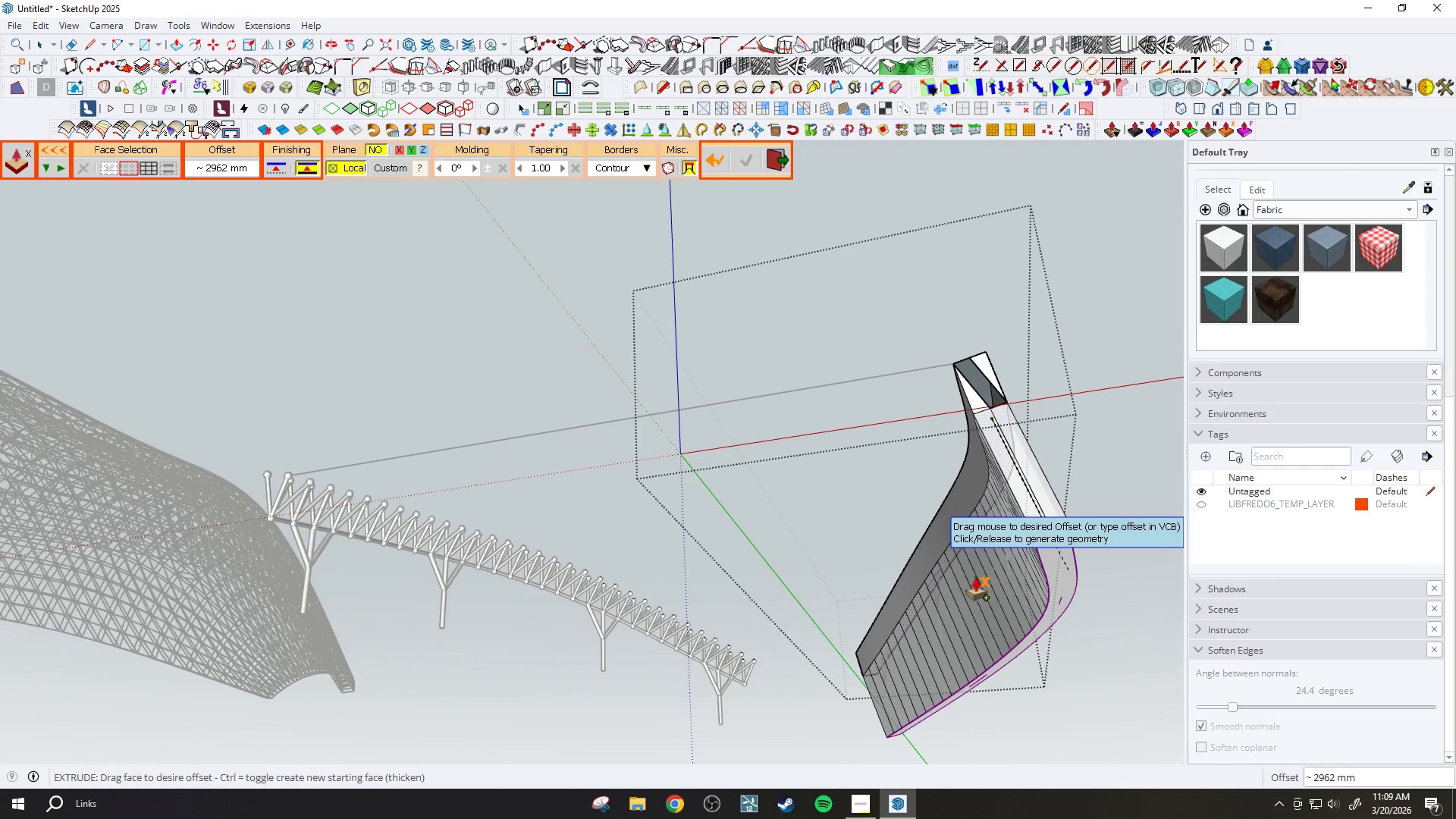 
key(ArrowUp)
 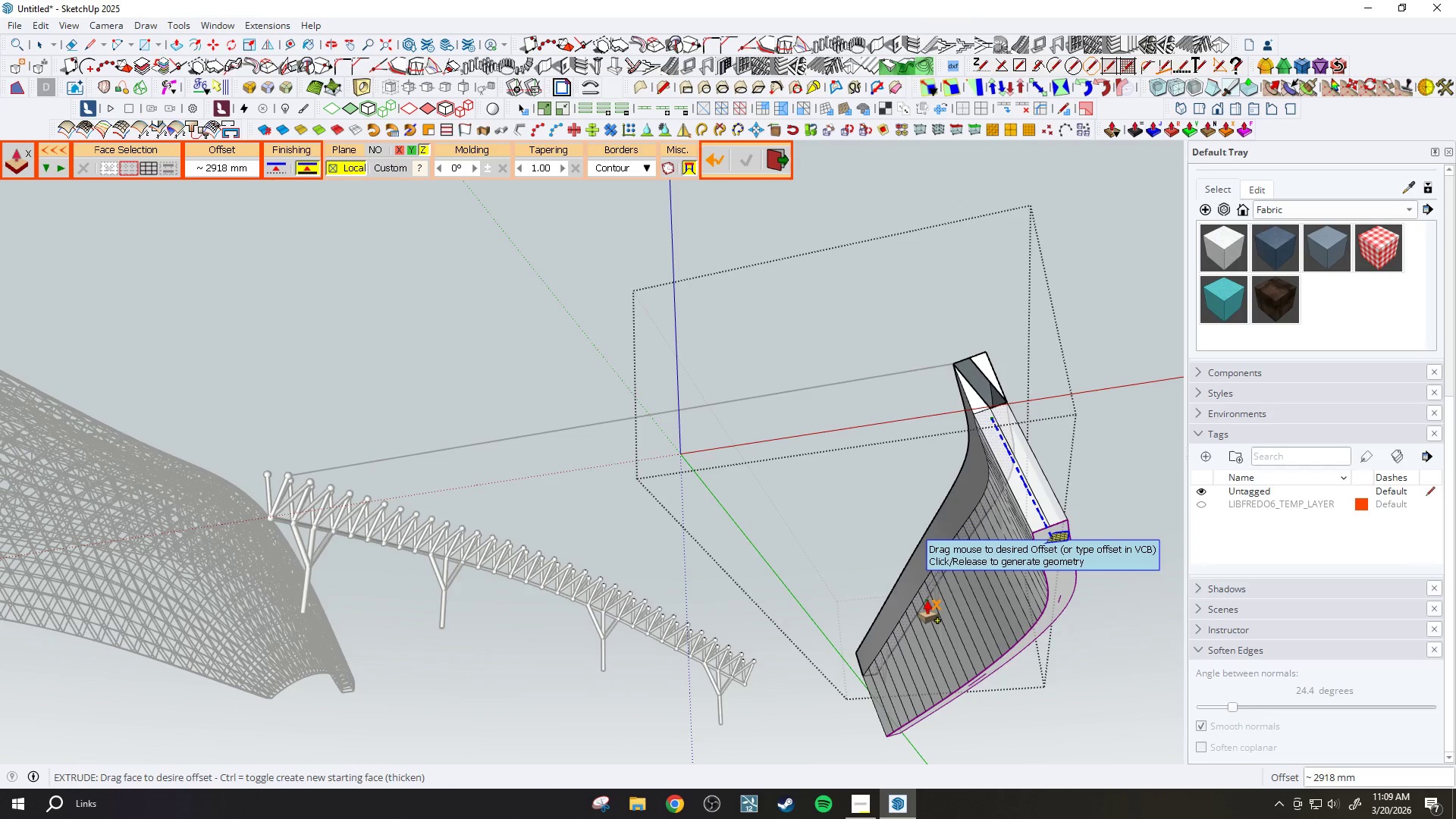 
key(ArrowUp)
 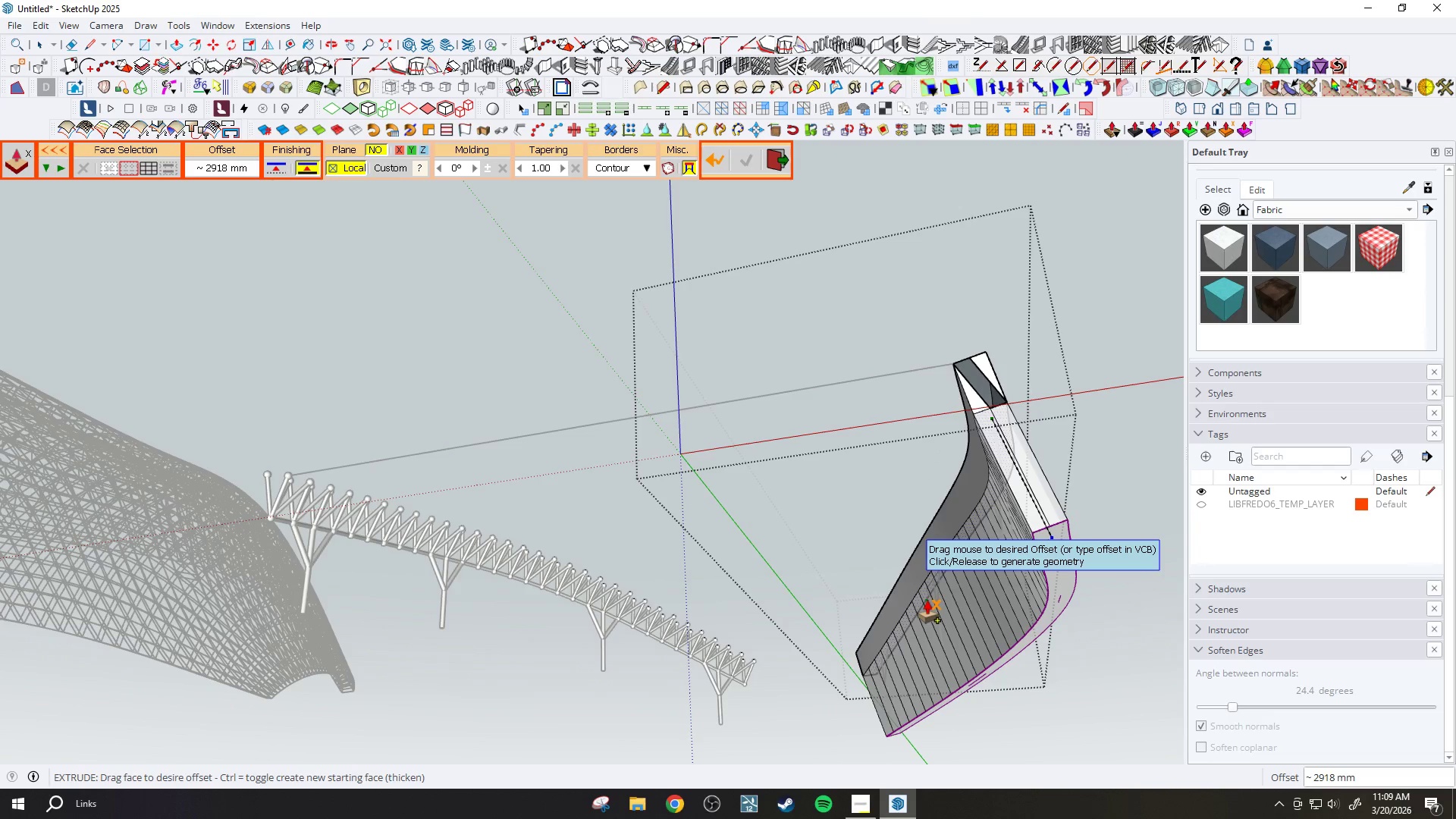 
key(ArrowUp)
 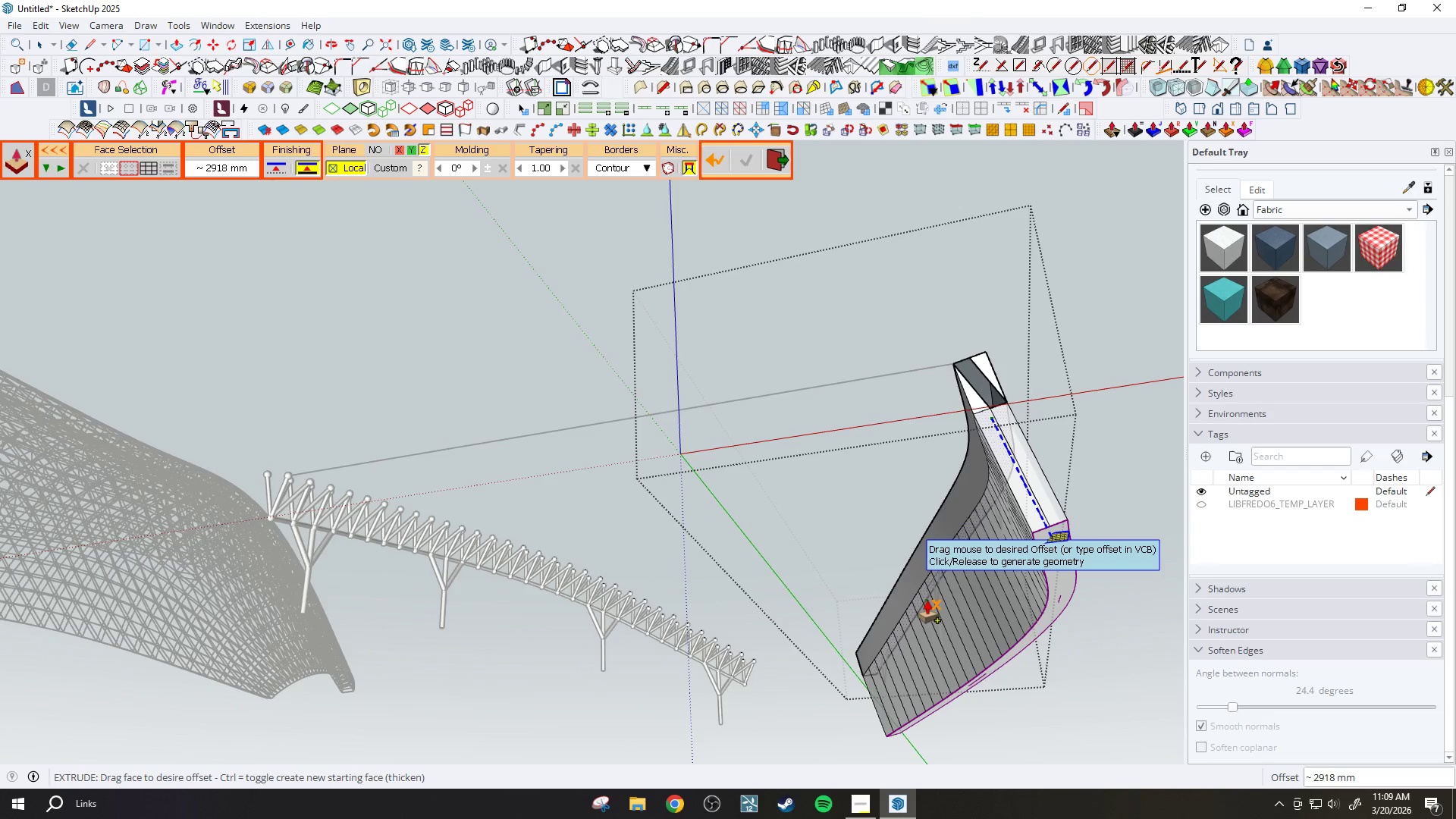 
key(ArrowUp)
 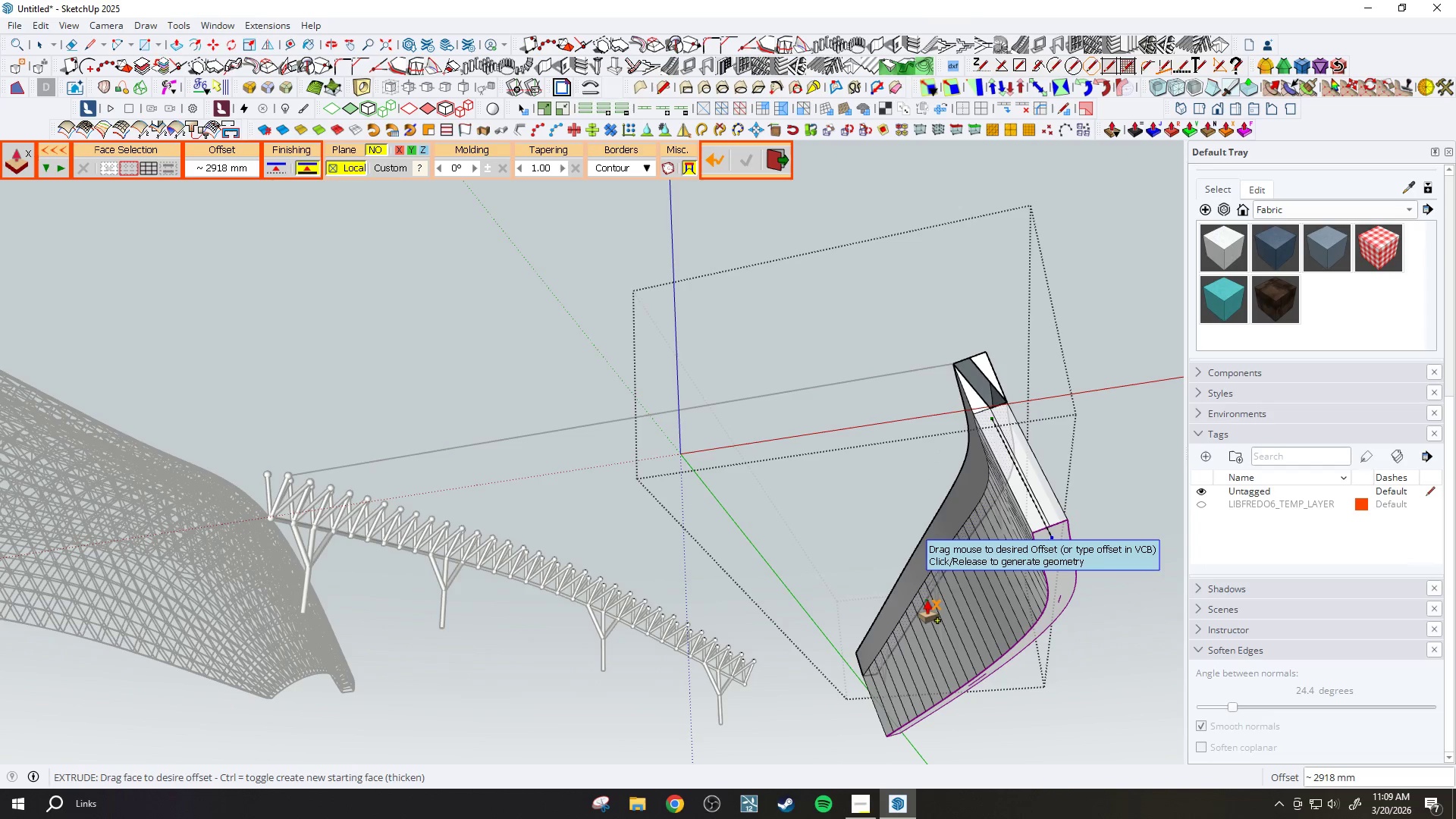 
key(F1)
 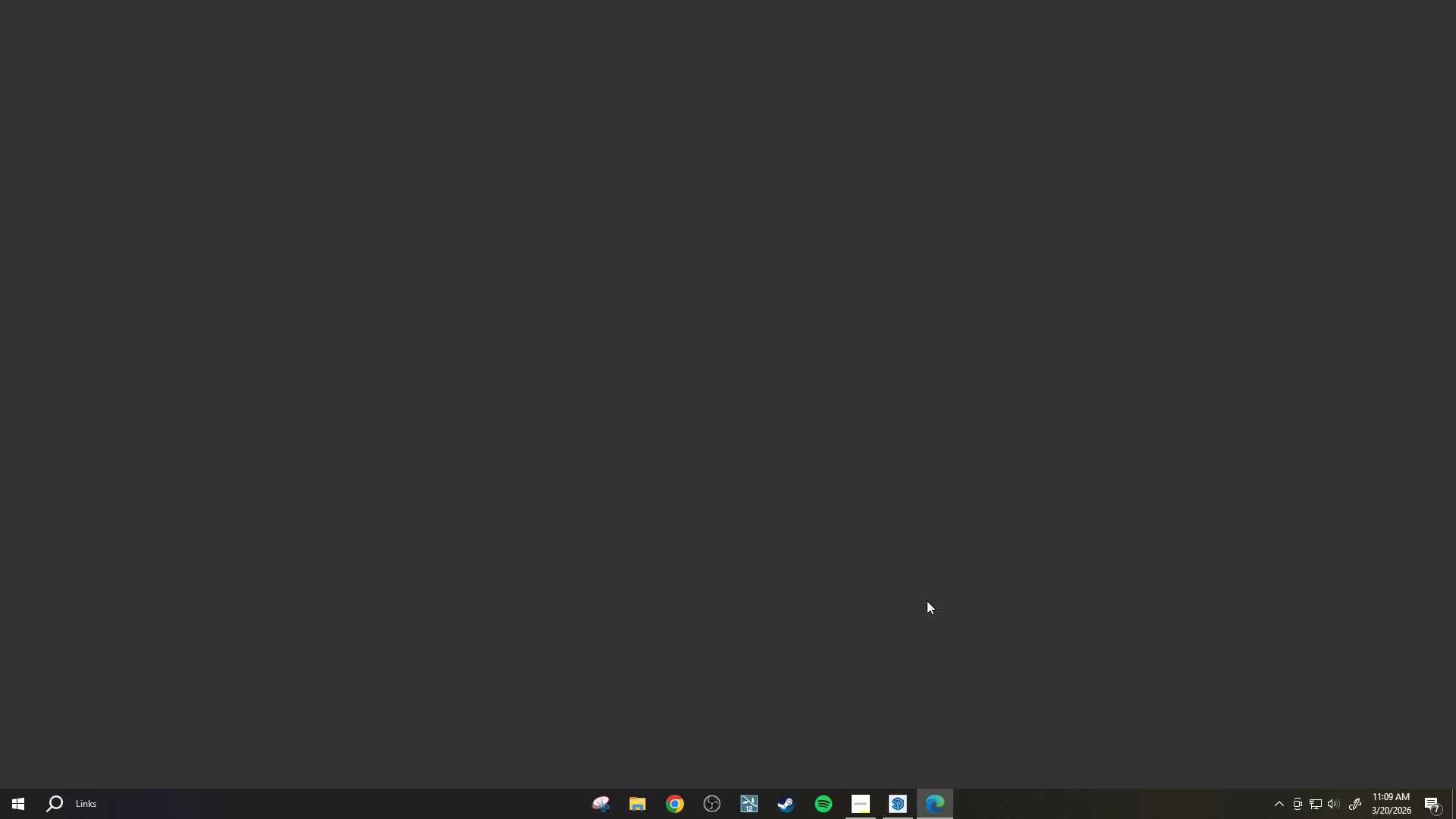 
key(Escape)
 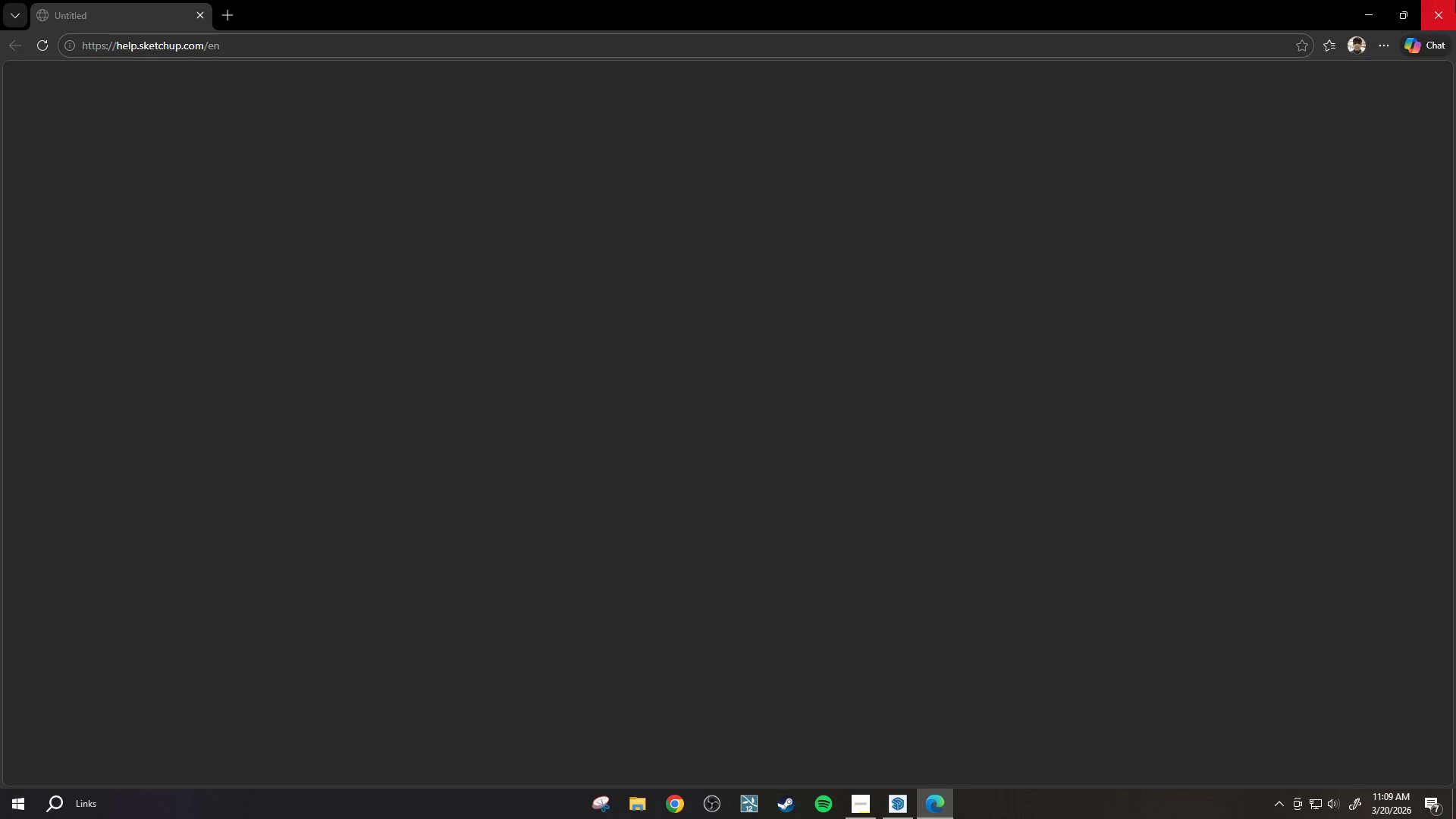 
left_click([1453, 11])
 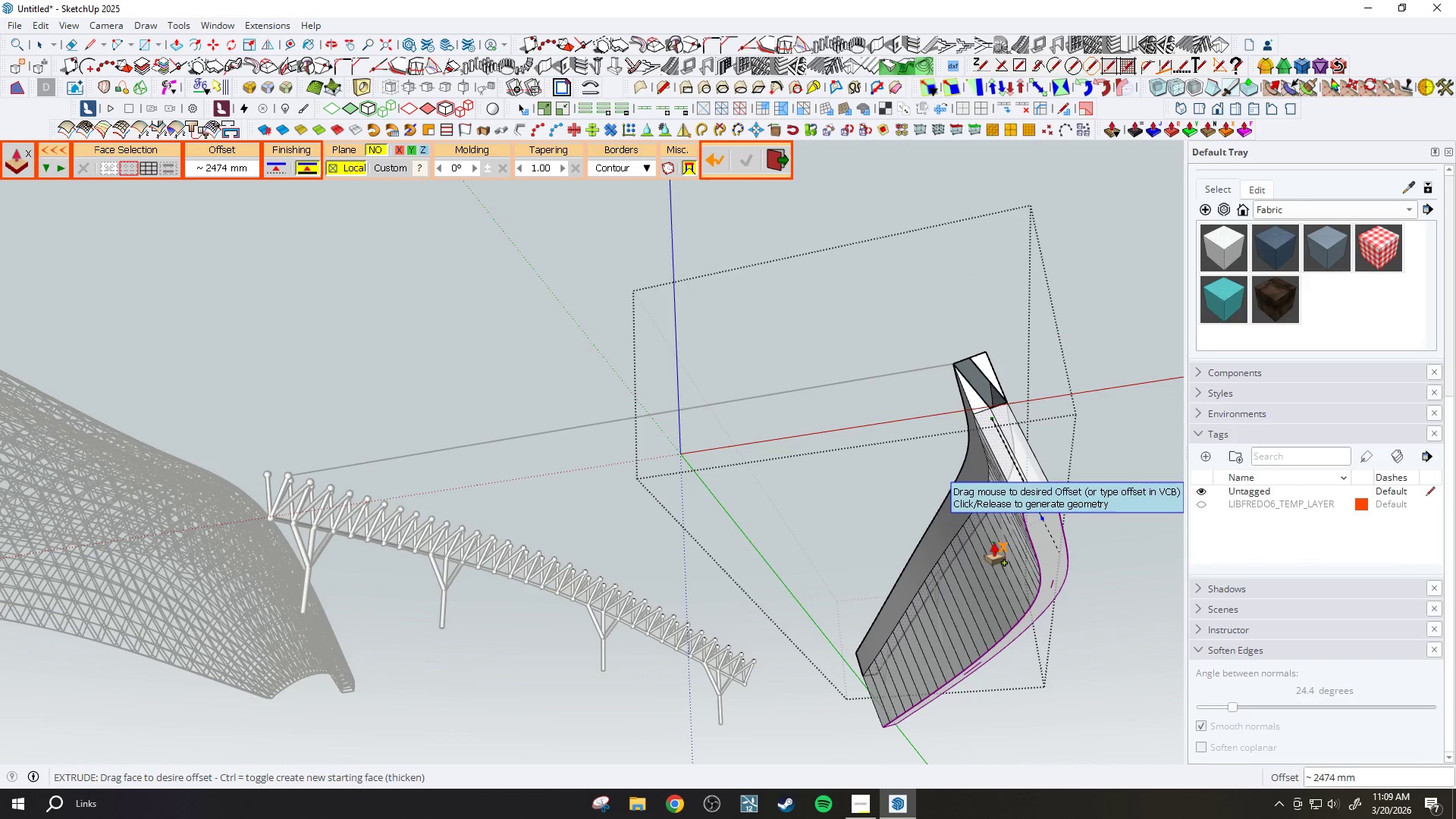 
key(Escape)
 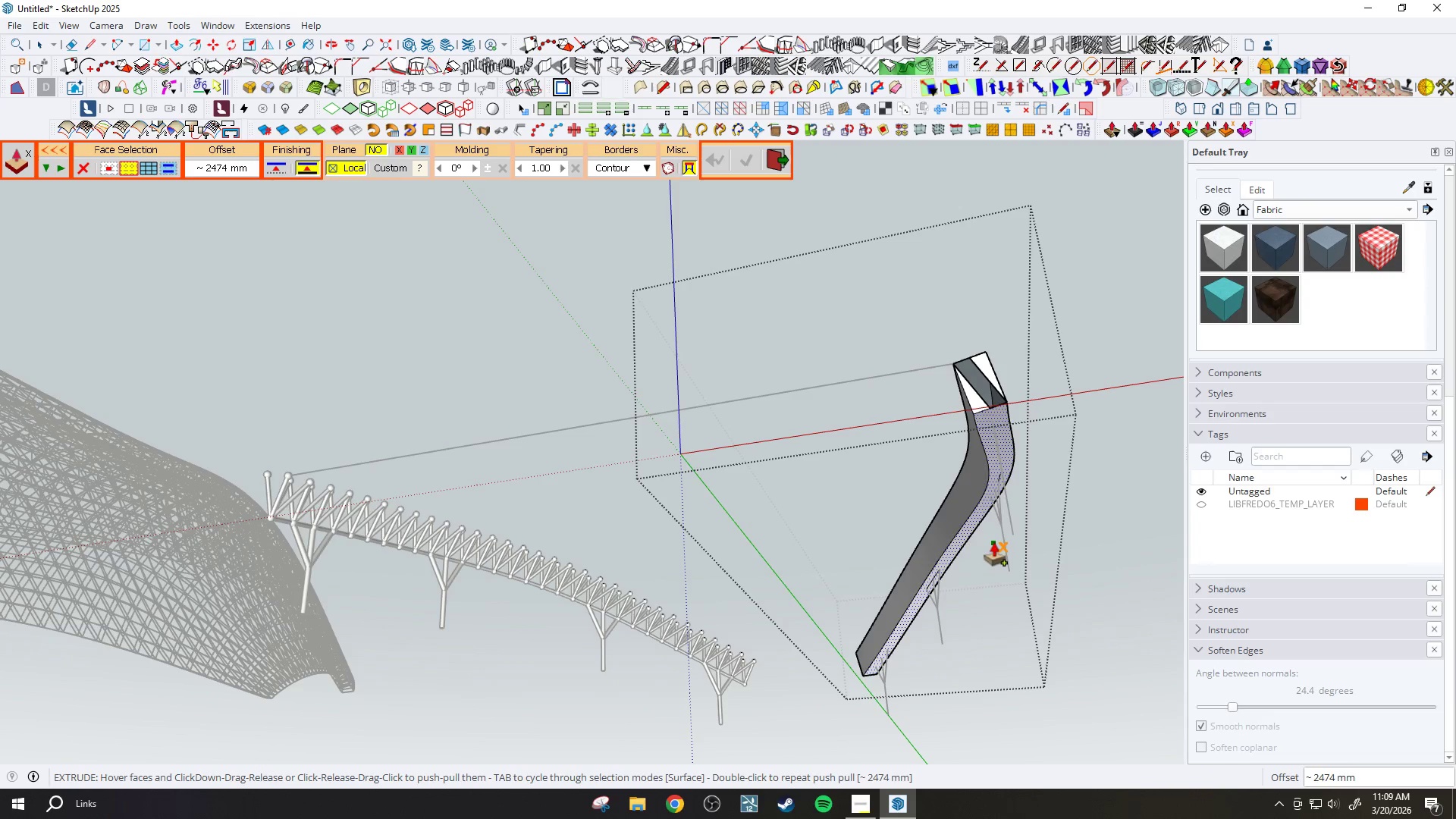 
wait(15.08)
 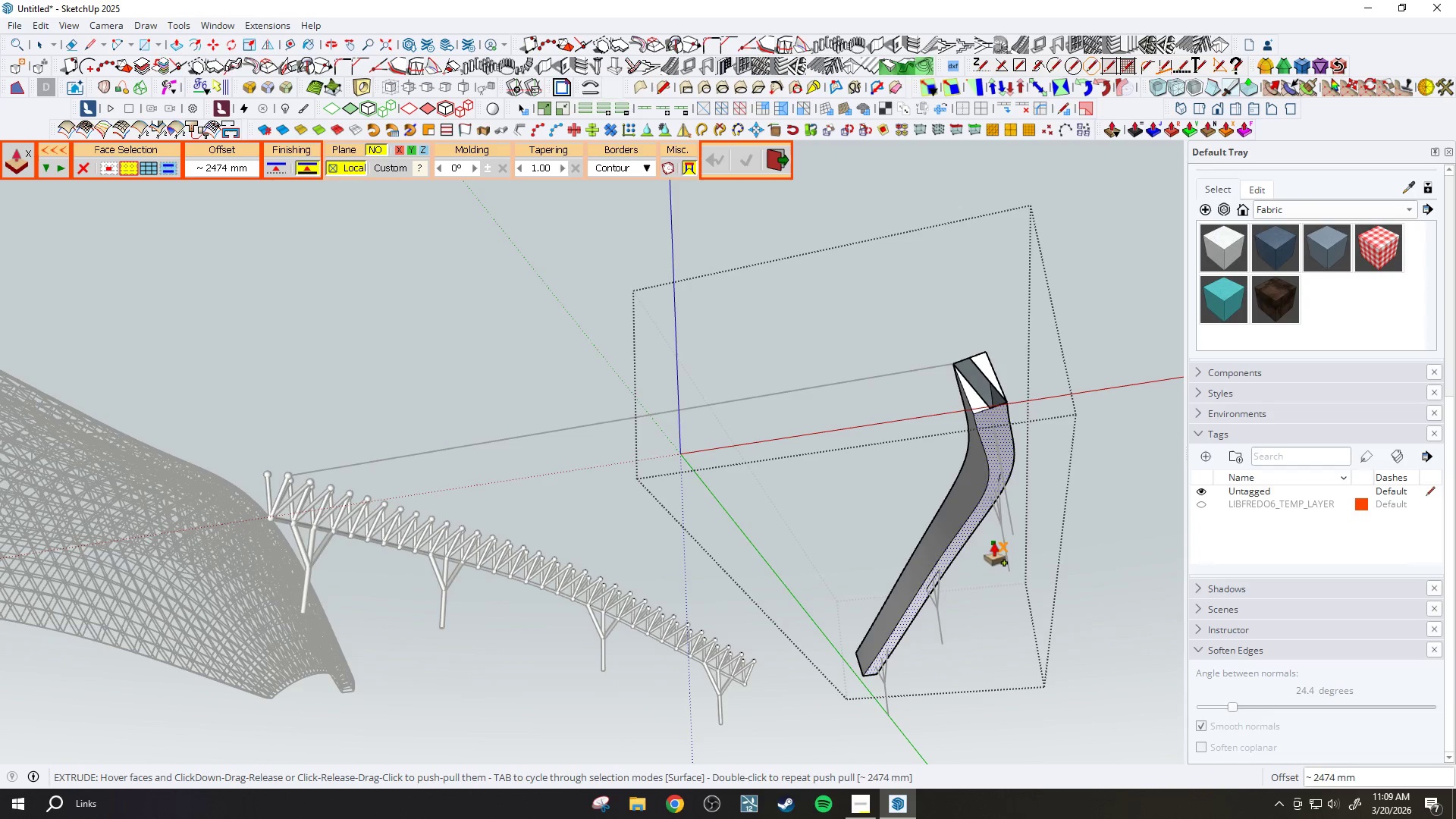 
scroll: coordinate [1003, 447], scroll_direction: up, amount: 8.0
 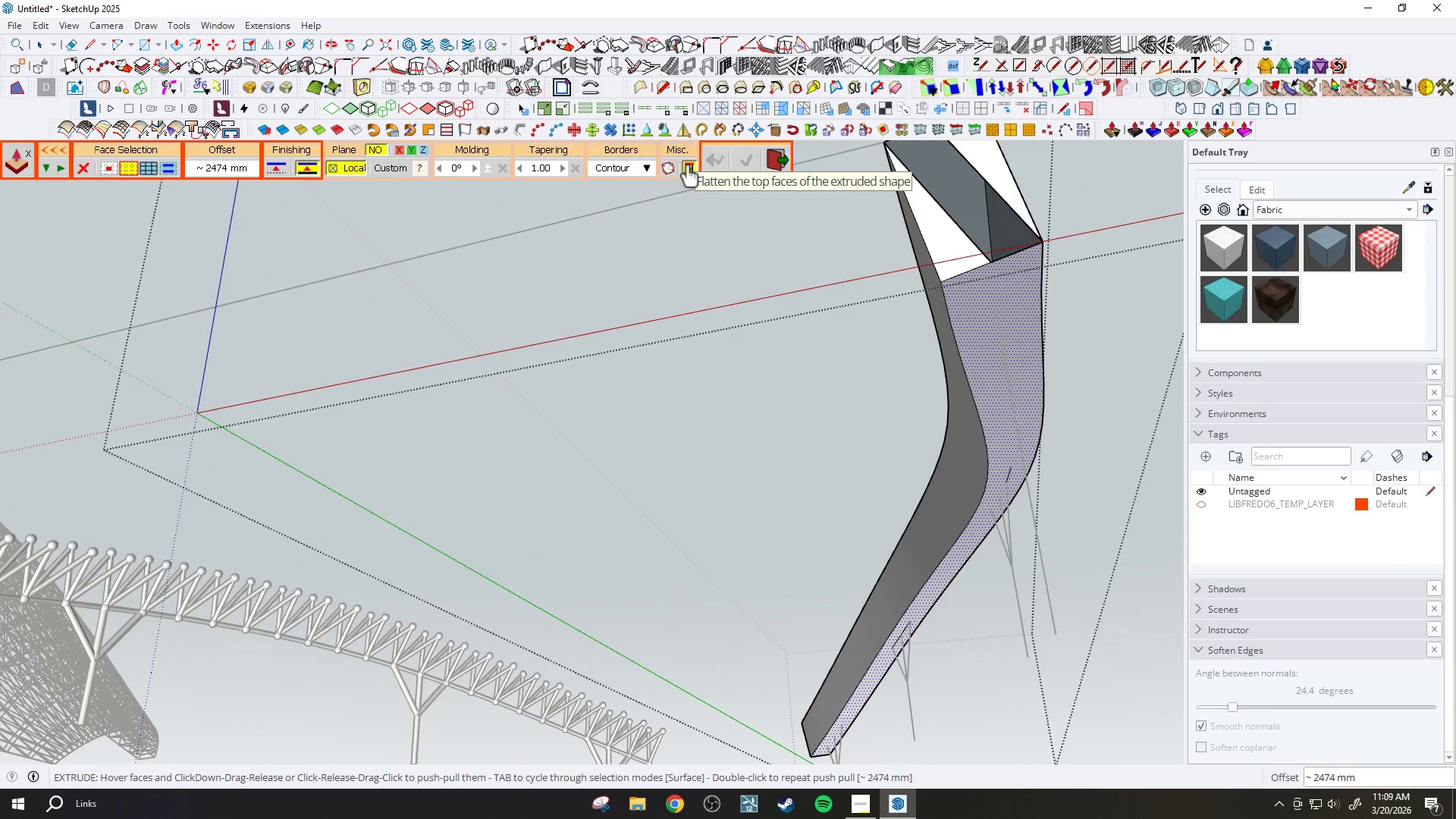 
scroll: coordinate [948, 377], scroll_direction: down, amount: 4.0
 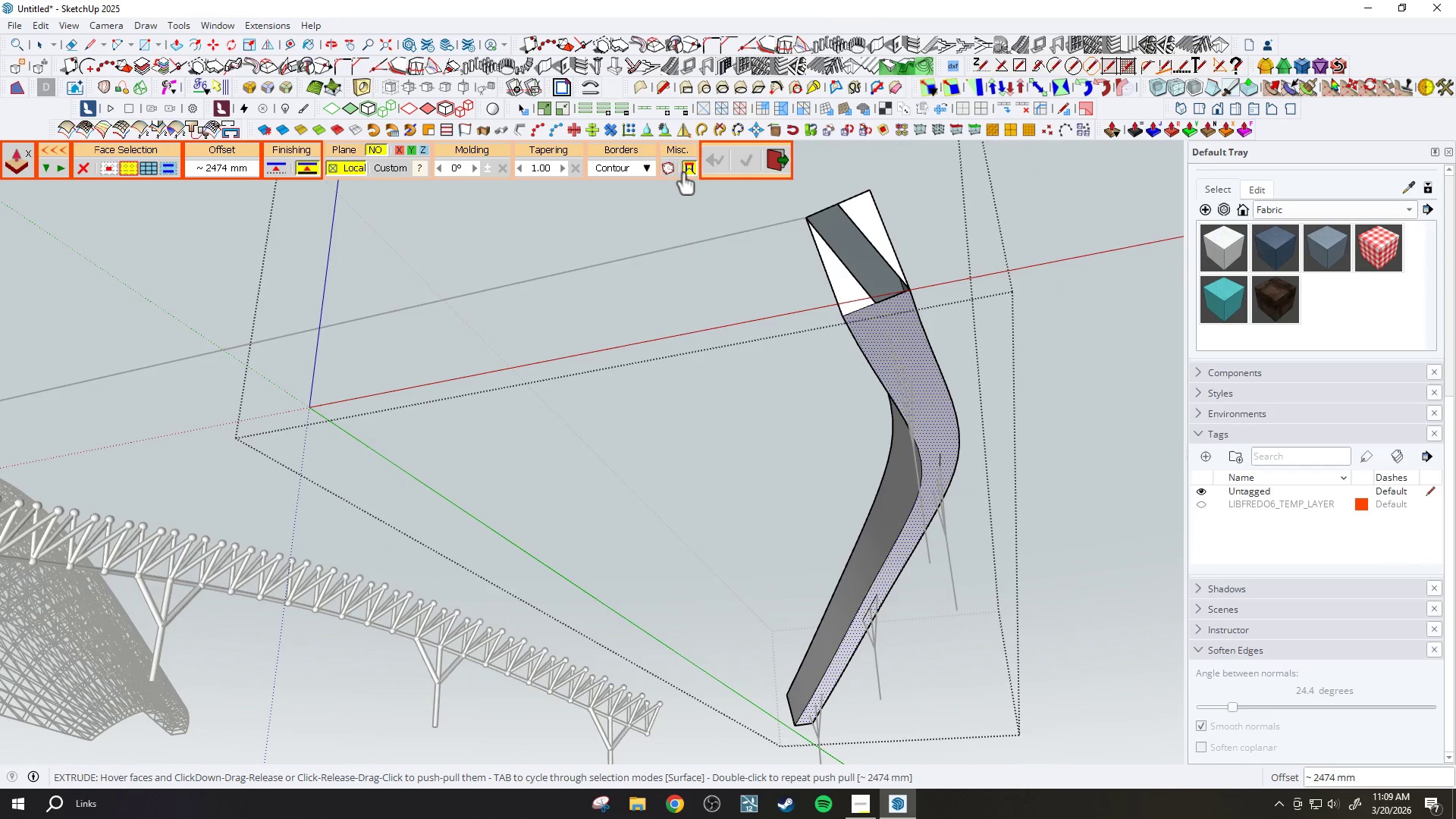 
left_click([686, 171])
 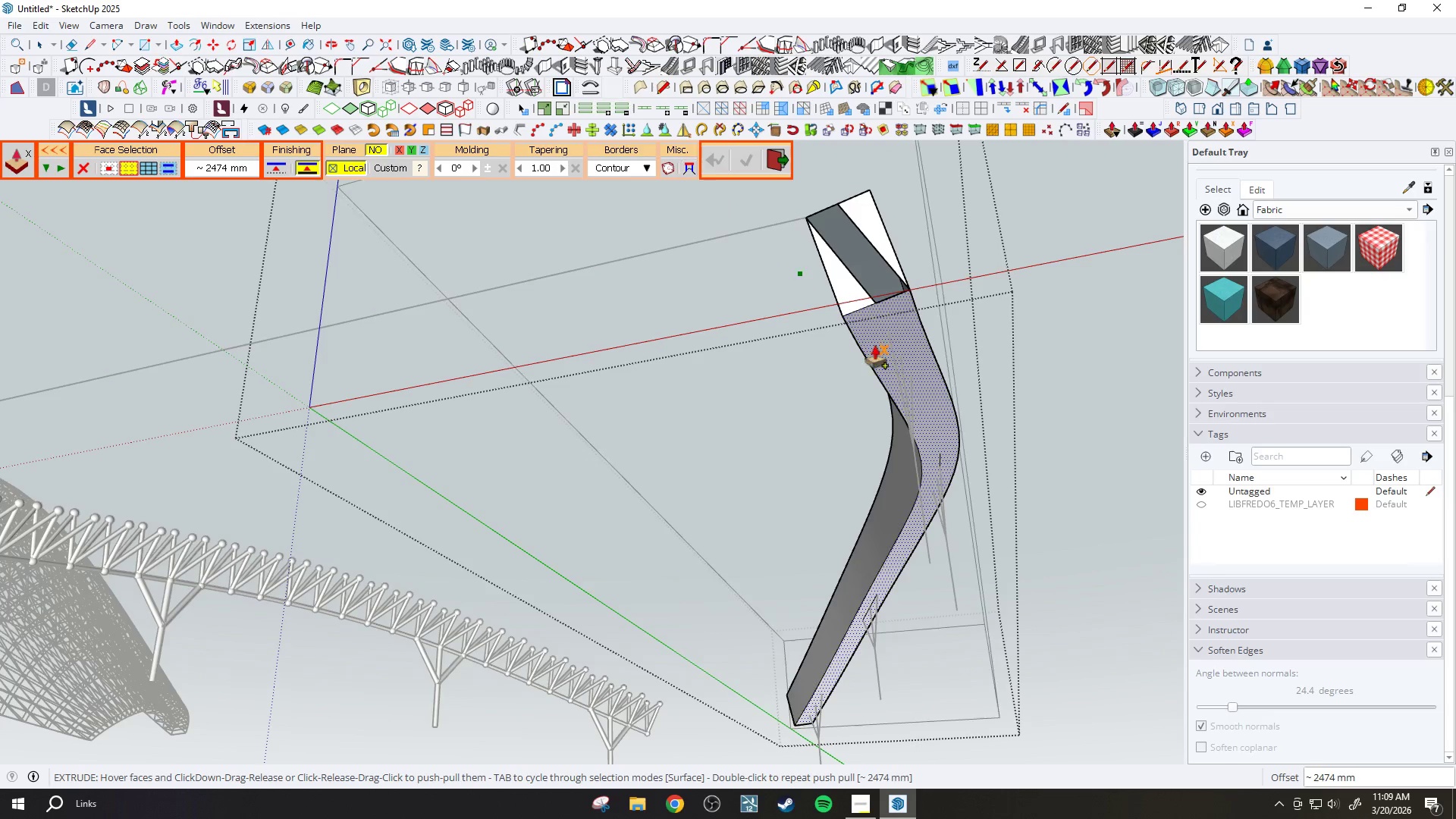 
left_click([877, 347])
 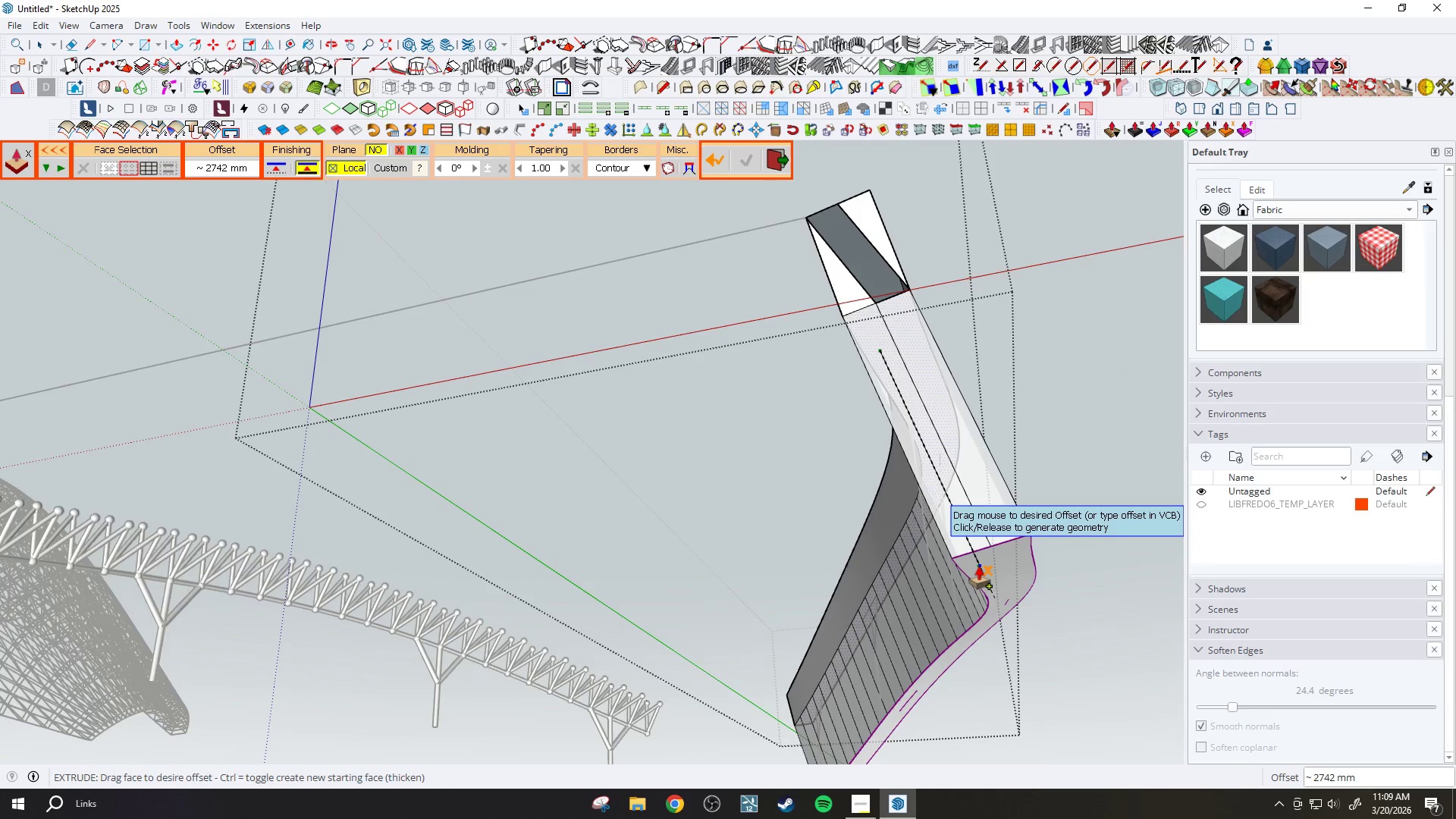 
key(Escape)
 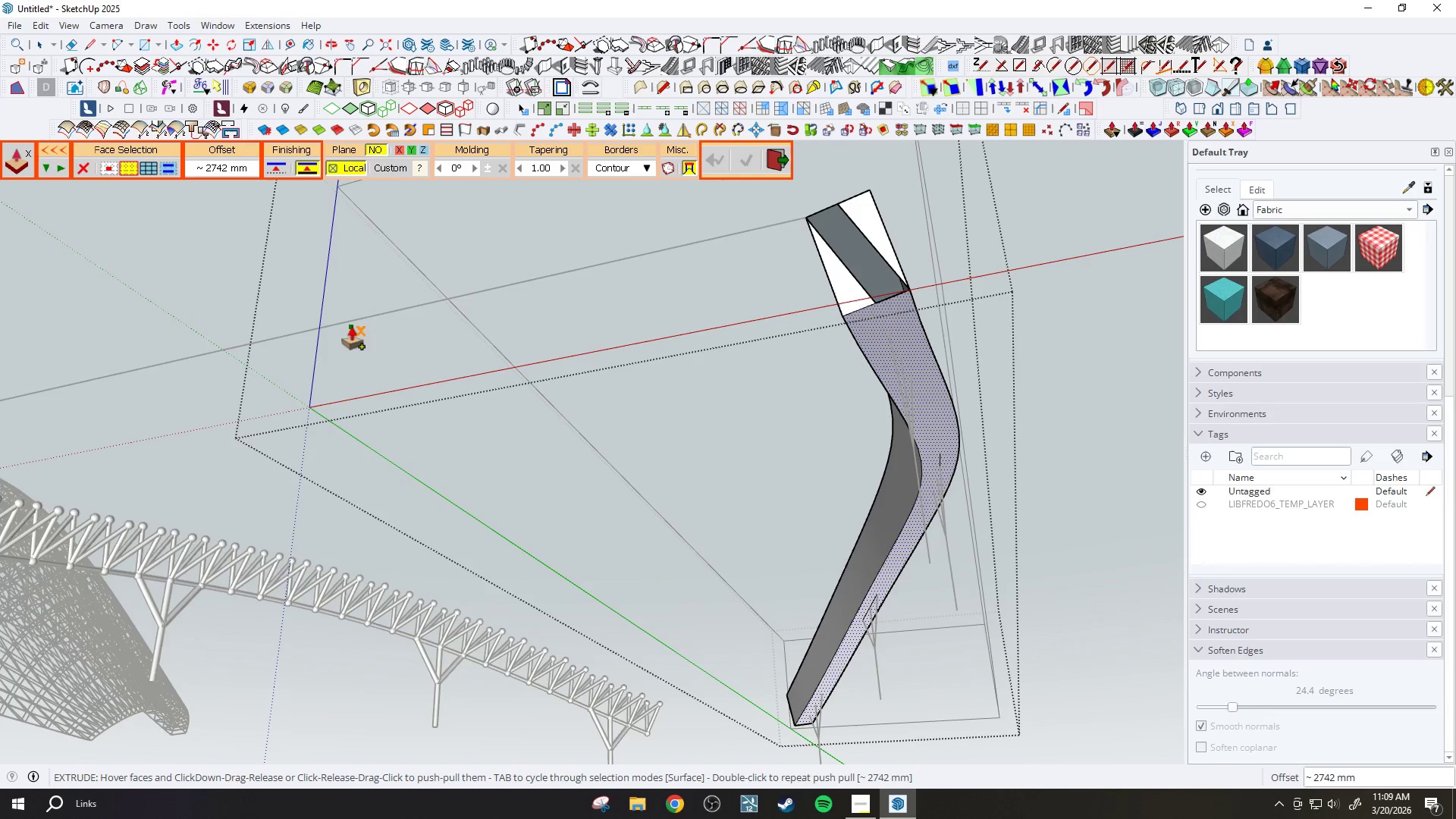 
wait(19.12)
 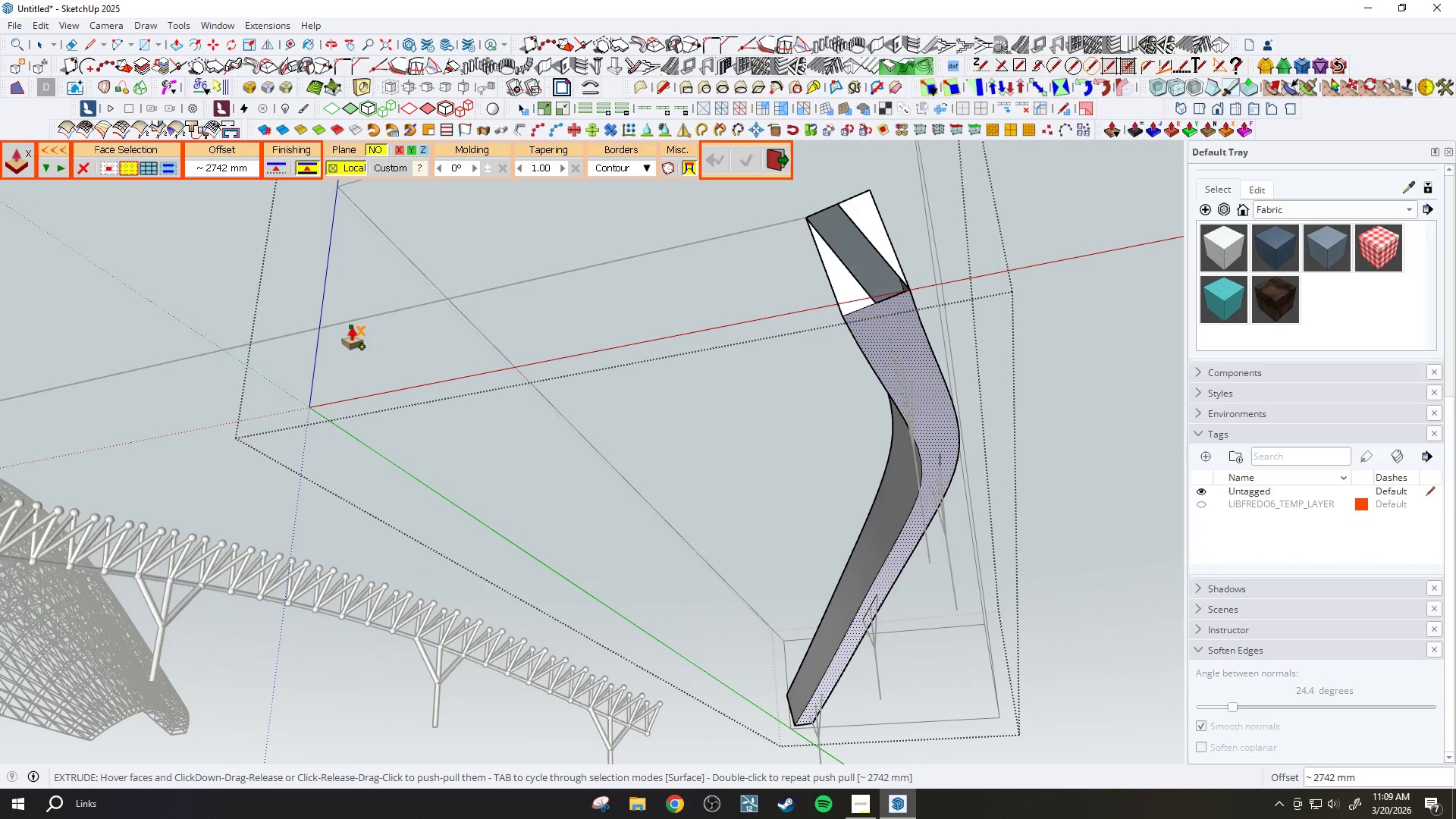 
scroll: coordinate [817, 336], scroll_direction: up, amount: 7.0
 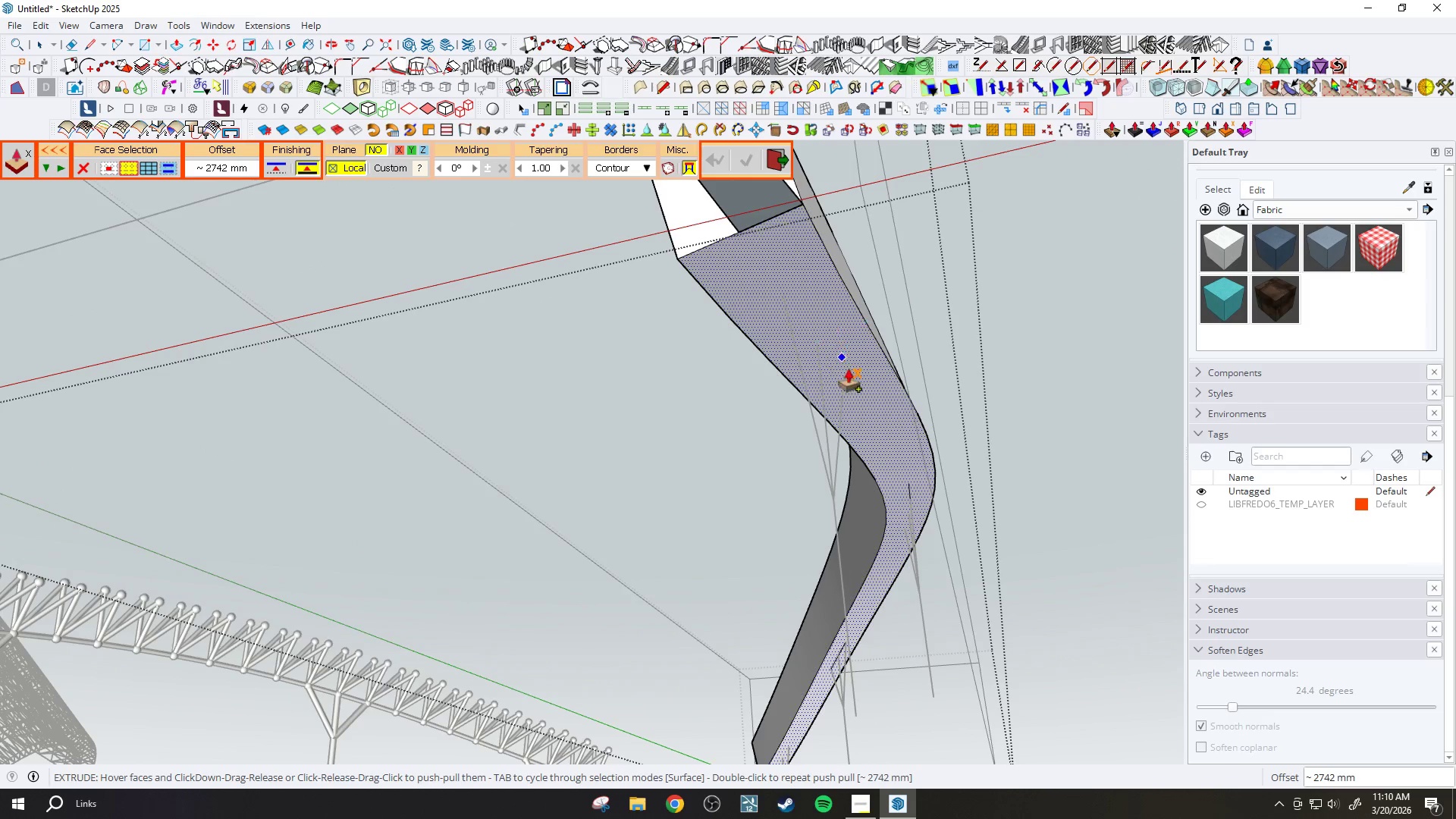 
left_click([868, 406])
 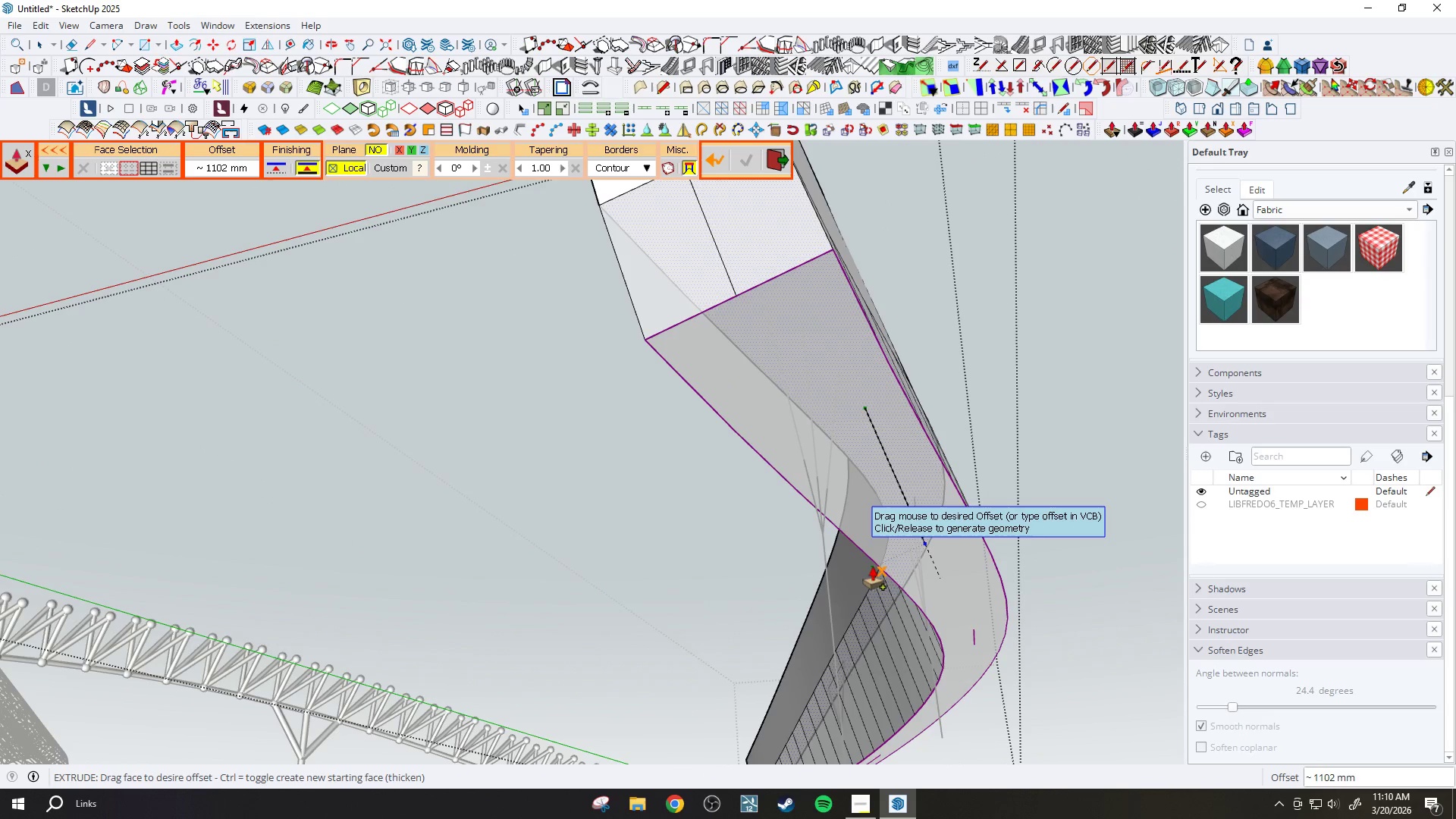 
scroll: coordinate [868, 390], scroll_direction: up, amount: 2.0
 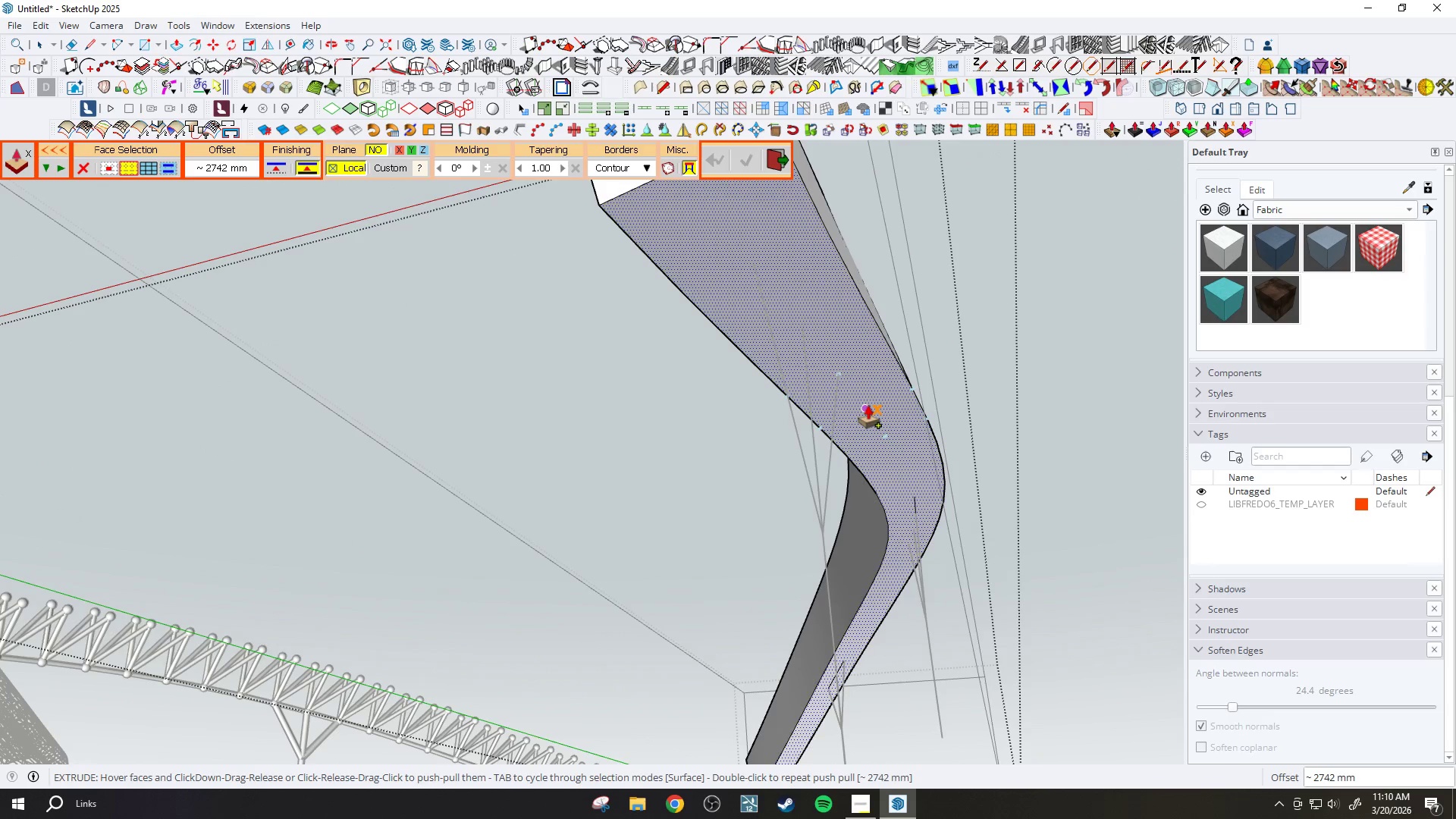 
wait(5.25)
 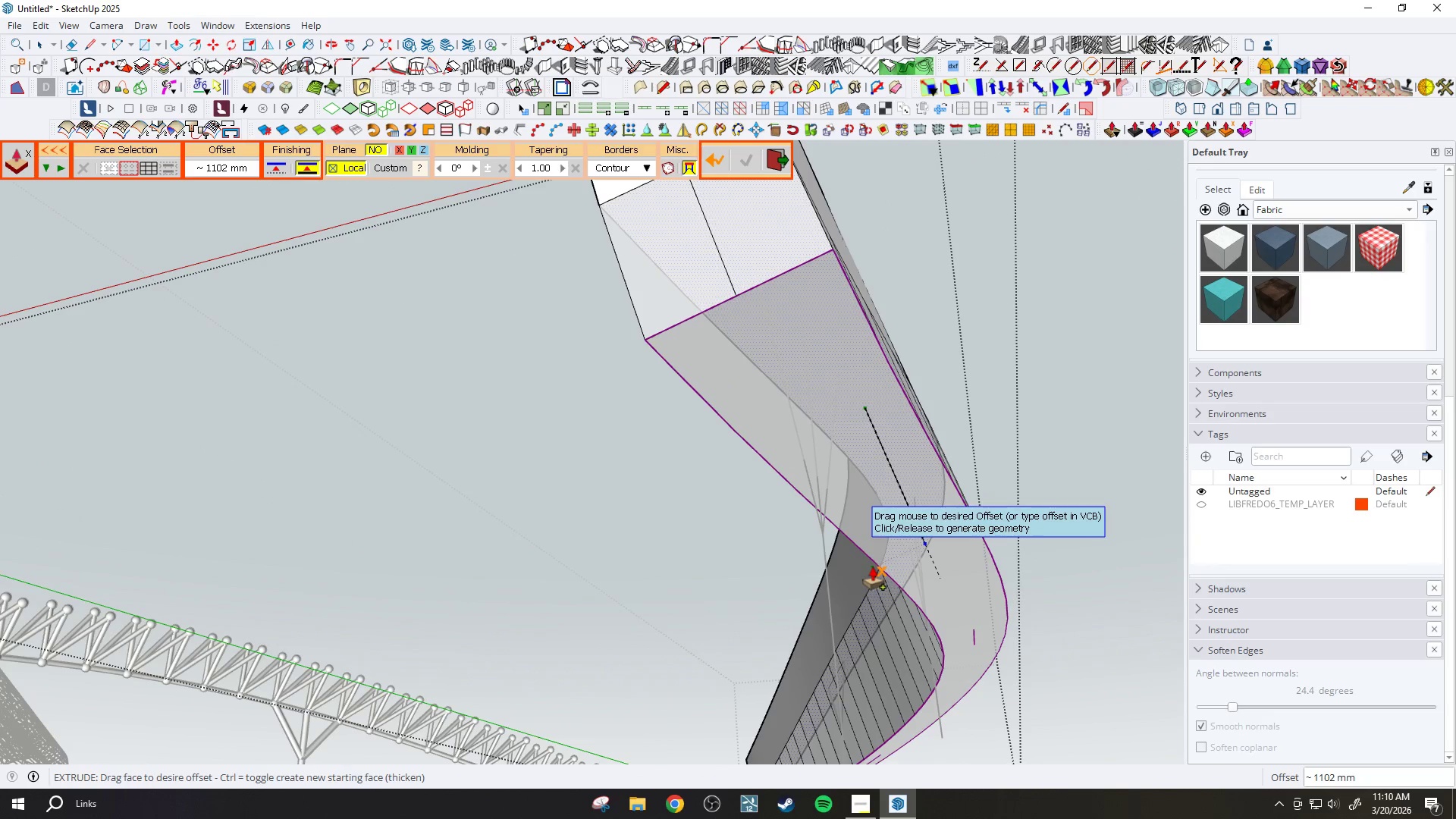 
scroll: coordinate [908, 585], scroll_direction: down, amount: 7.0
 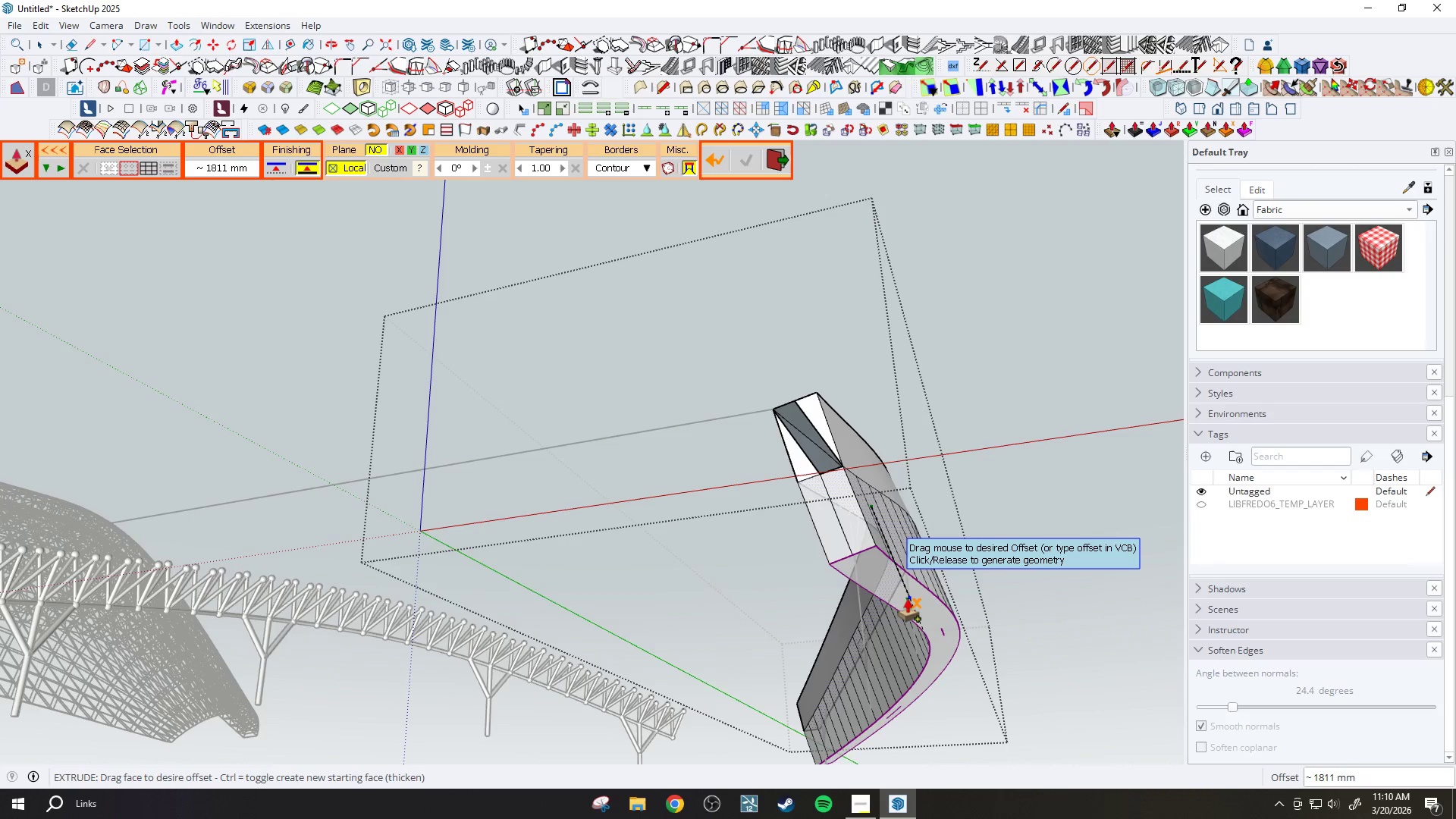 
wait(14.74)
 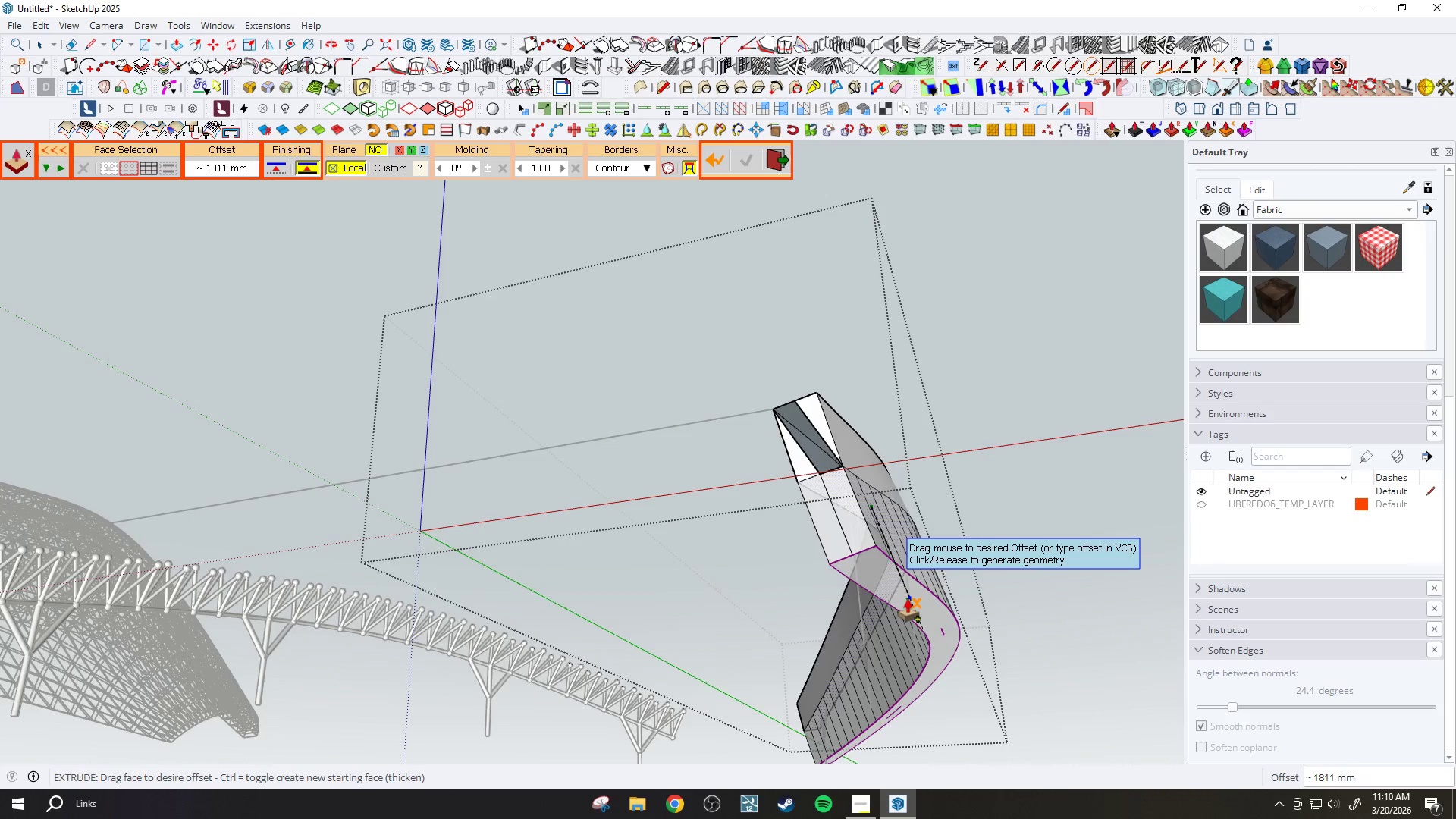 
key(Escape)
 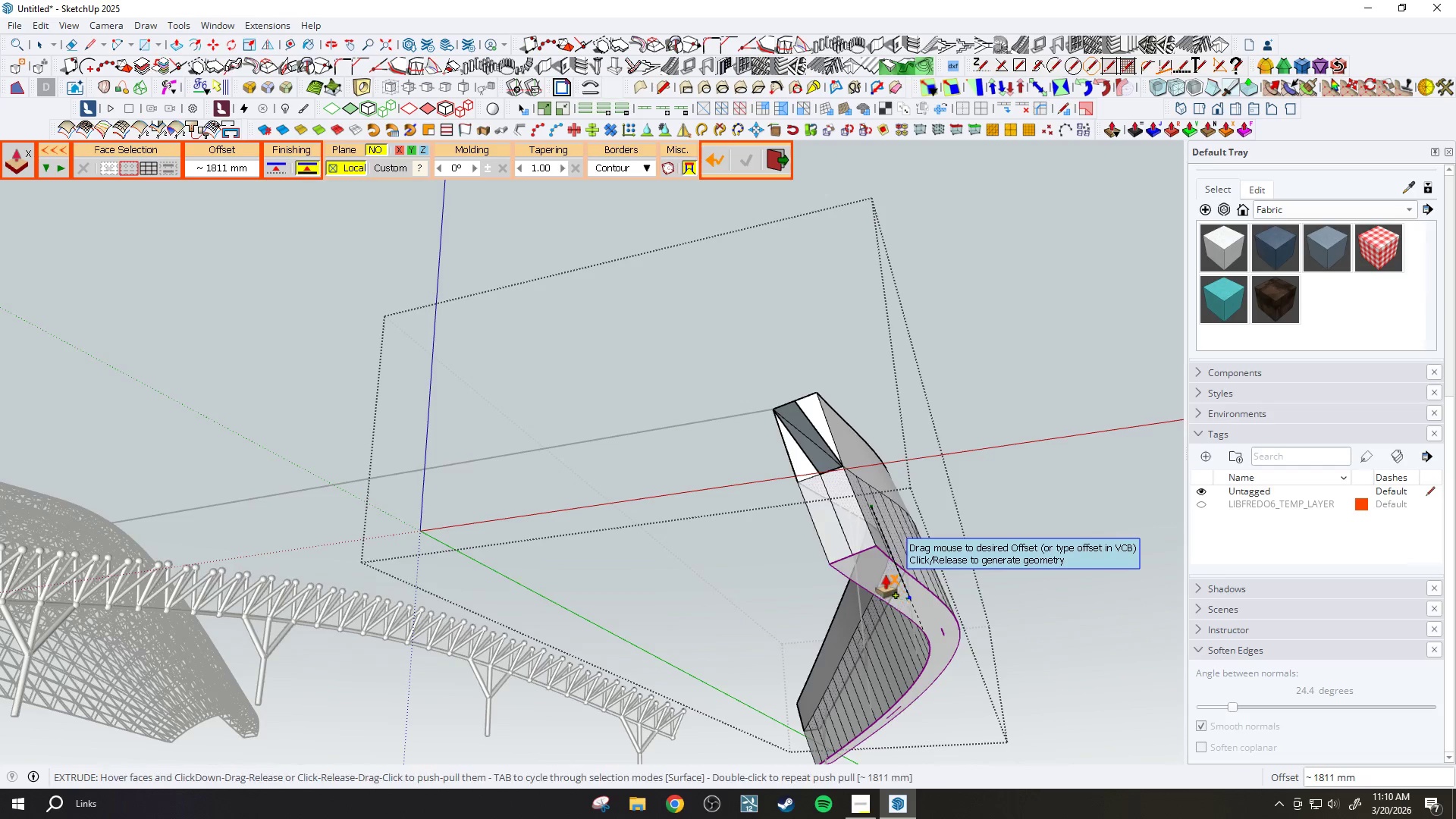 
key(Space)
 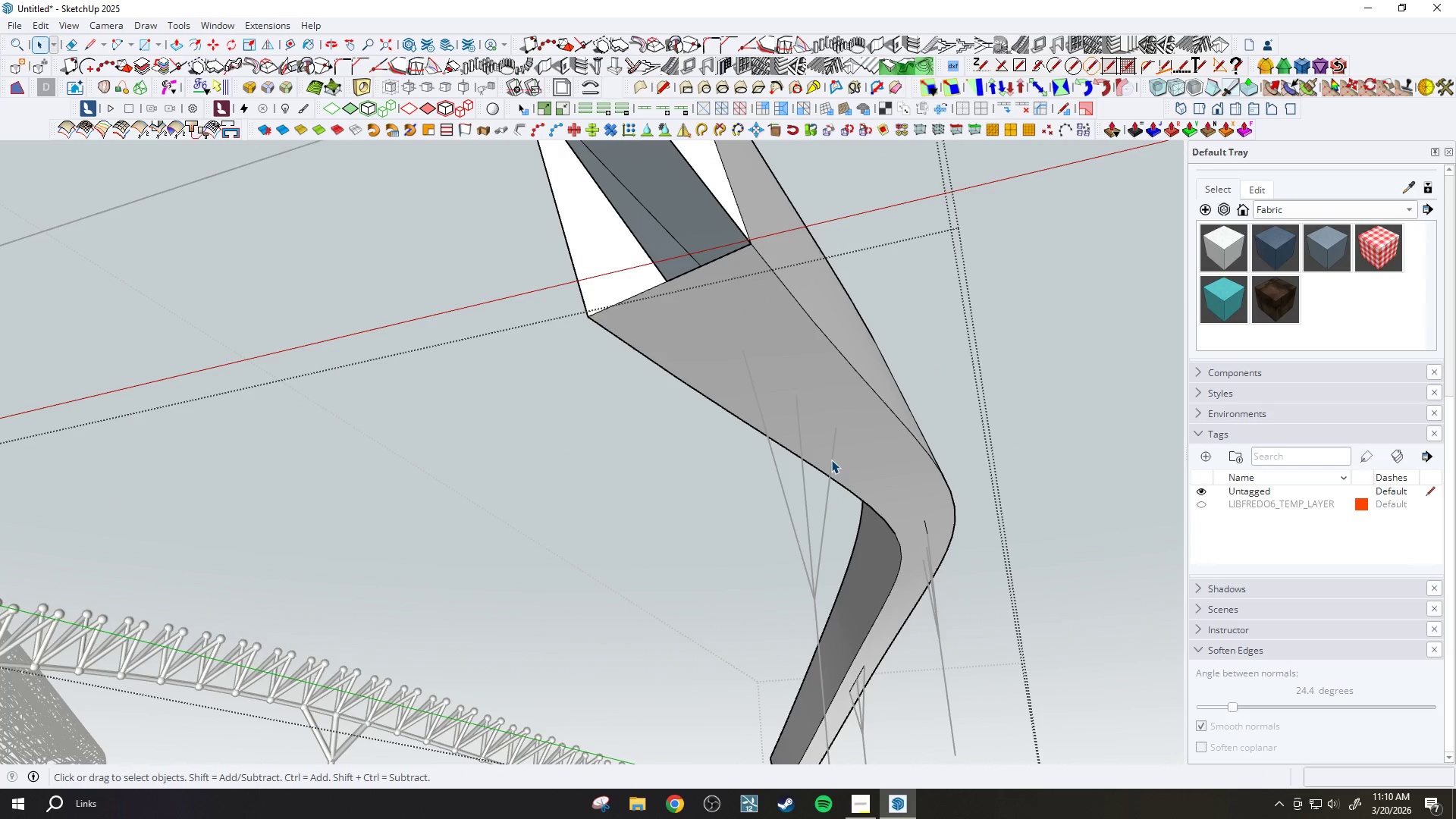 
scroll: coordinate [857, 509], scroll_direction: up, amount: 8.0
 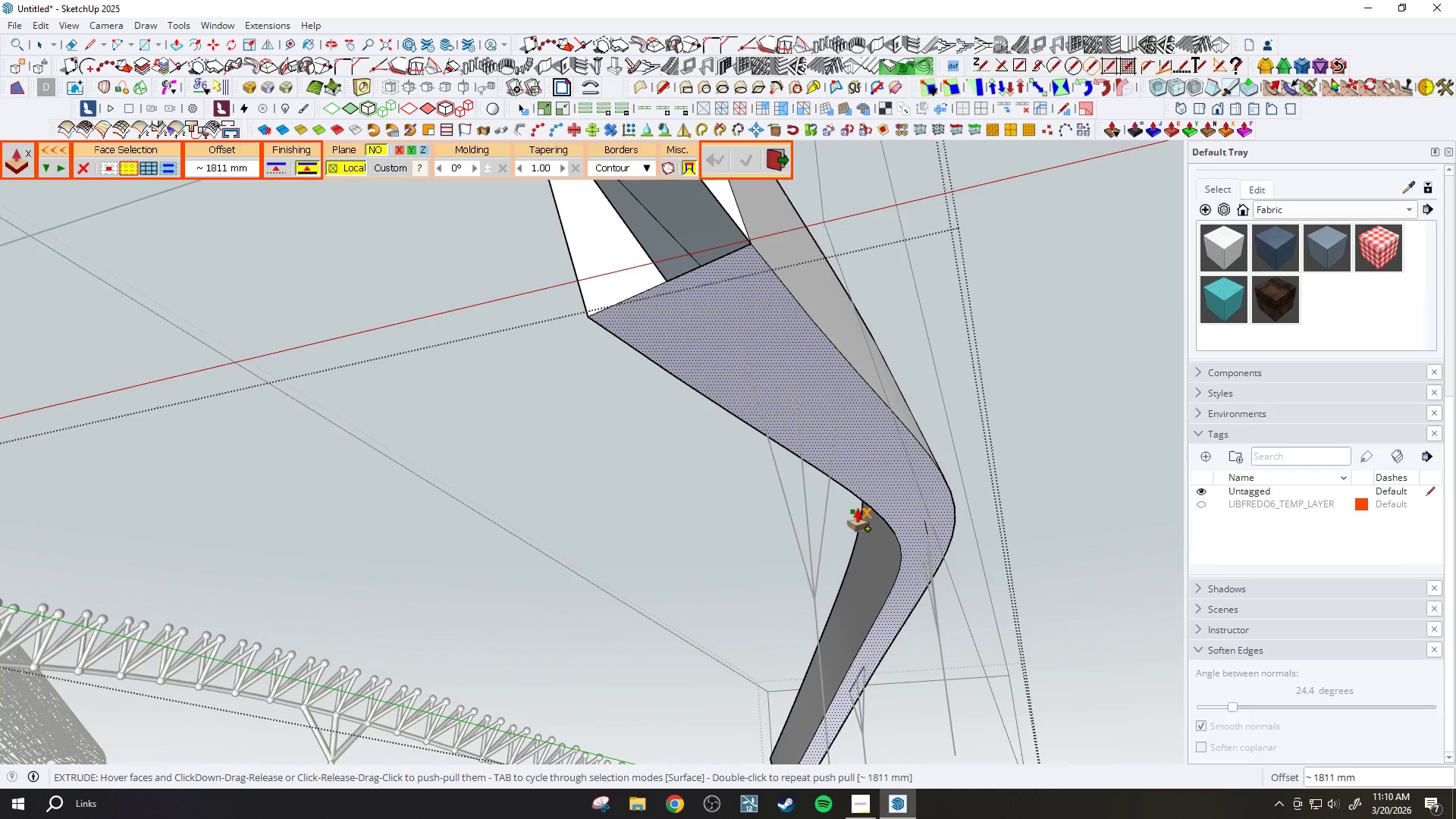 
wait(8.71)
 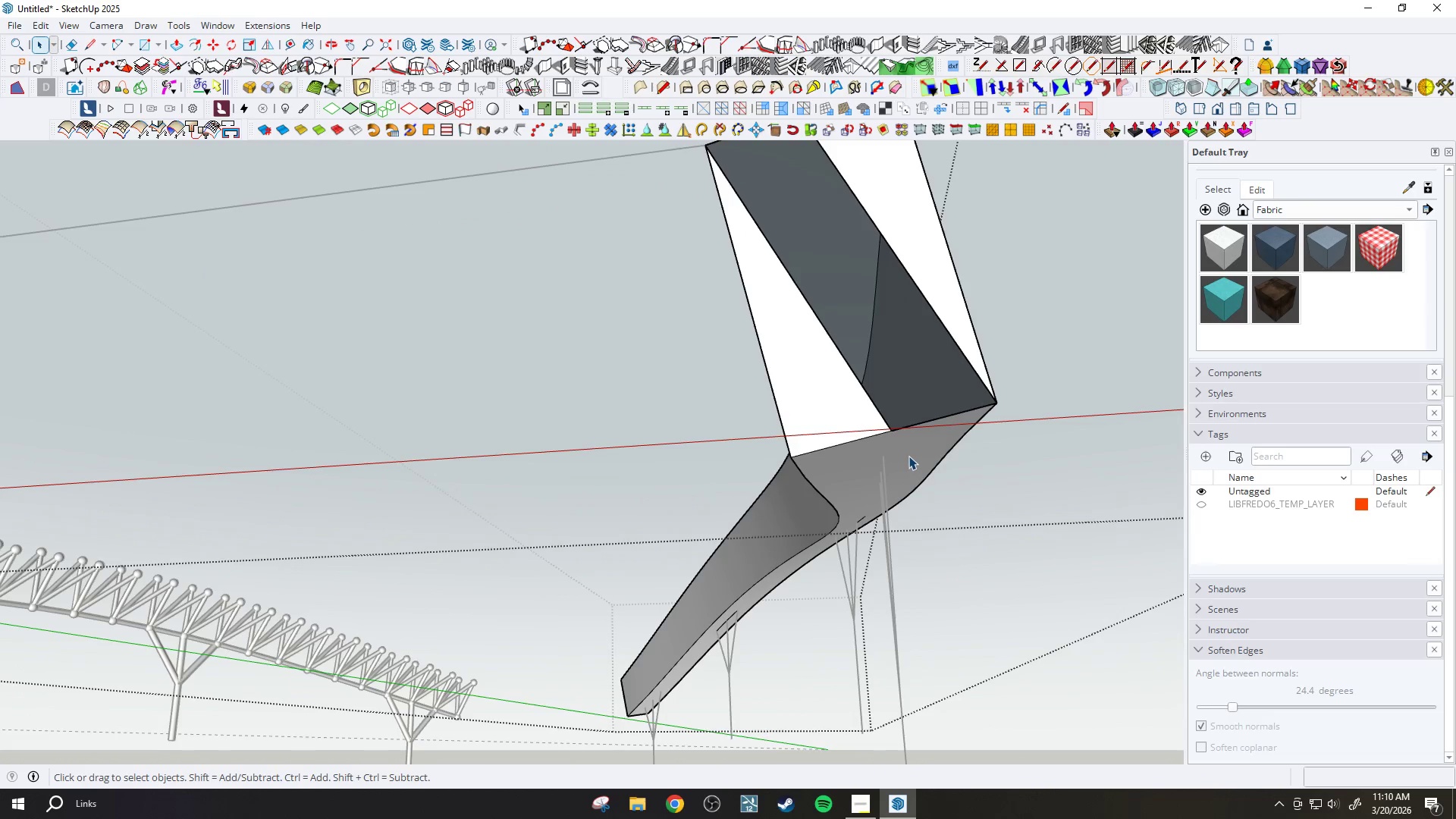 
left_click([909, 456])
 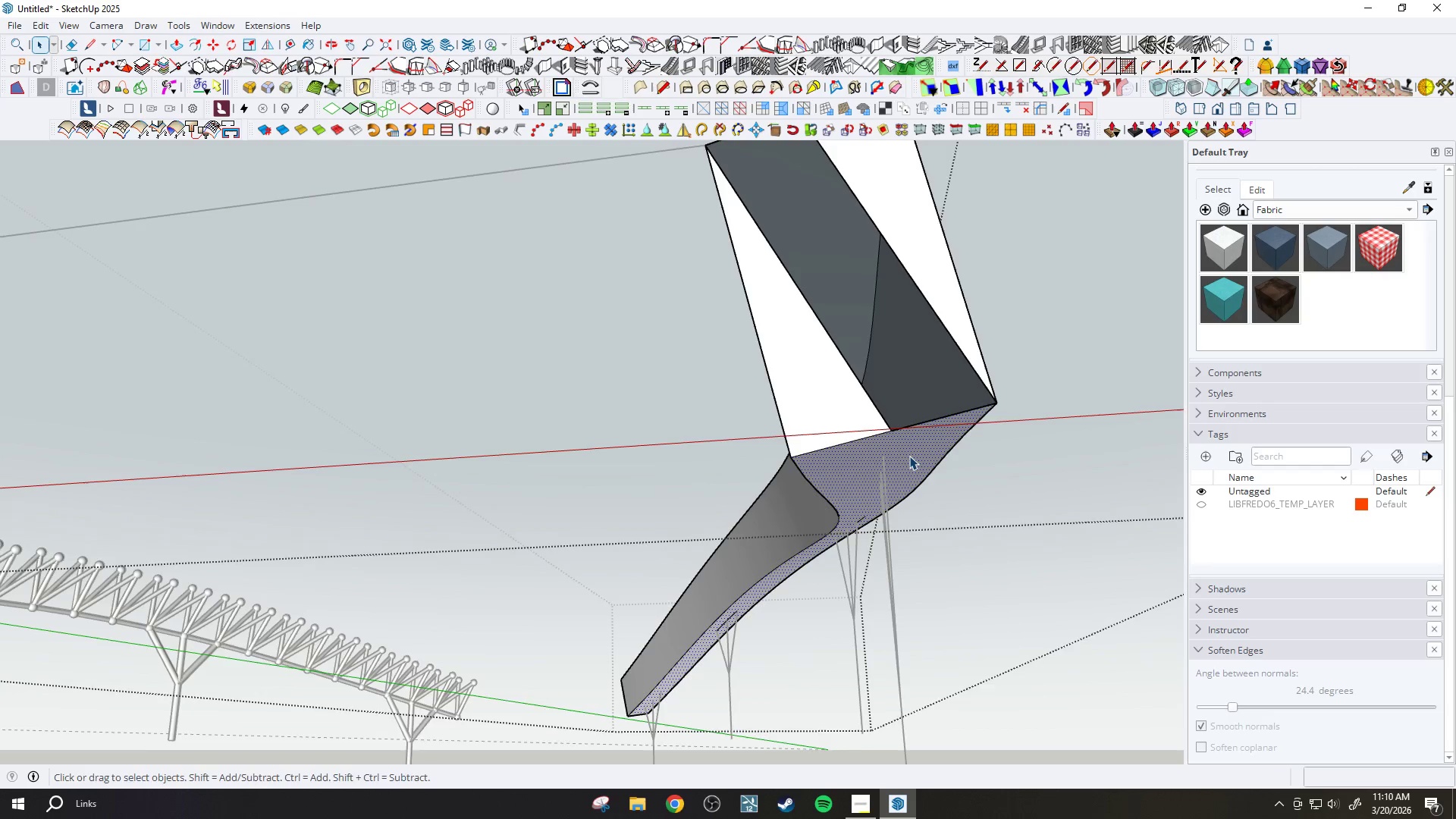 
scroll: coordinate [909, 456], scroll_direction: up, amount: 2.0
 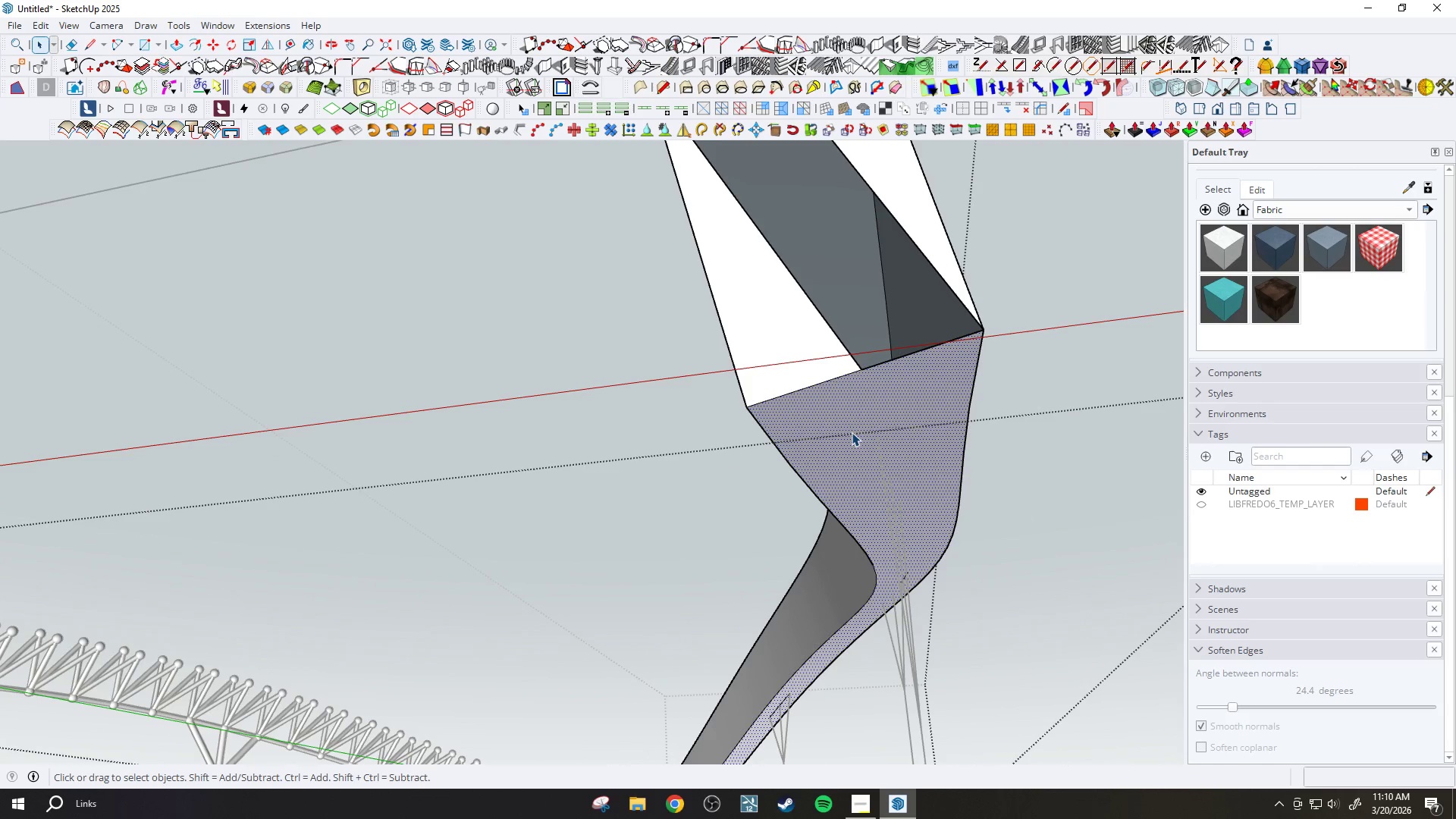 
left_click([859, 405])
 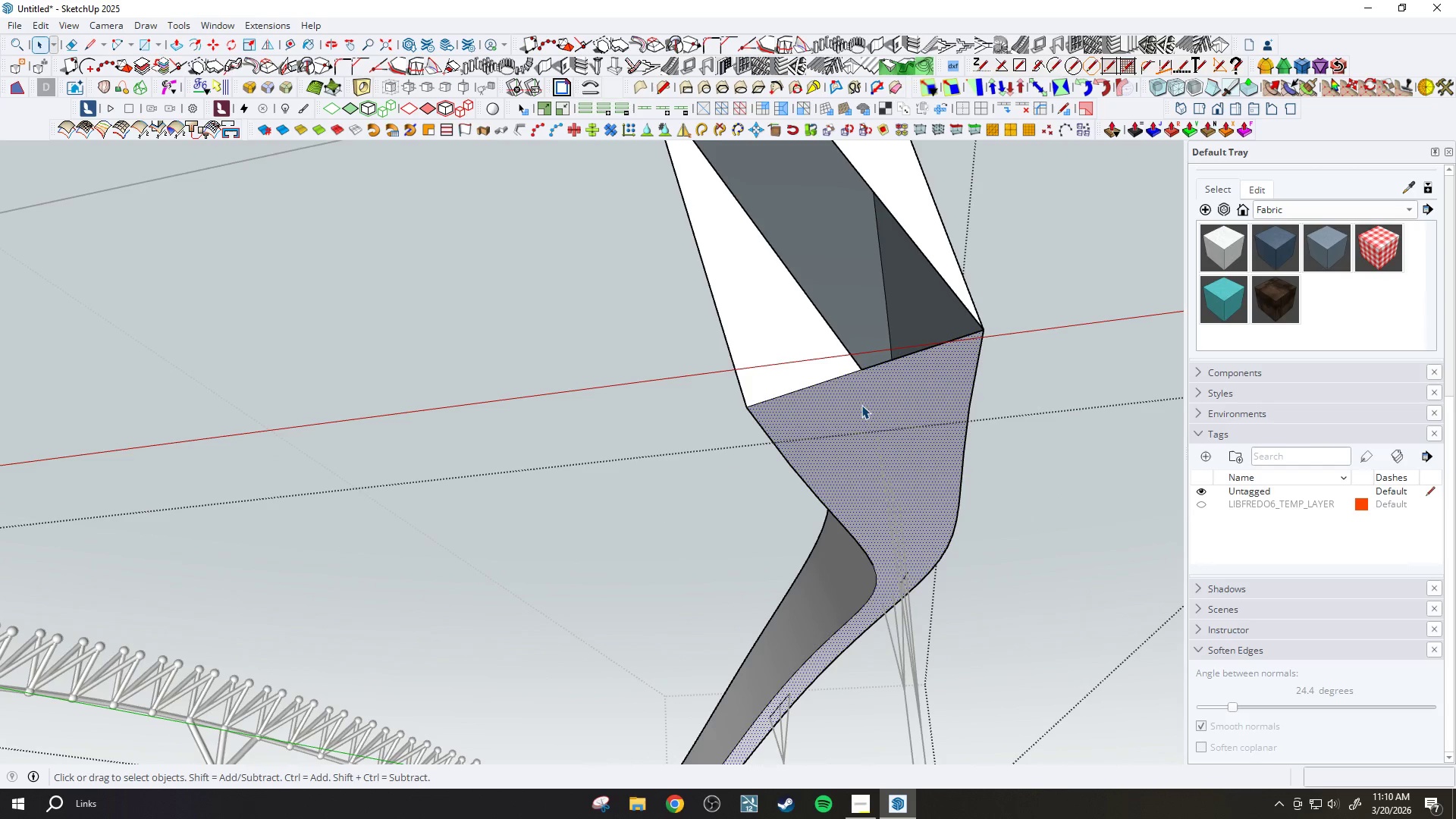 
scroll: coordinate [862, 406], scroll_direction: down, amount: 5.0
 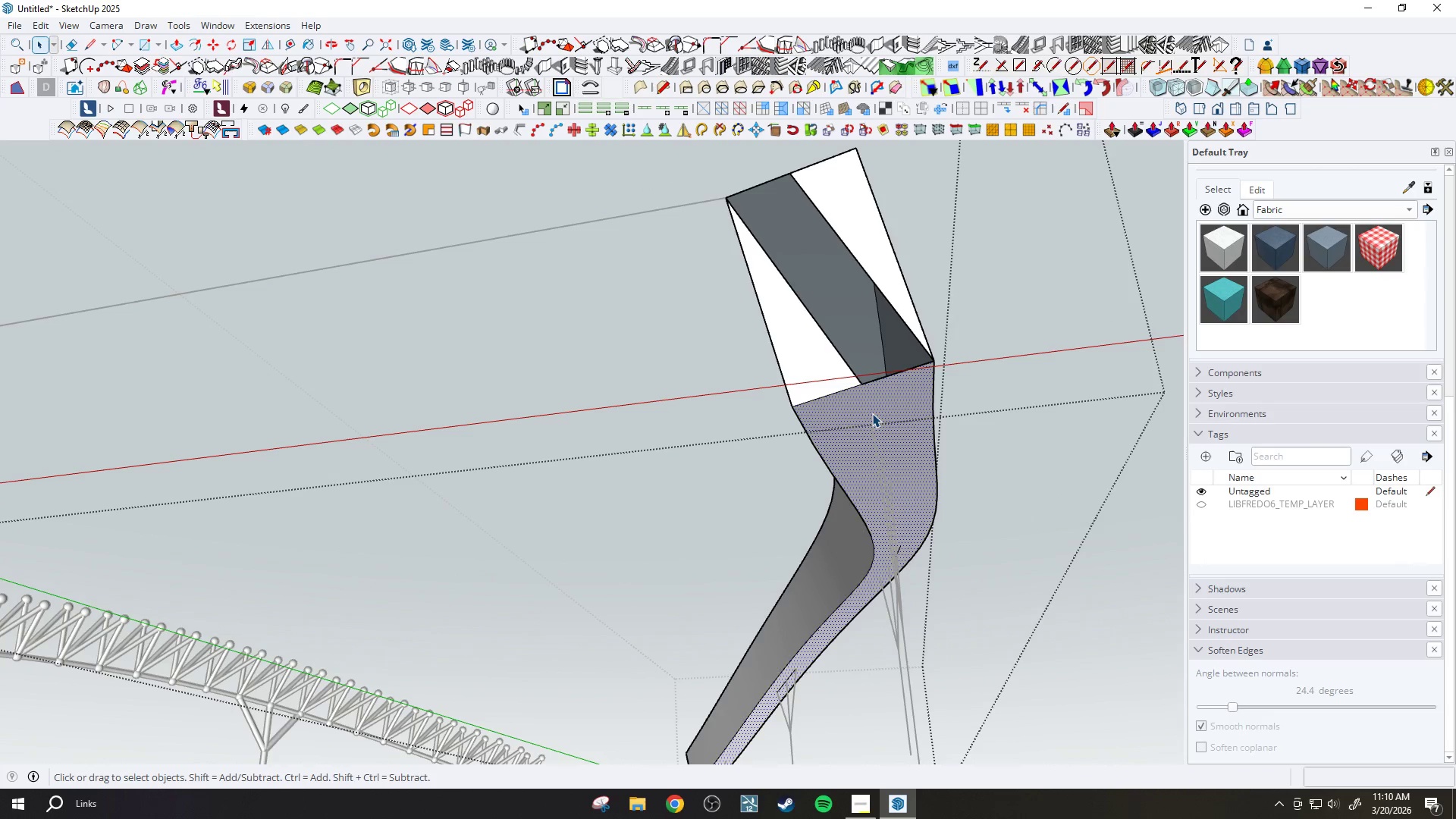 
wait(6.71)
 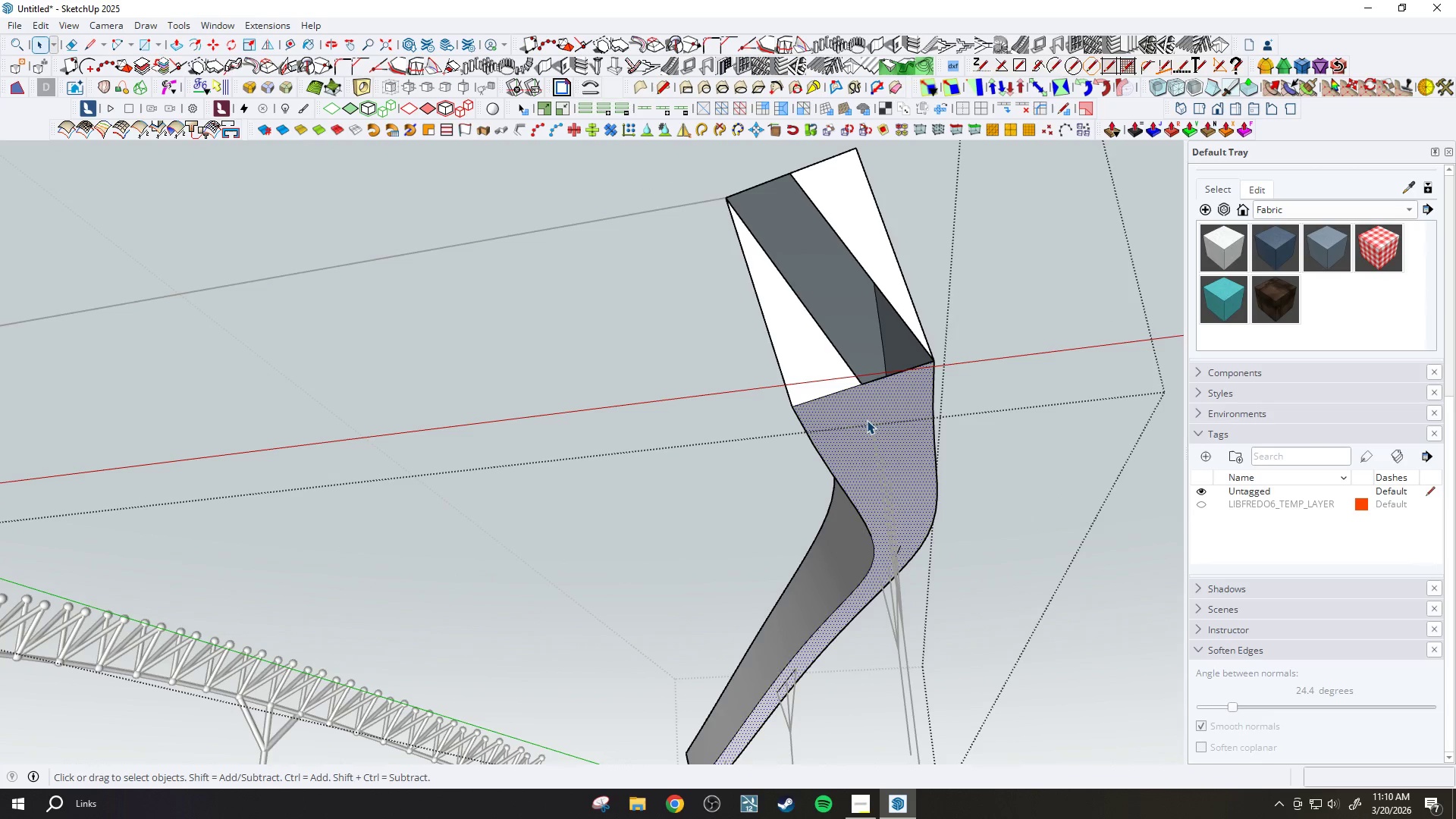 
mouse_move([1249, 132])
 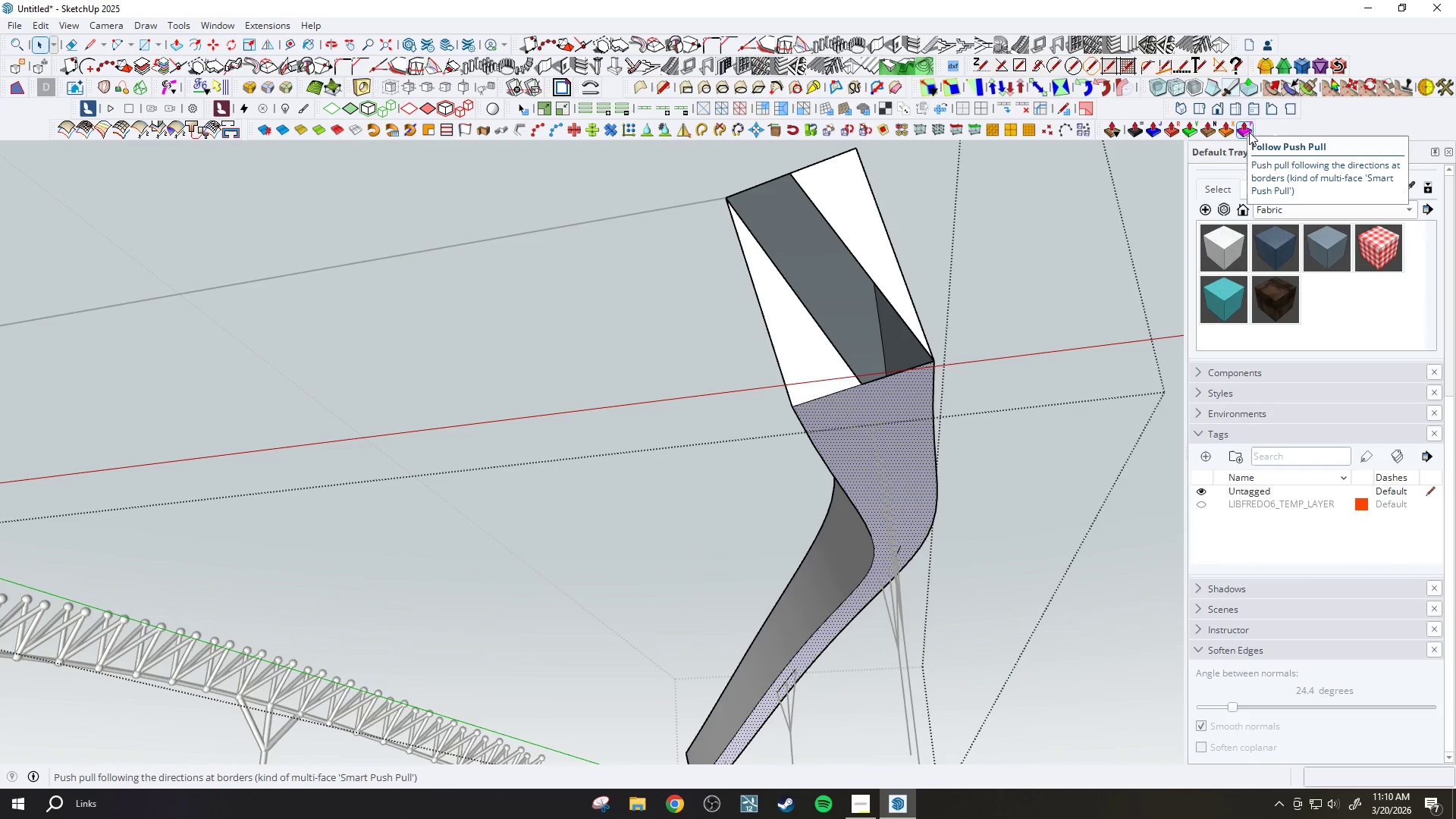 
left_click([1249, 132])
 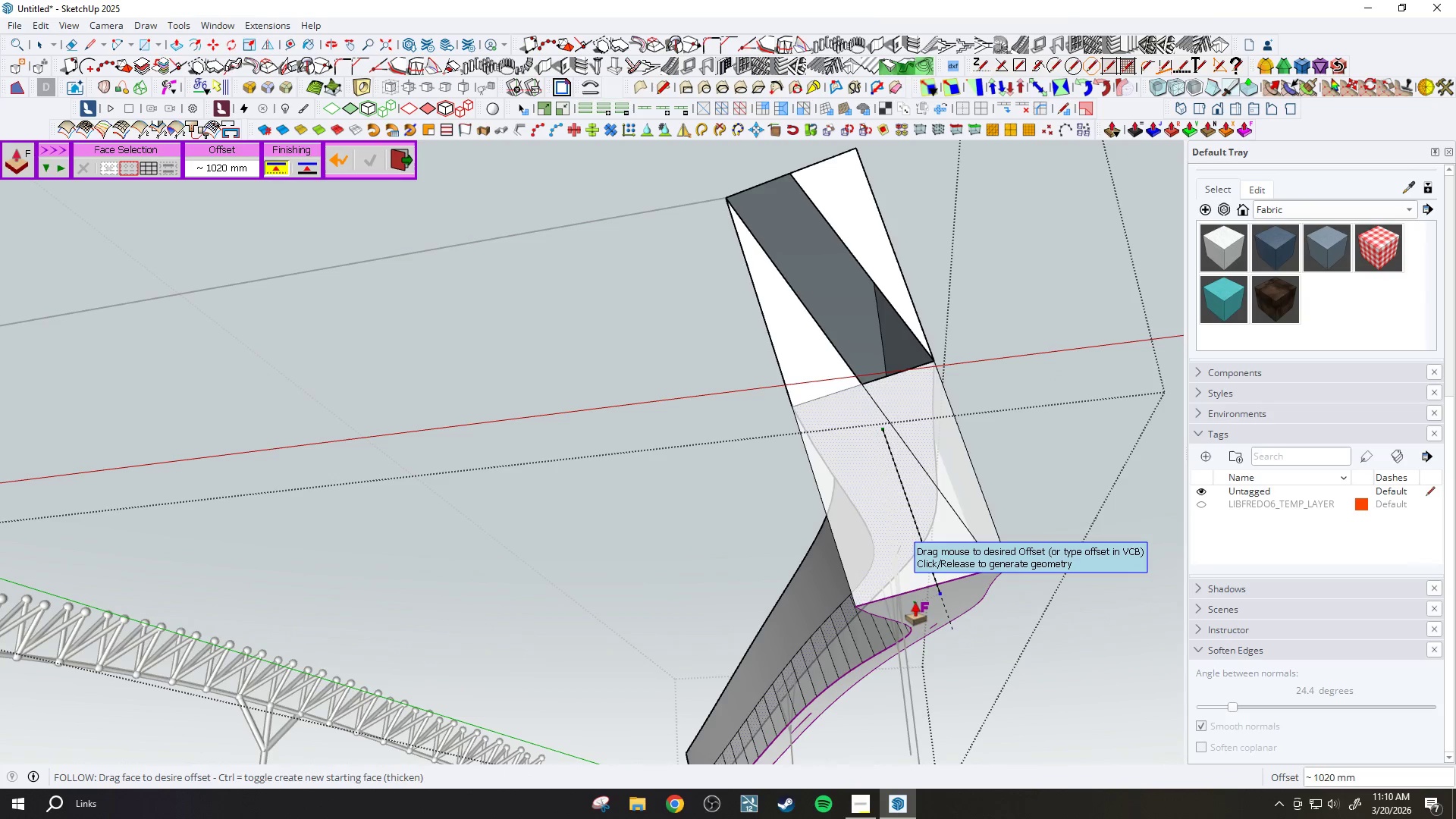 
key(Escape)
 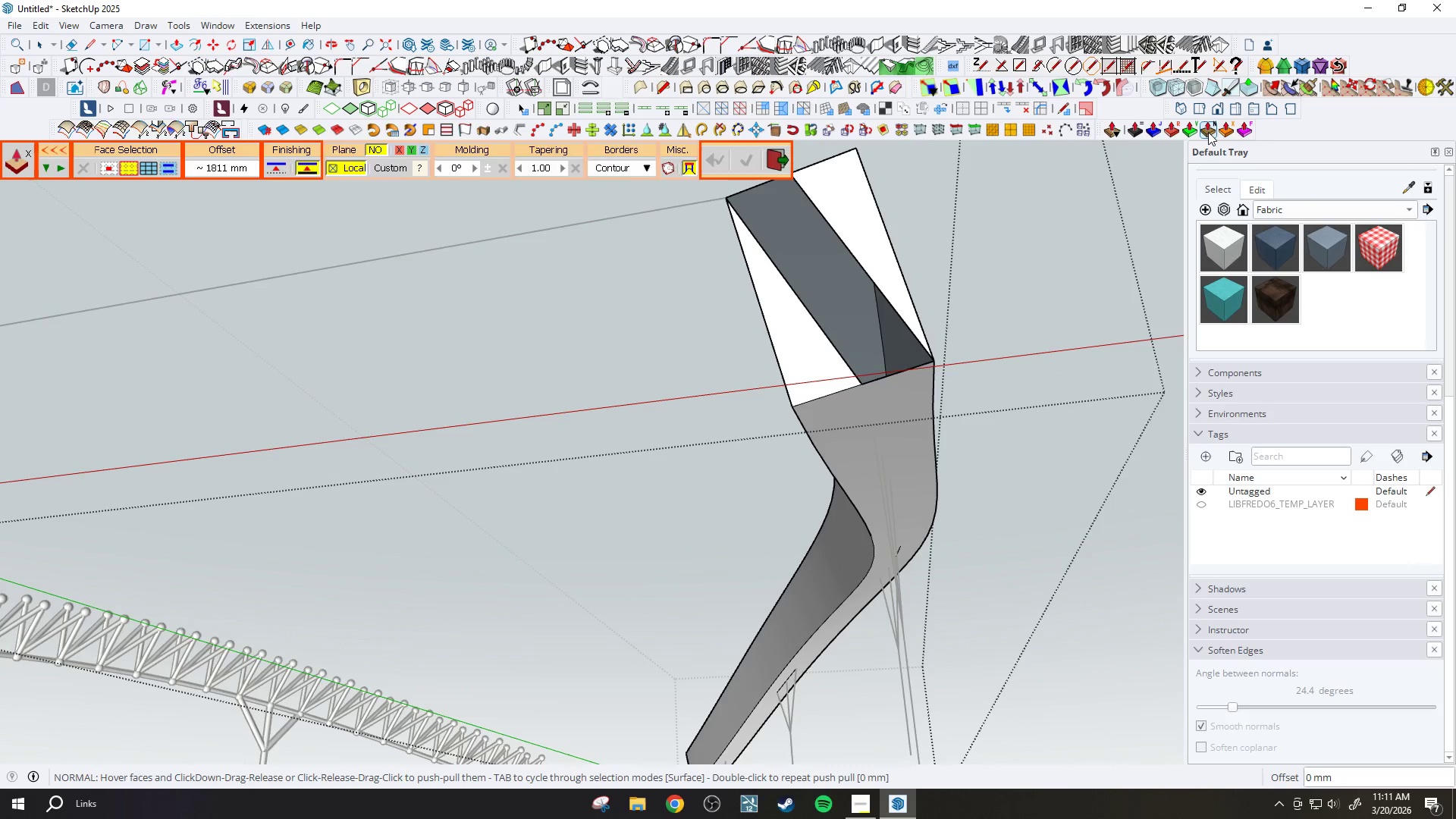 
left_click([1225, 133])
 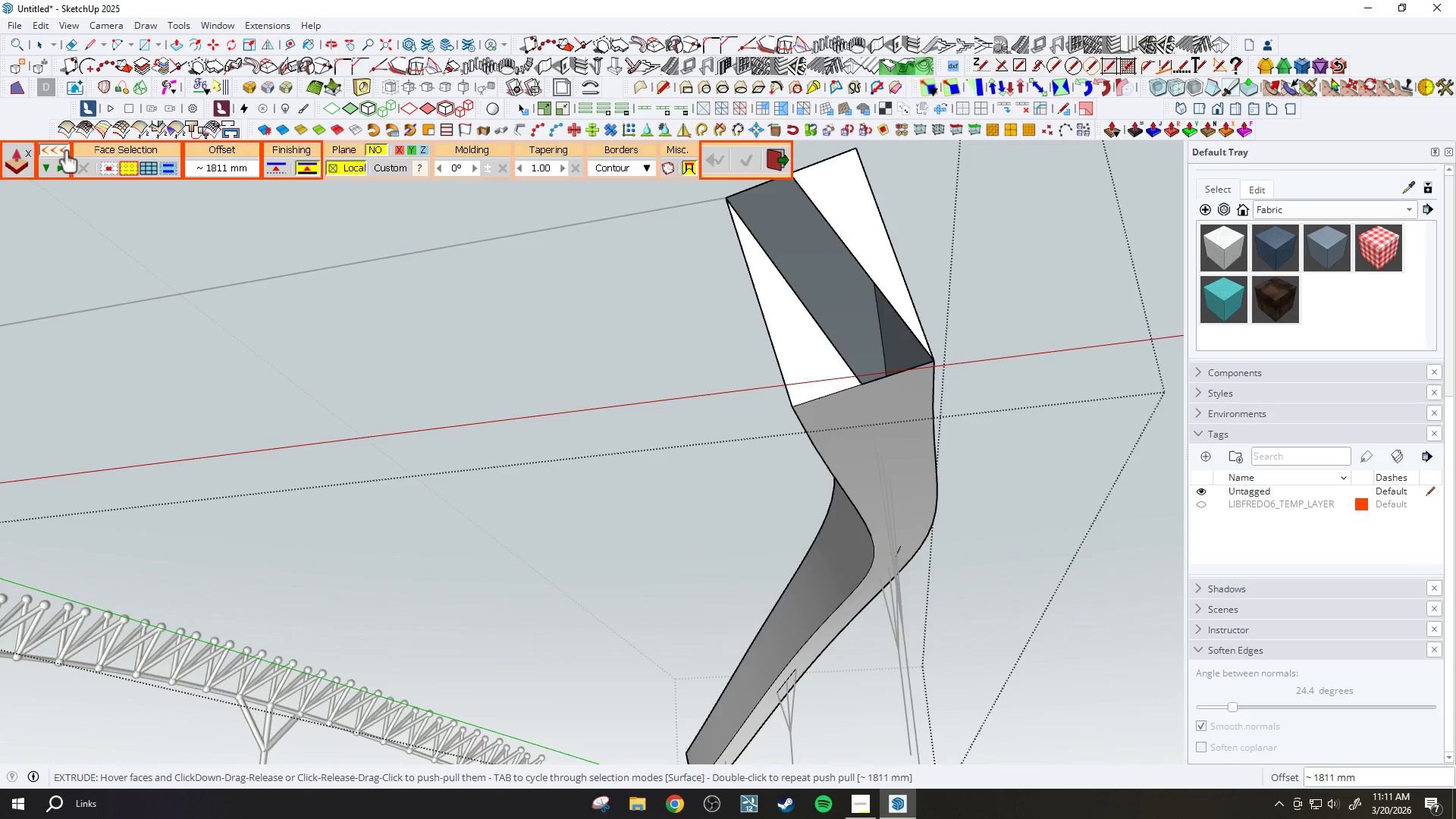 
double_click([63, 149])
 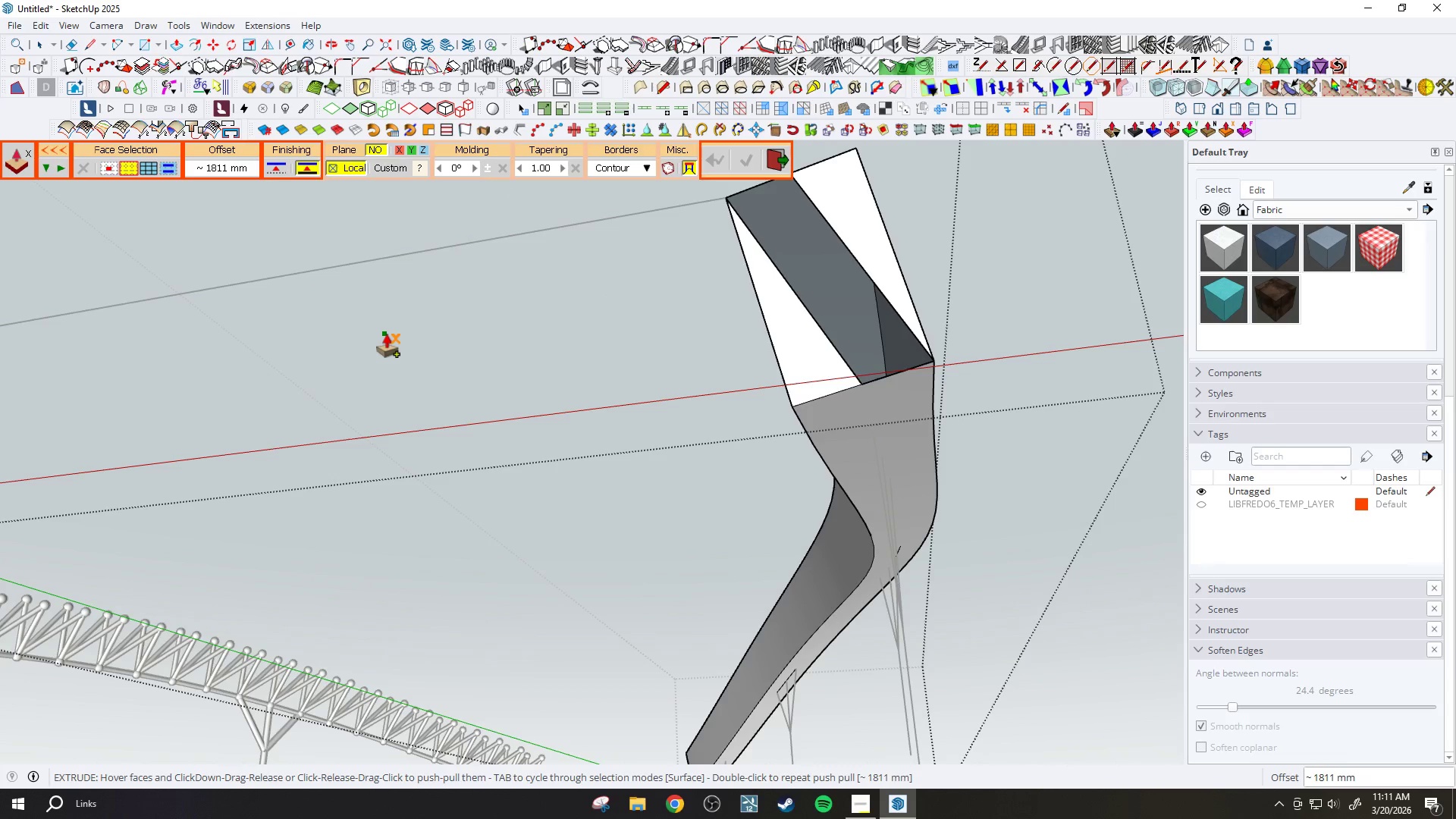 
wait(5.5)
 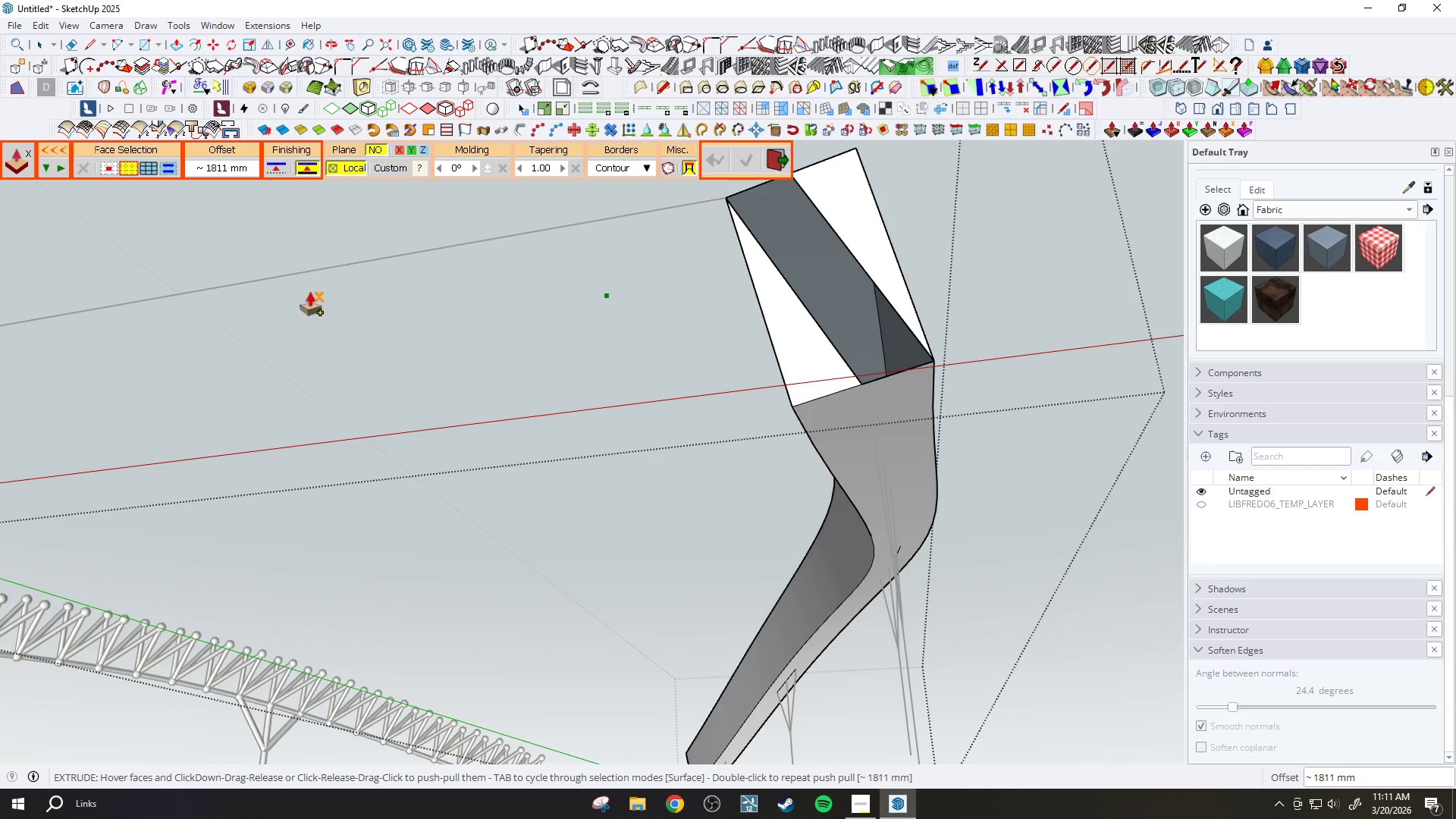 
left_click([313, 163])
 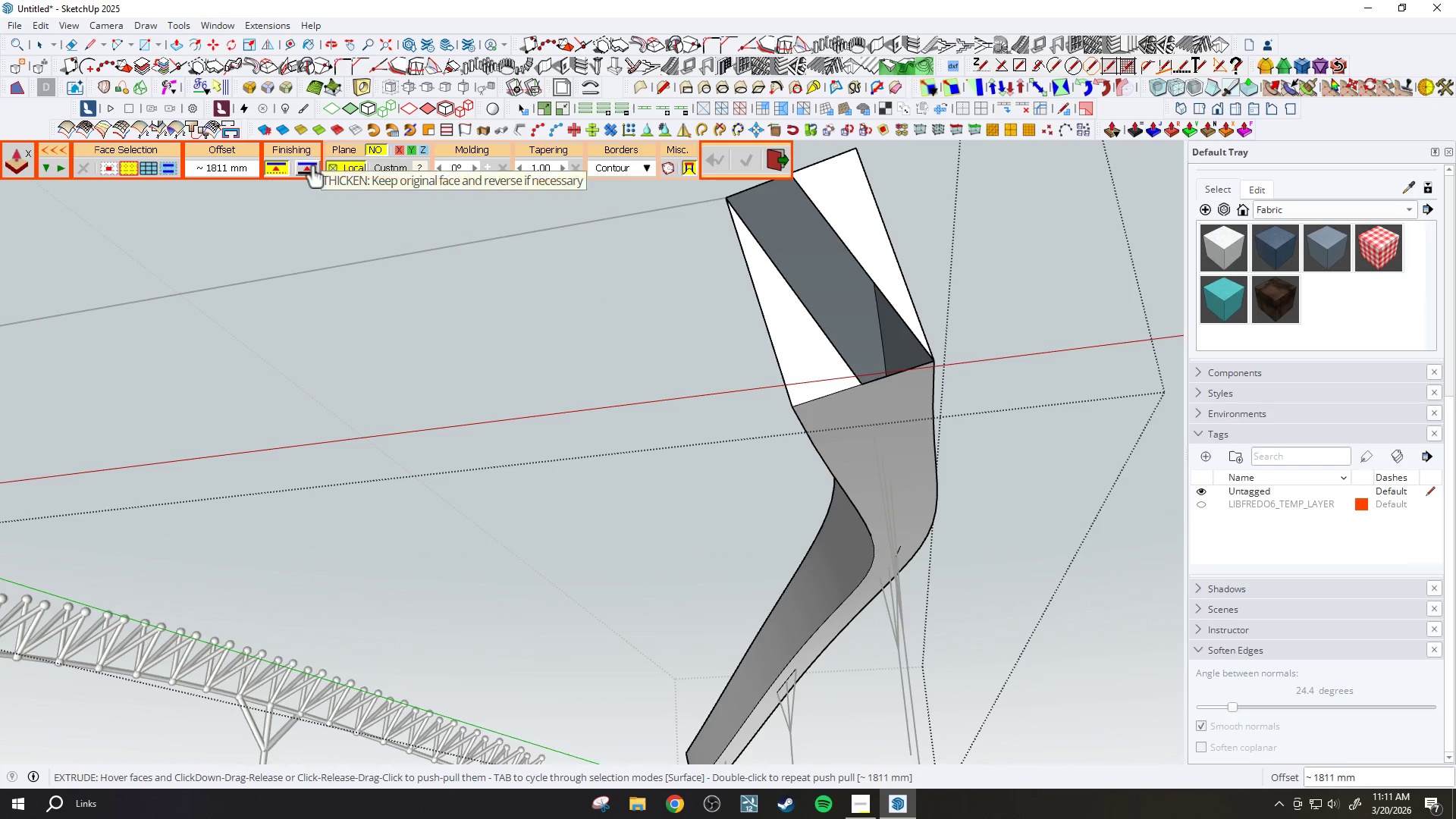 
left_click([312, 166])
 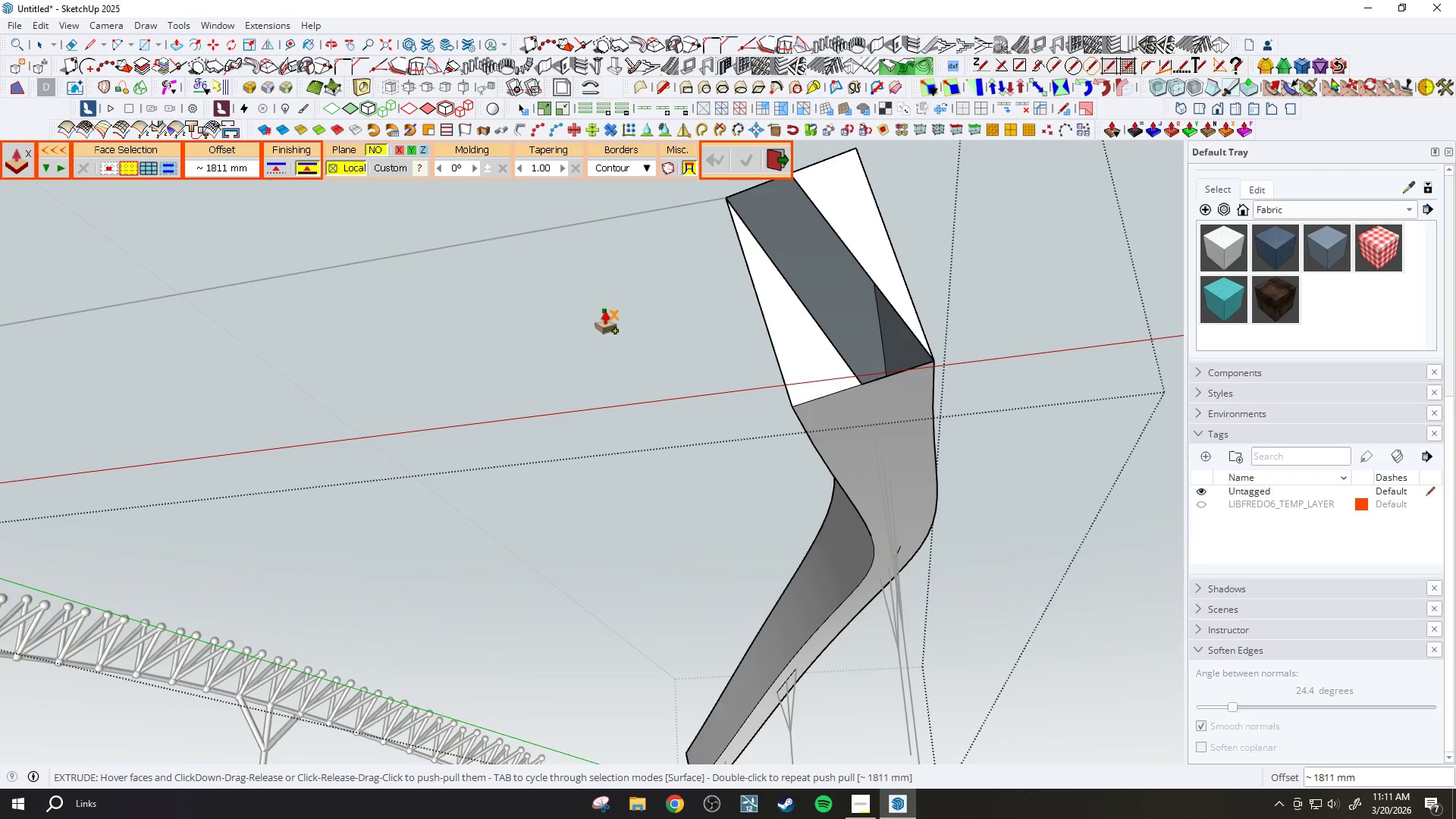 
wait(20.26)
 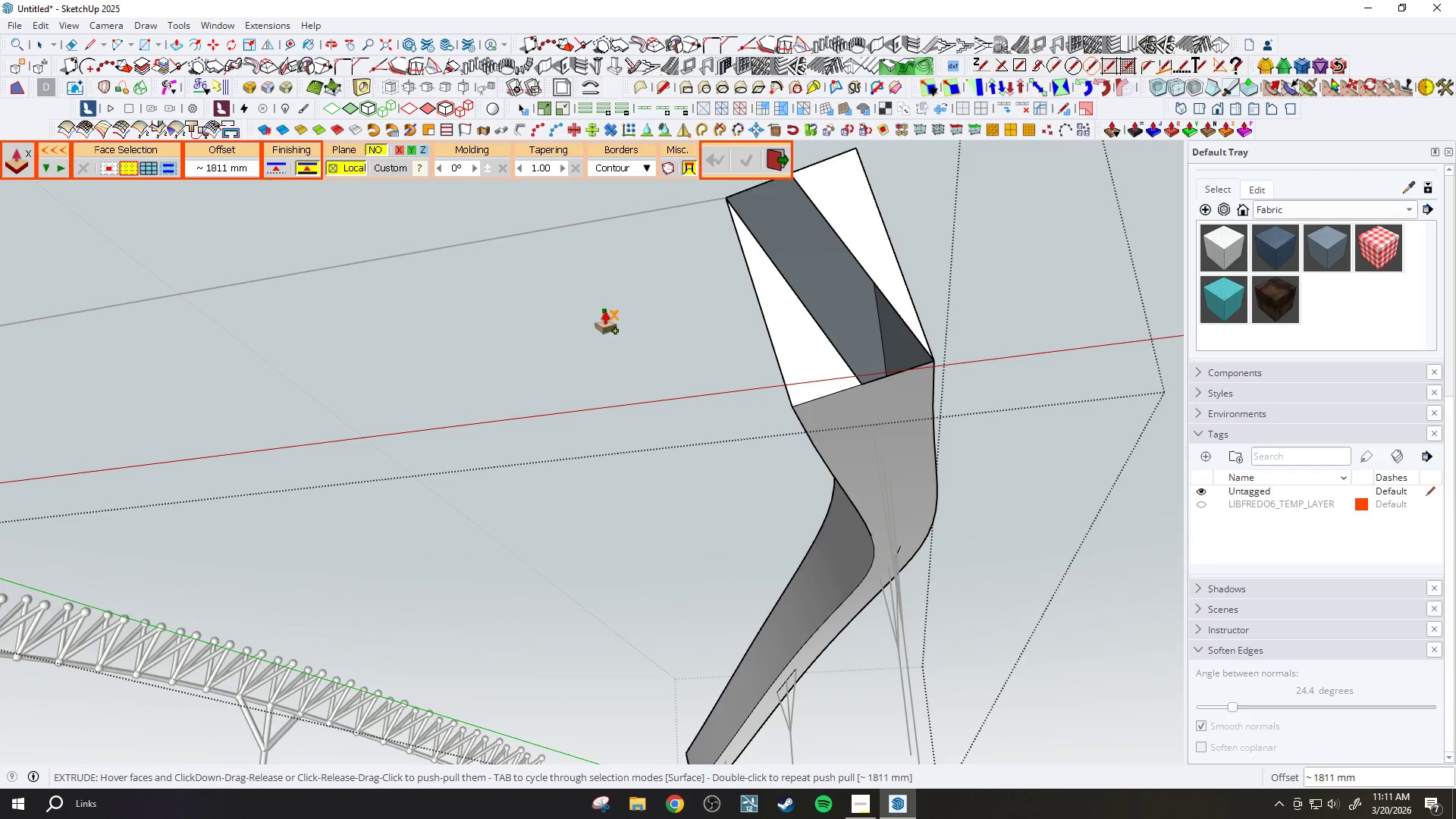 
scroll: coordinate [906, 392], scroll_direction: down, amount: 16.0
 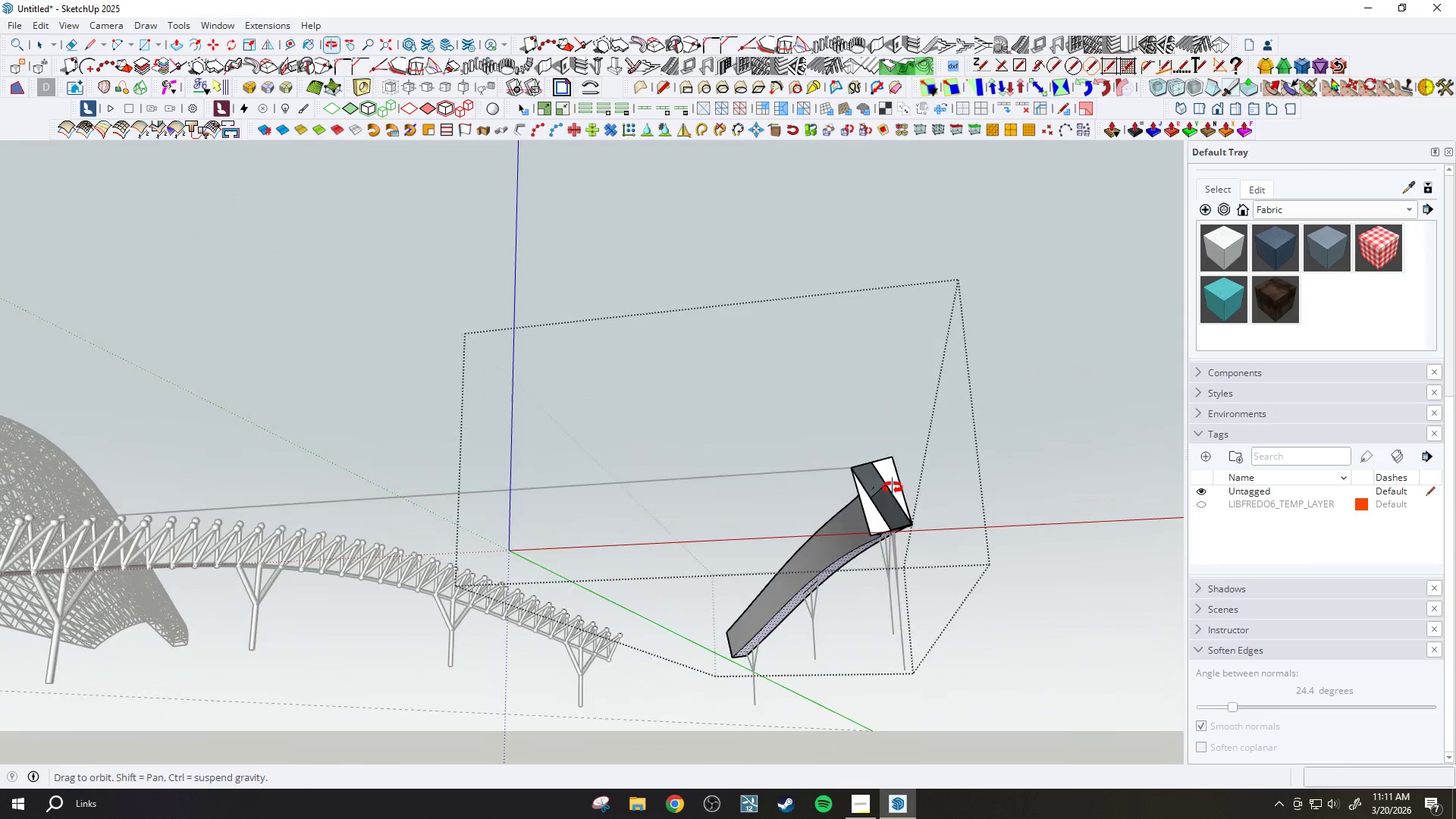 
scroll: coordinate [874, 520], scroll_direction: up, amount: 7.0
 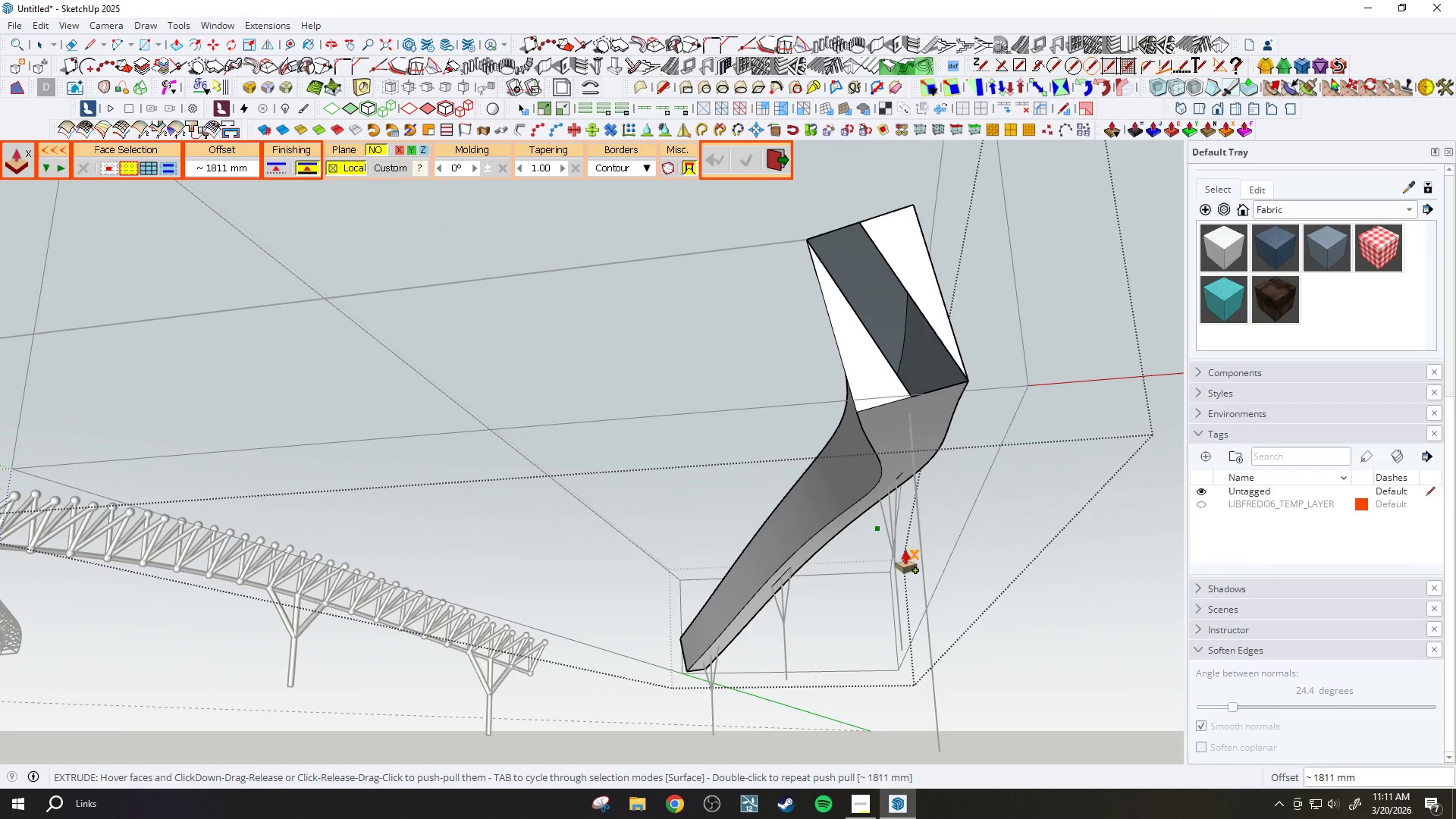 
scroll: coordinate [899, 406], scroll_direction: down, amount: 3.0
 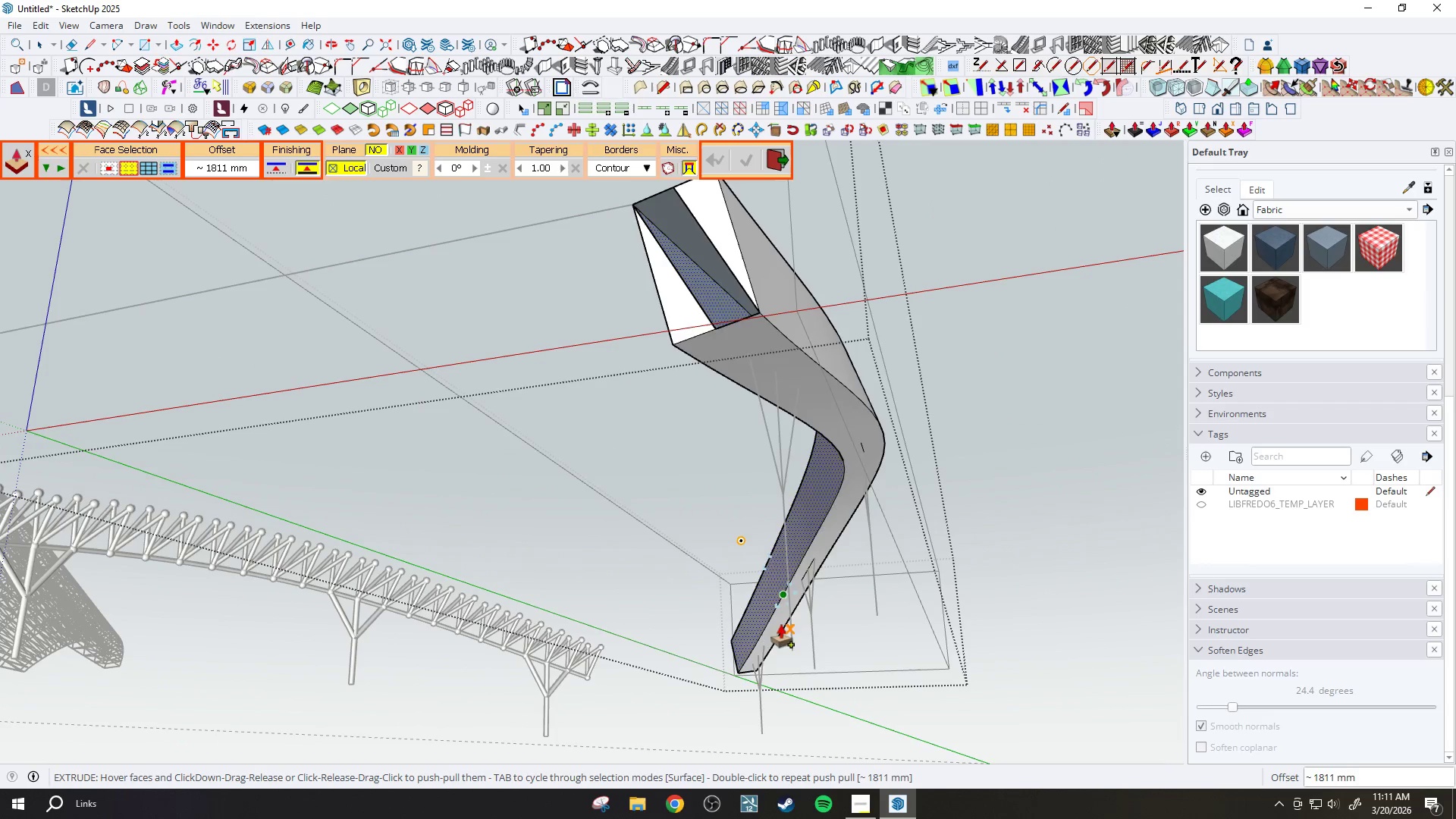 
scroll: coordinate [767, 431], scroll_direction: up, amount: 2.0
 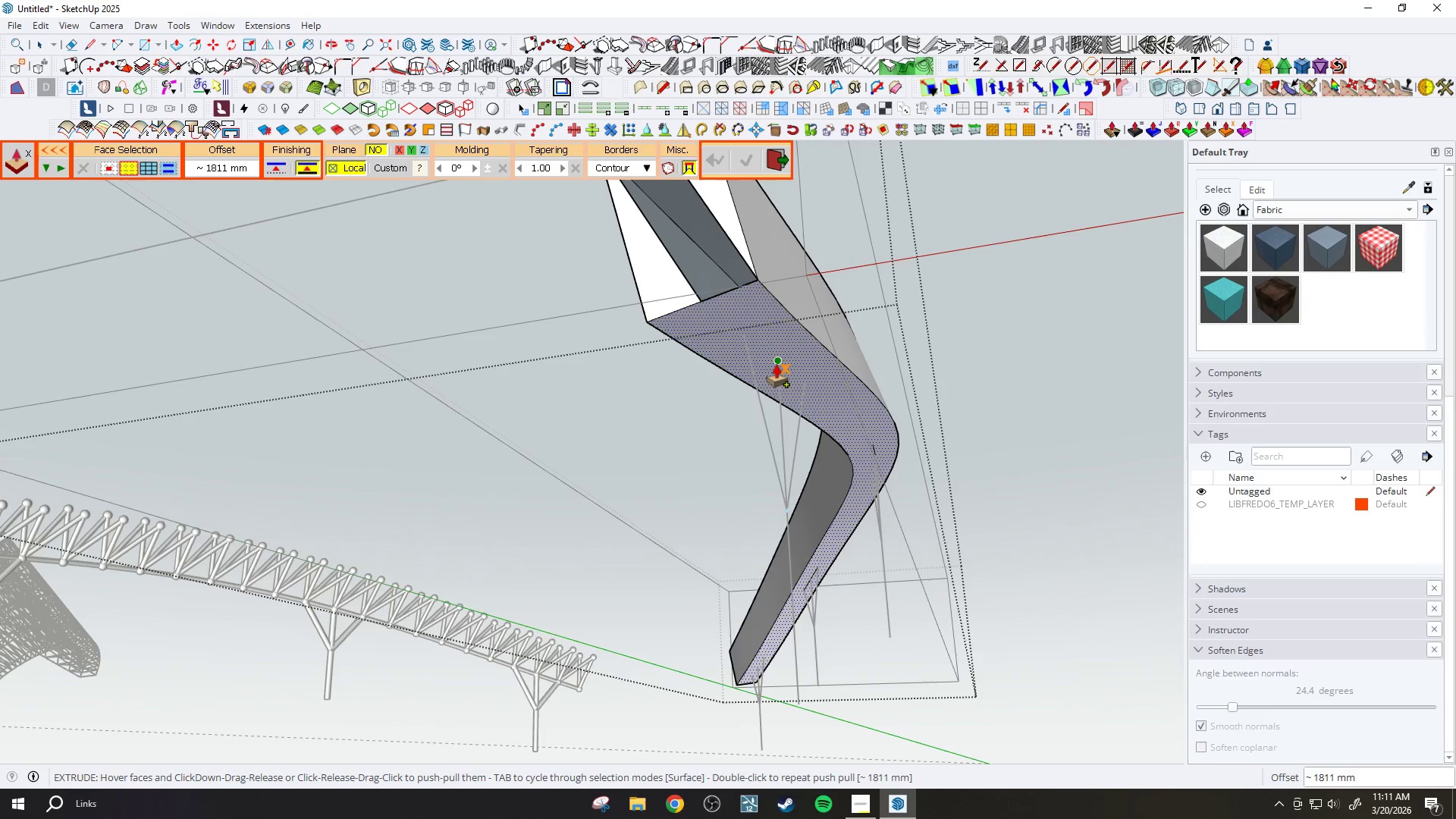 
left_click([776, 363])
 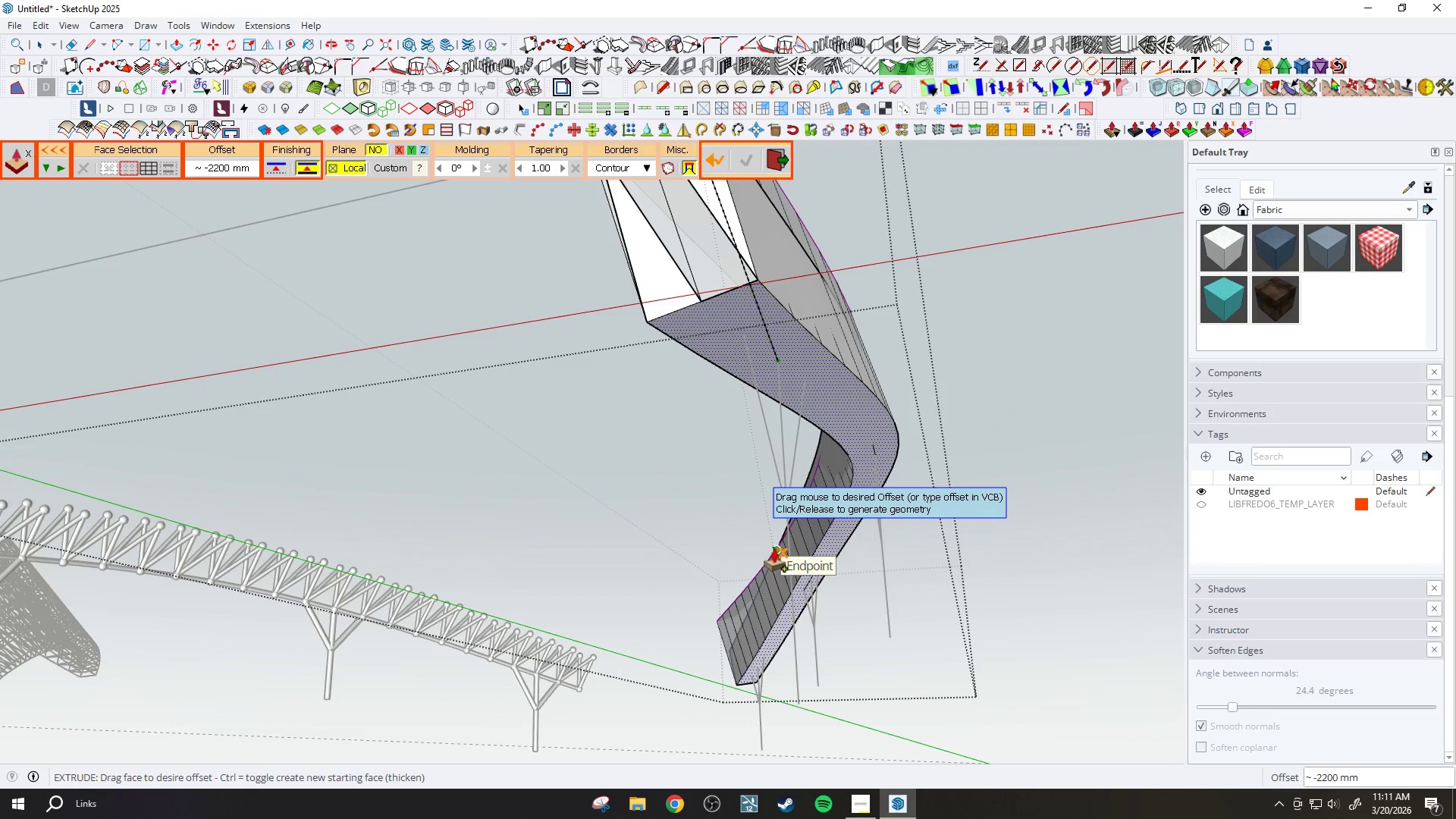 
left_click_drag(start_coordinate=[815, 561], to_coordinate=[704, 620])
 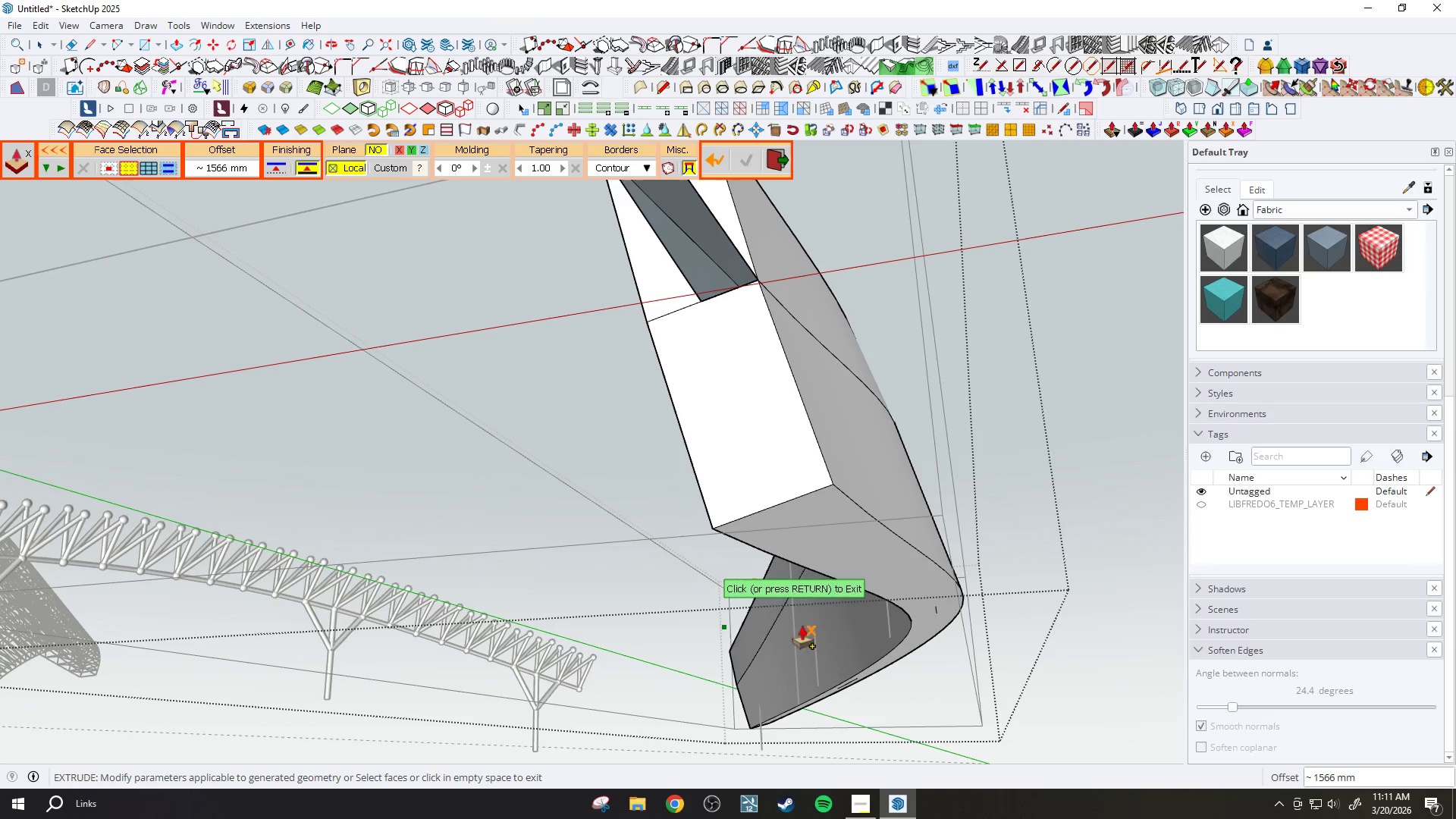 
scroll: coordinate [1002, 620], scroll_direction: down, amount: 5.0
 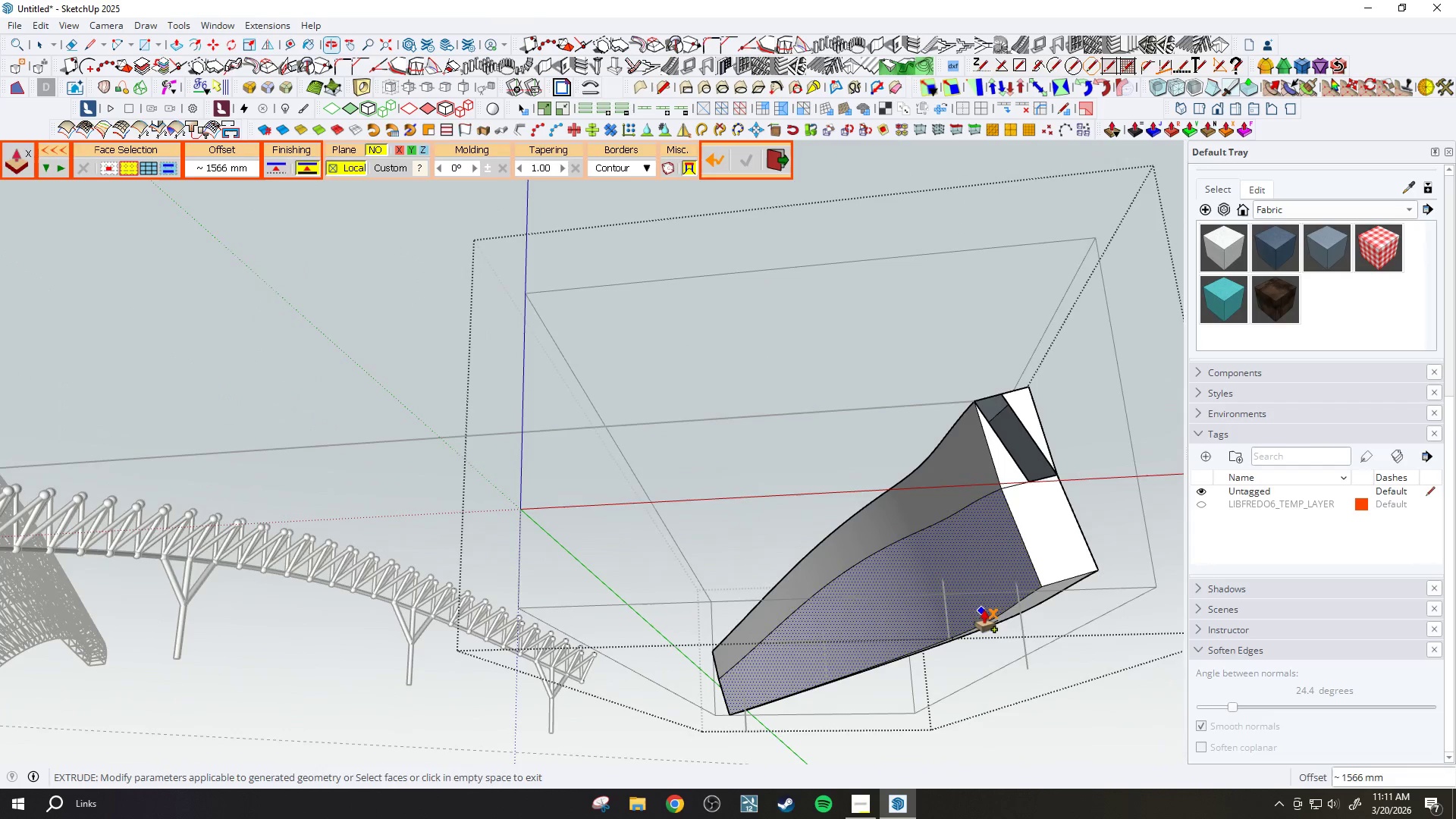 
key(Control+Z)
 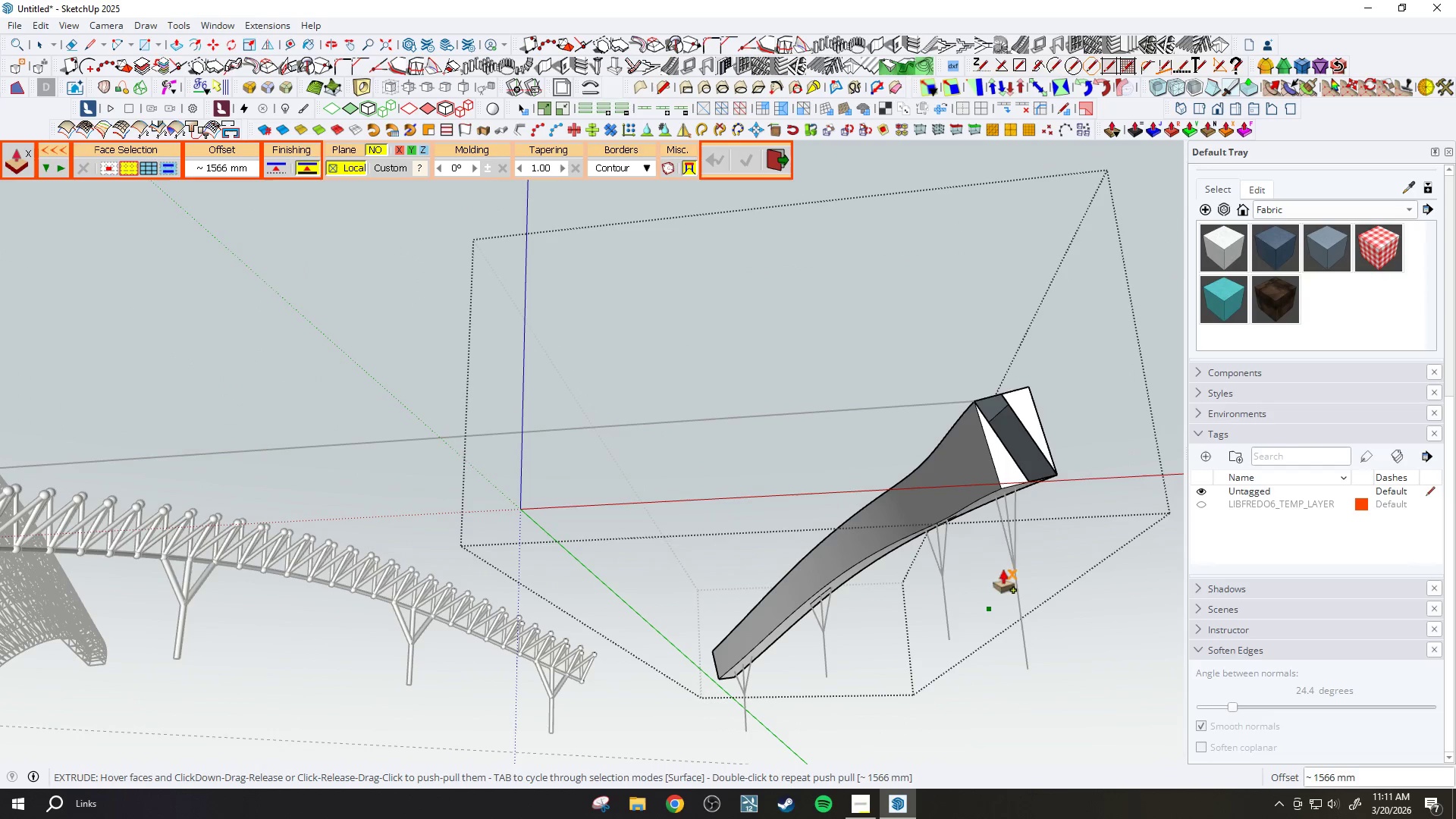 
scroll: coordinate [1006, 532], scroll_direction: up, amount: 2.0
 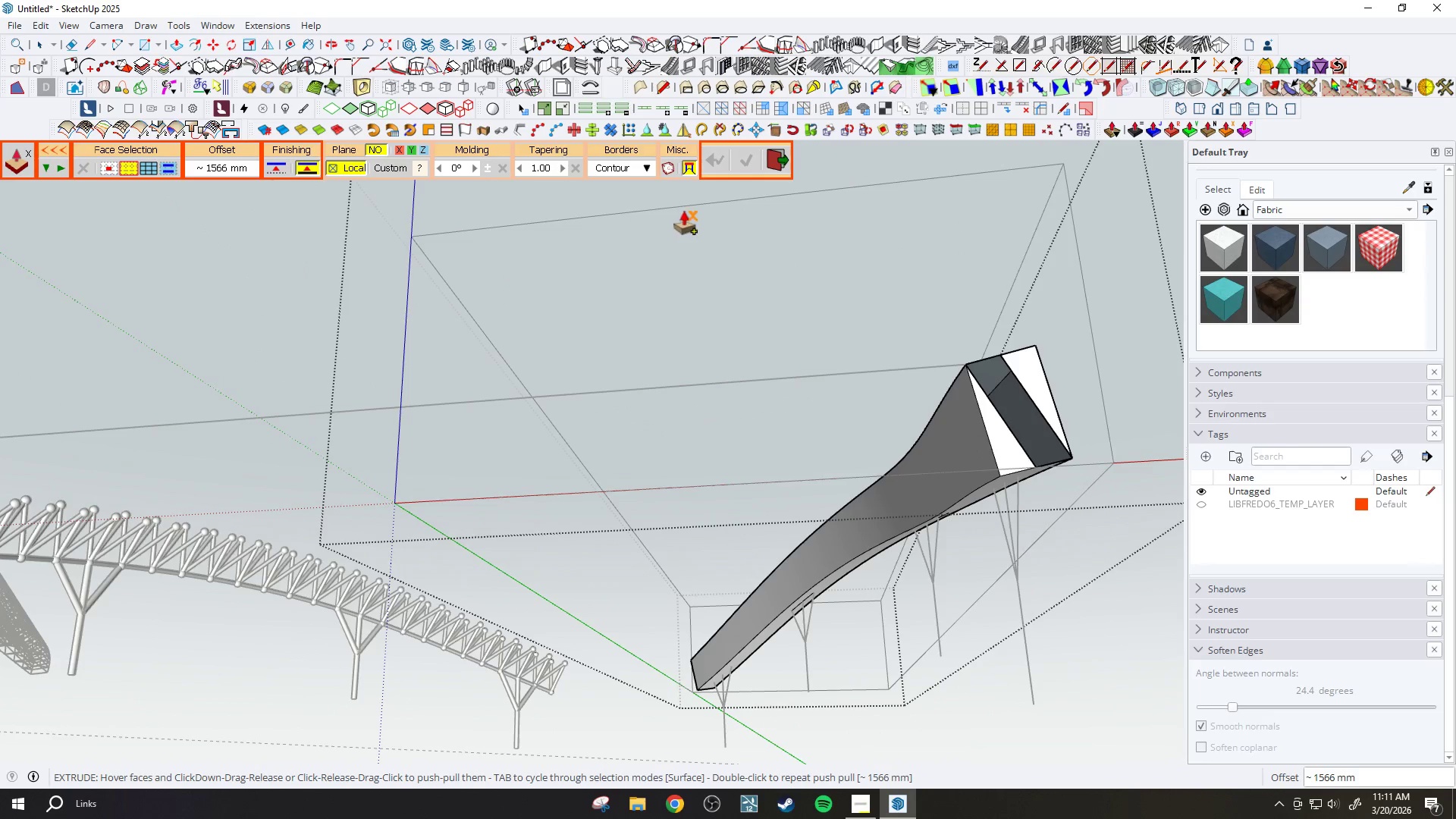 
left_click([668, 171])
 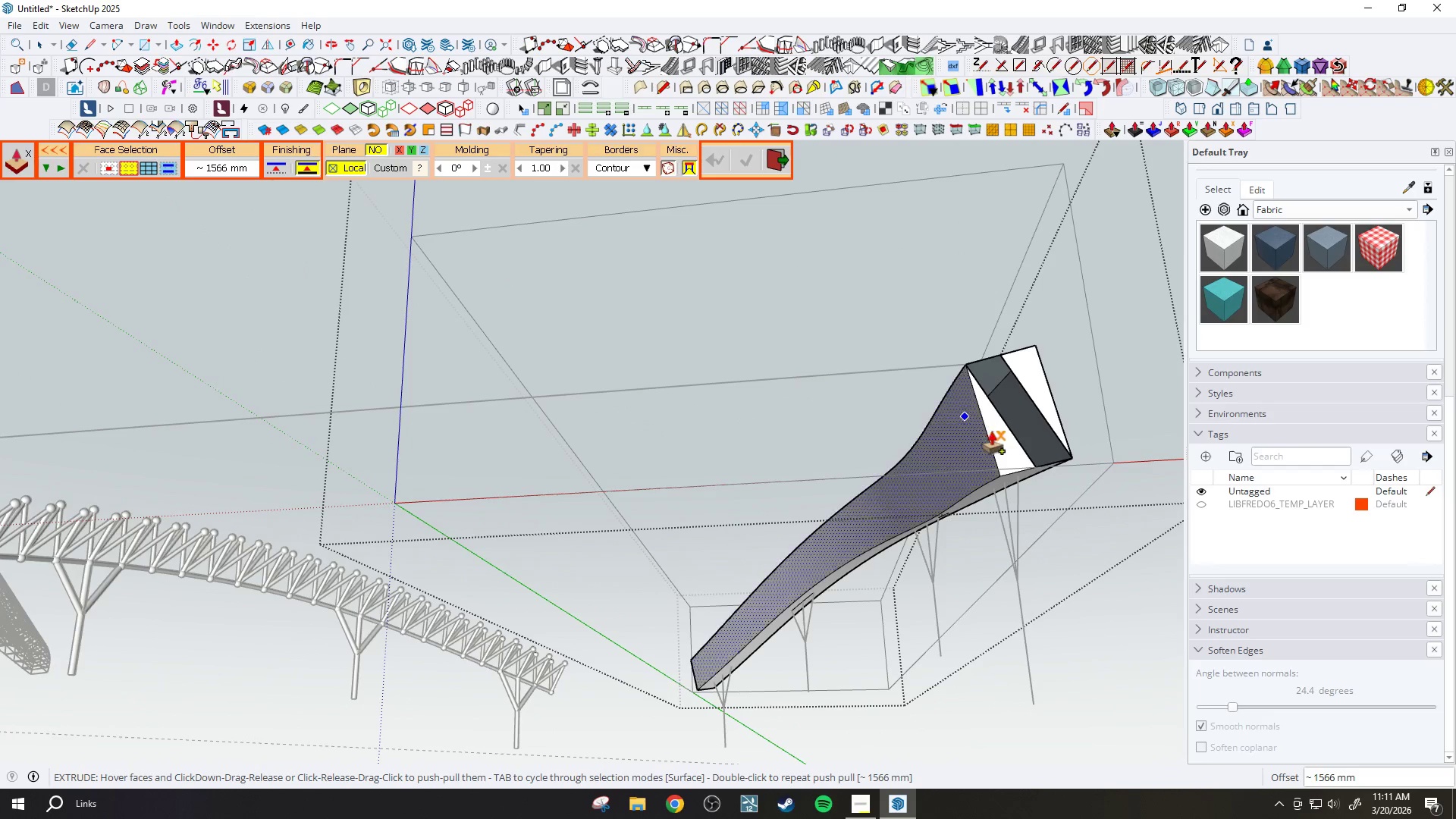 
scroll: coordinate [1012, 462], scroll_direction: up, amount: 3.0
 